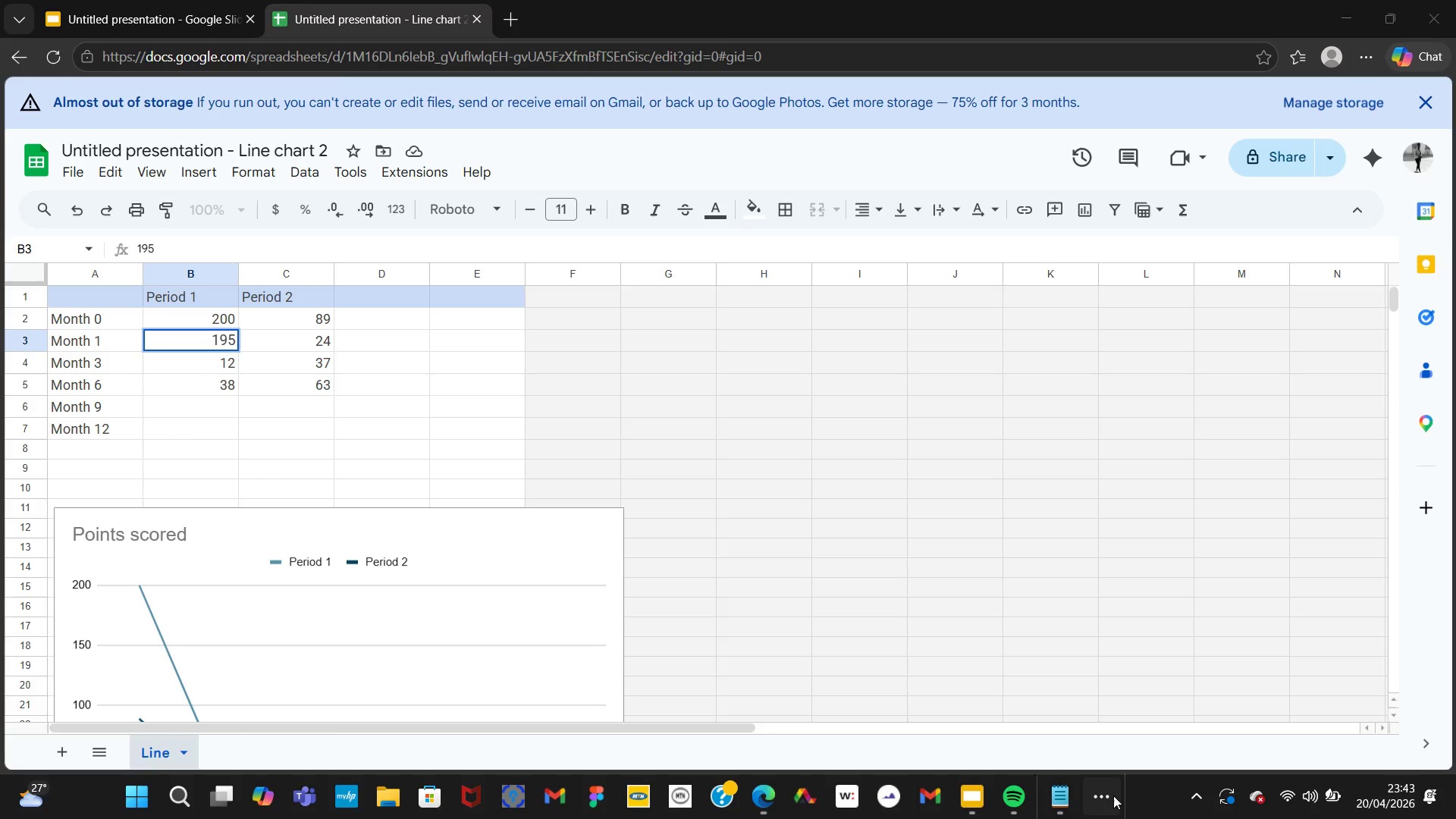 
mouse_move([1103, 749])
 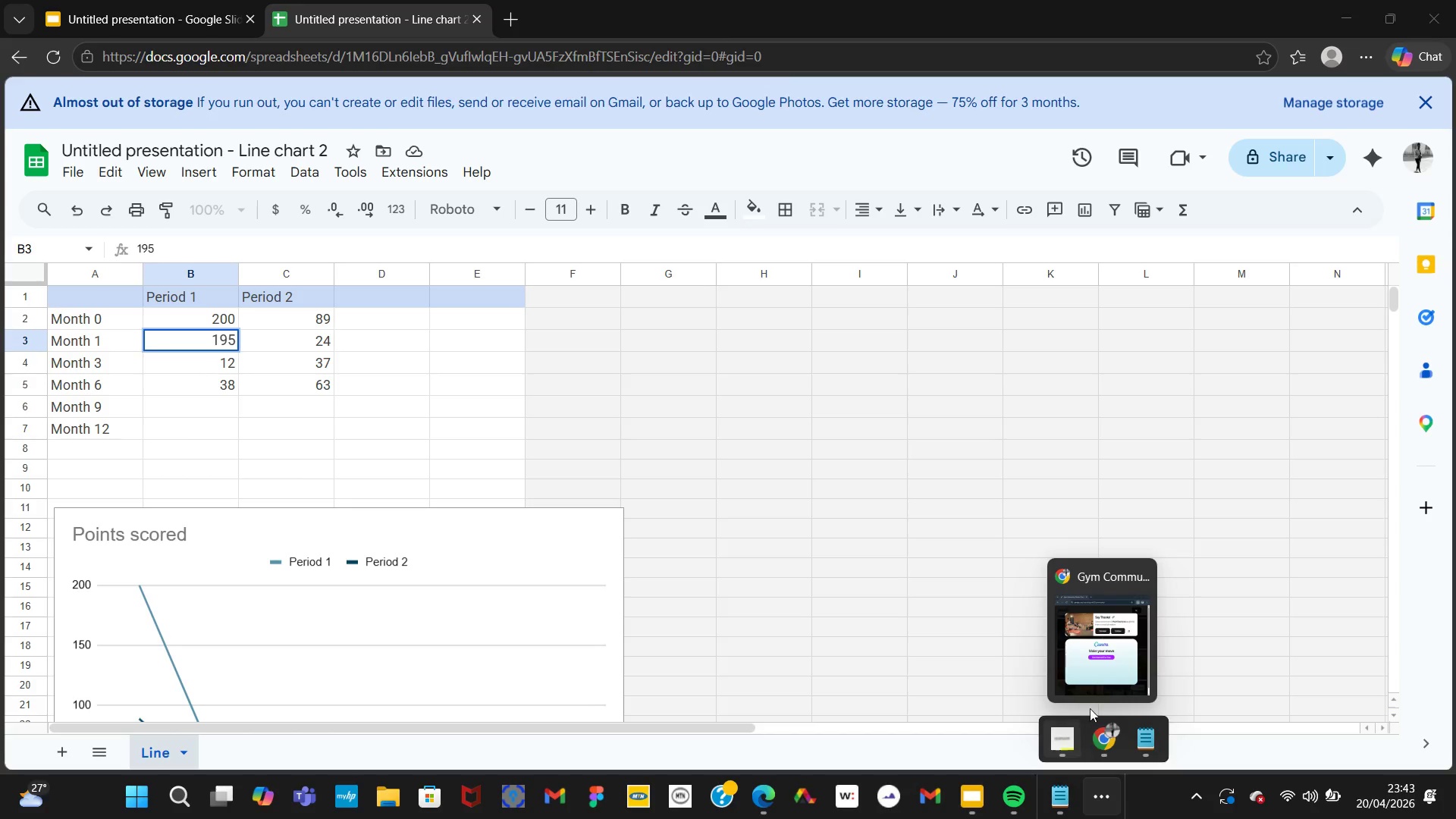 
mouse_move([1121, 721])
 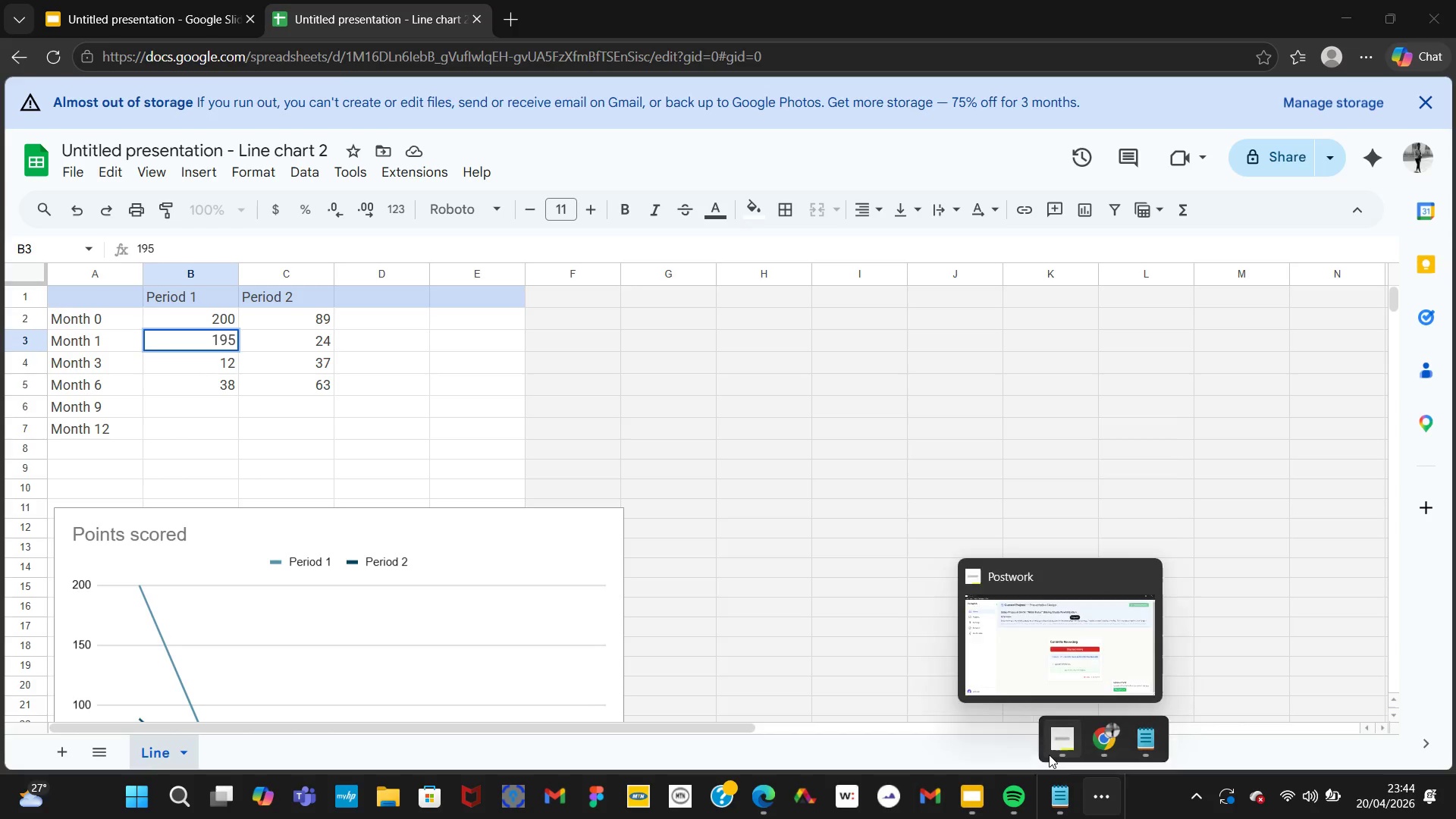 
left_click([1049, 755])
 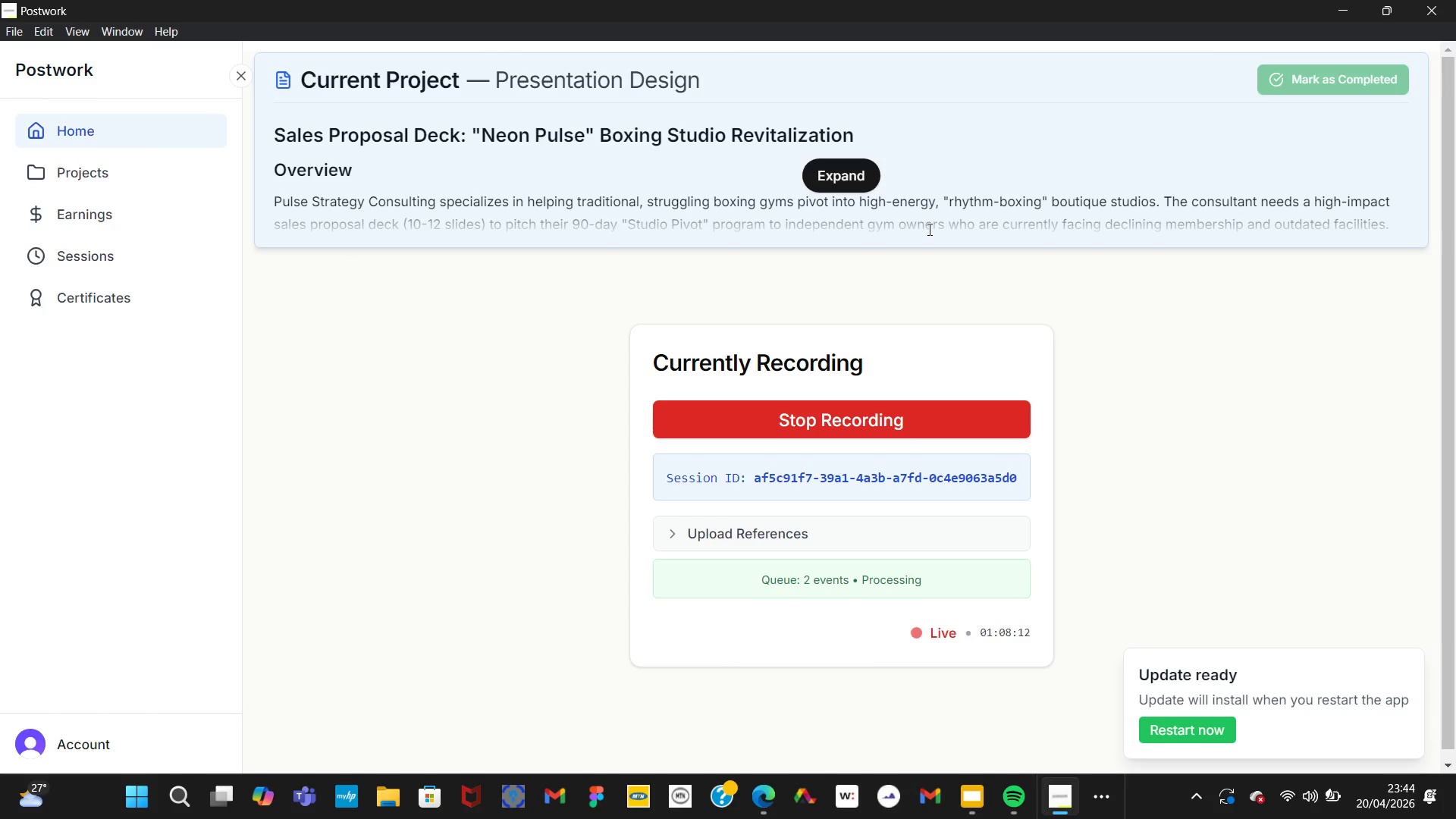 
wait(52.83)
 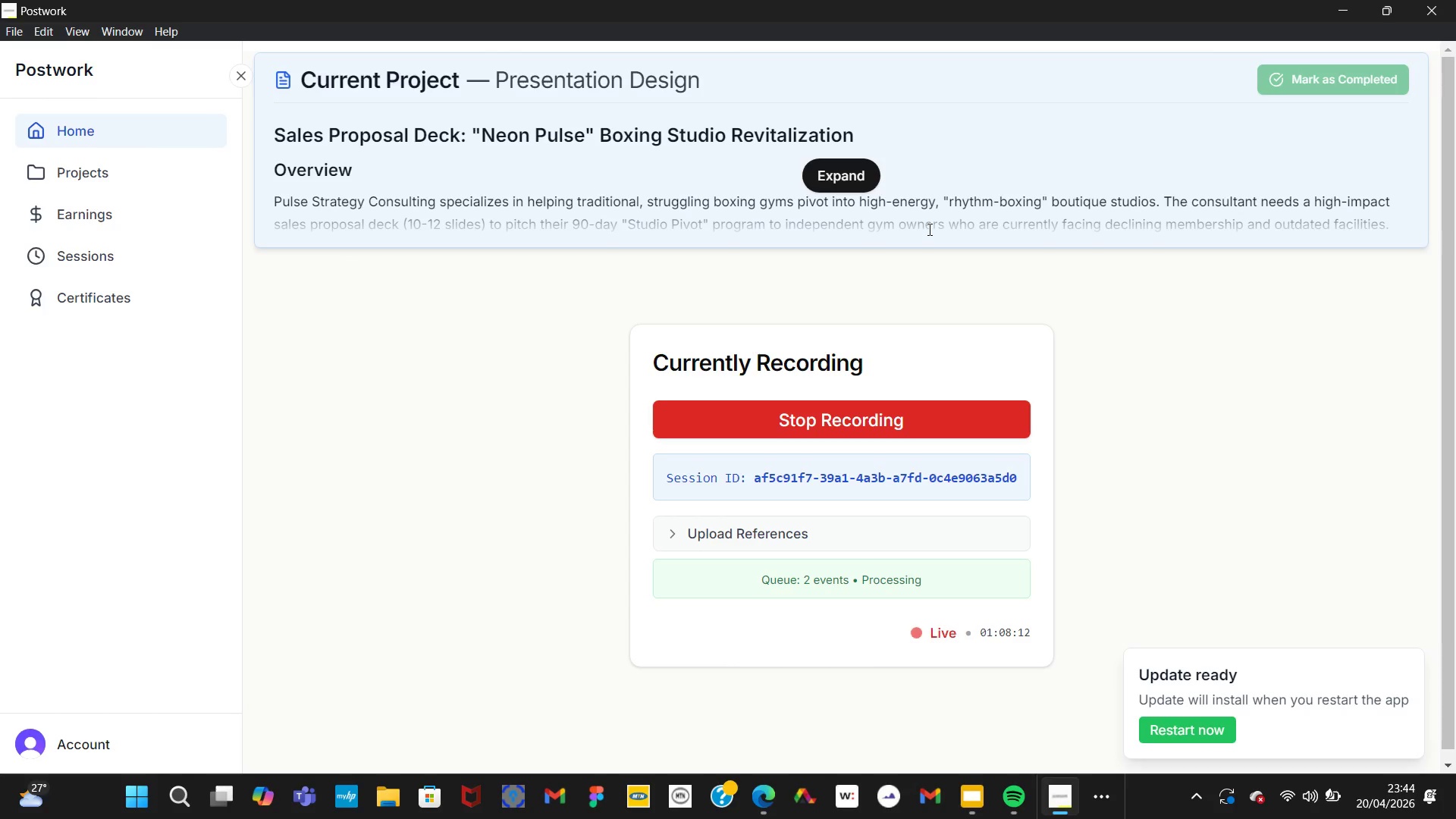 
left_click([970, 808])
 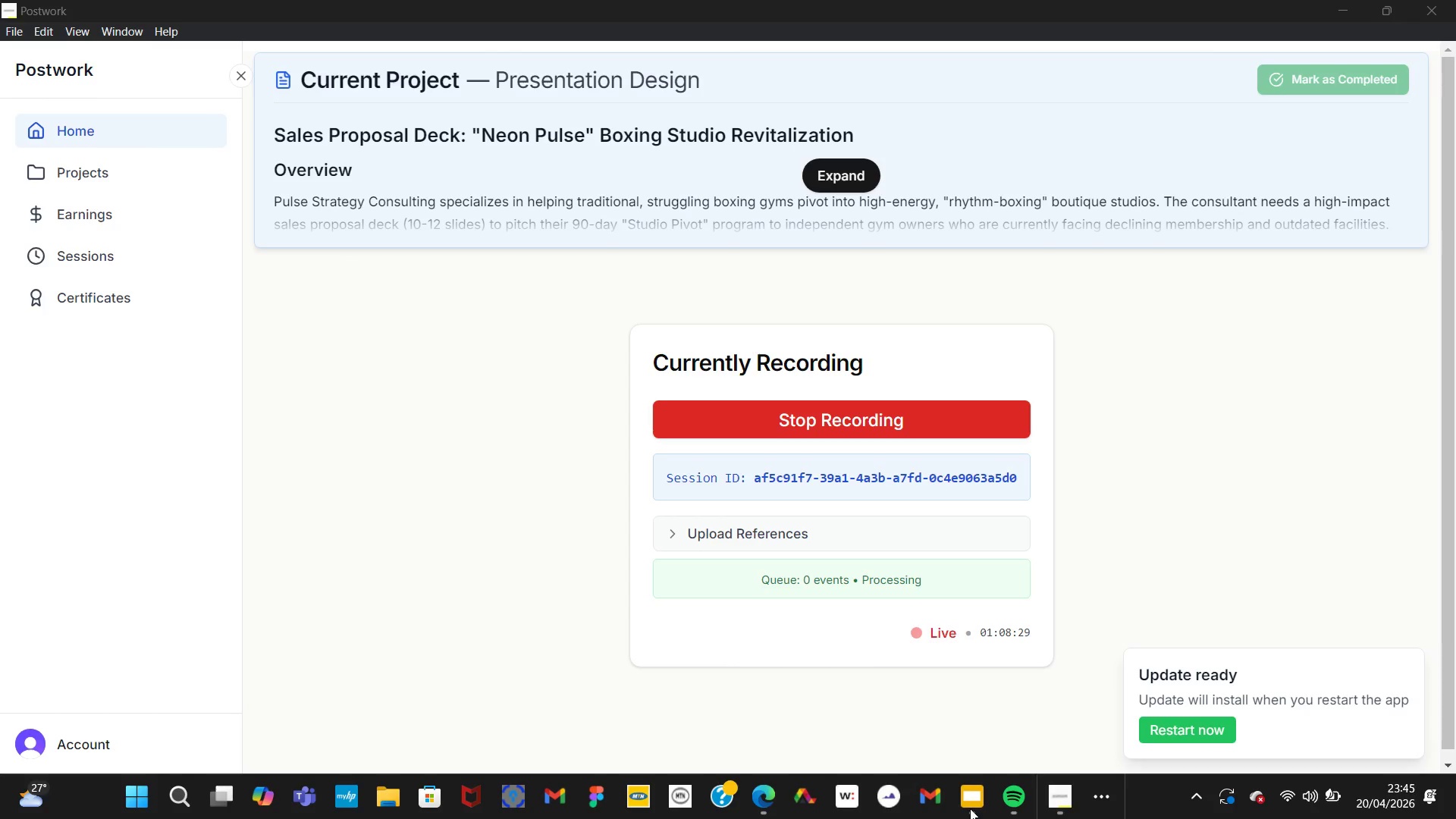 
wait(17.33)
 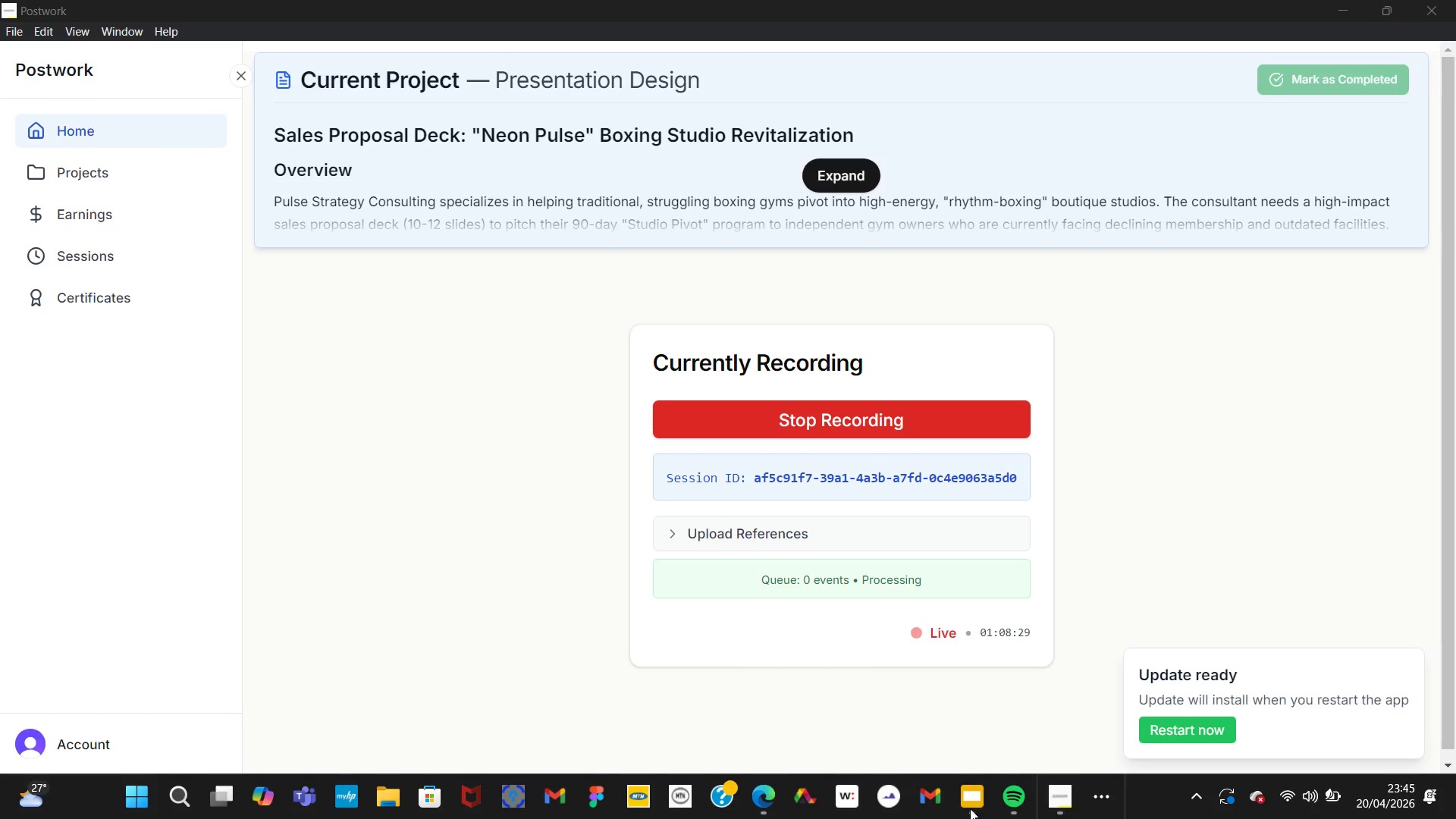 
left_click([965, 797])
 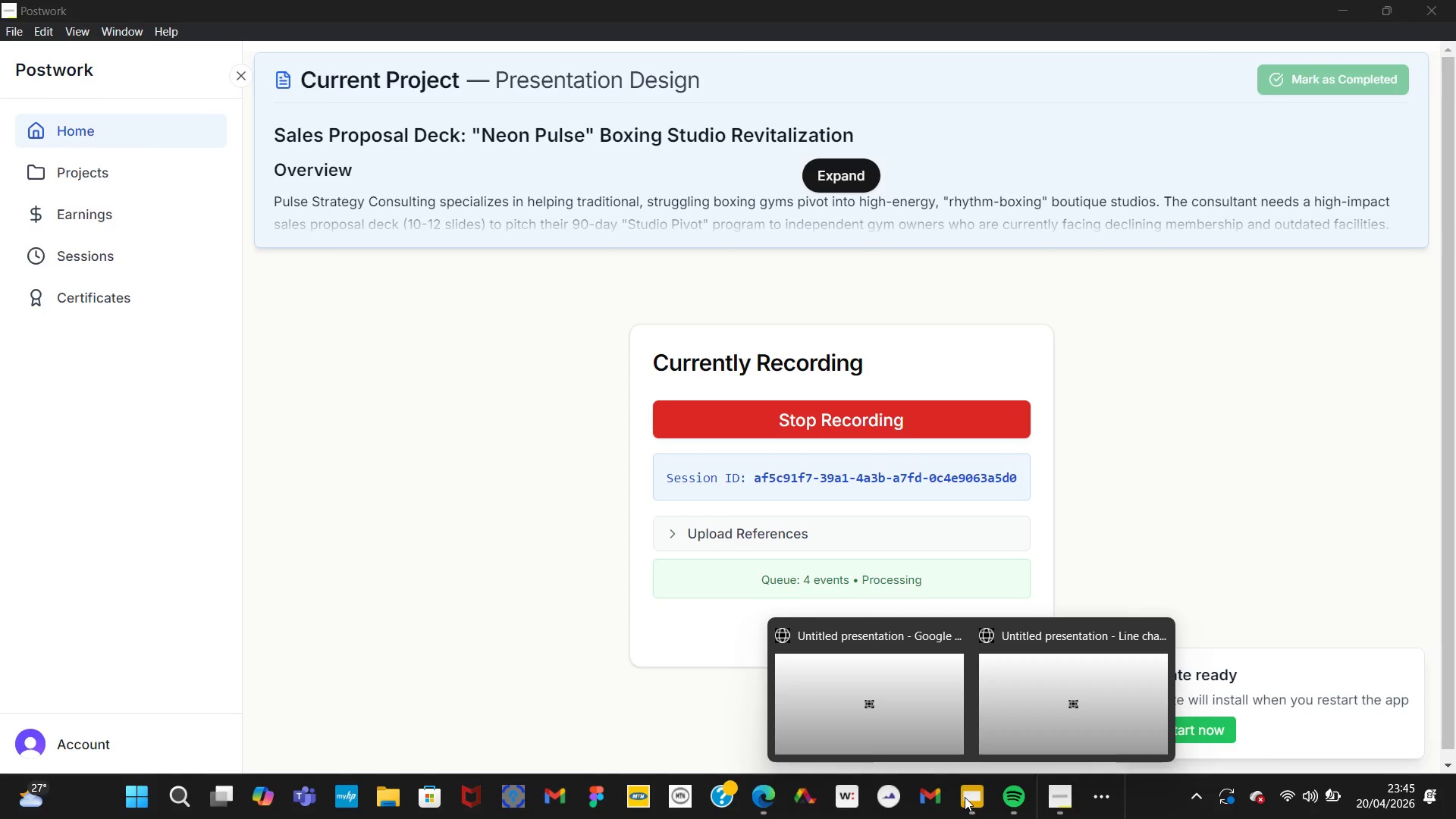 
left_click([931, 658])
 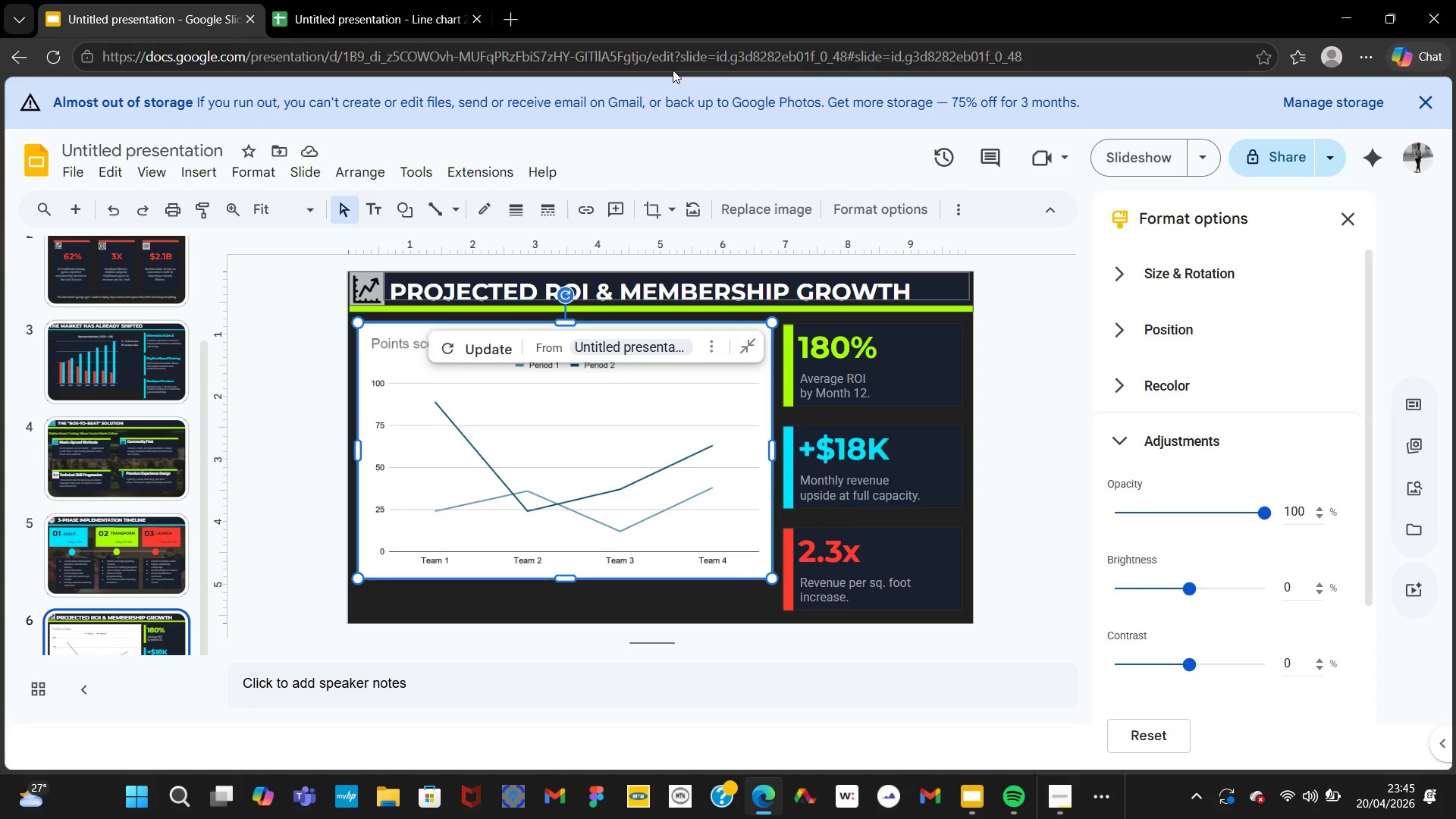 
left_click([418, 14])
 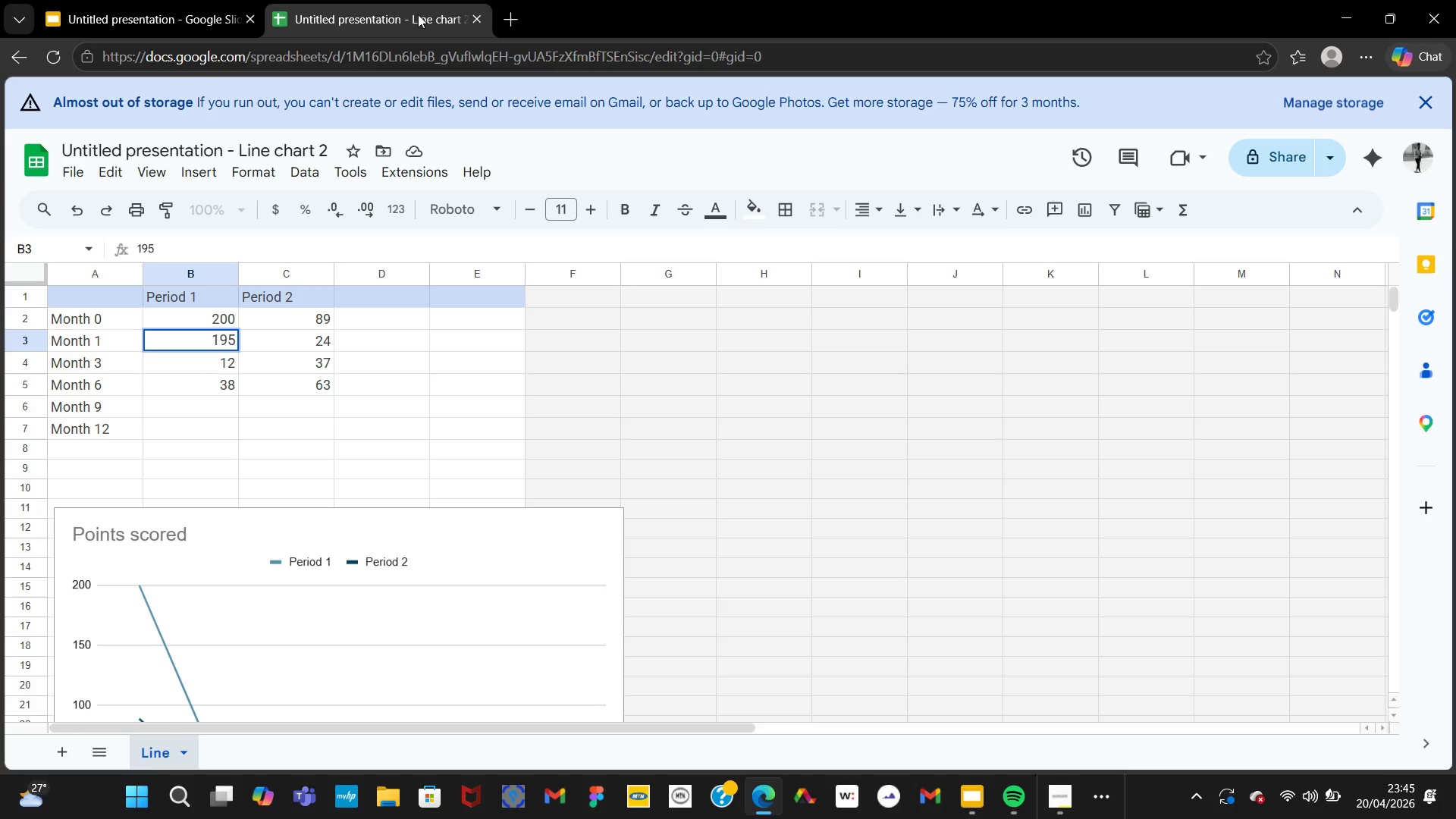 
wait(11.31)
 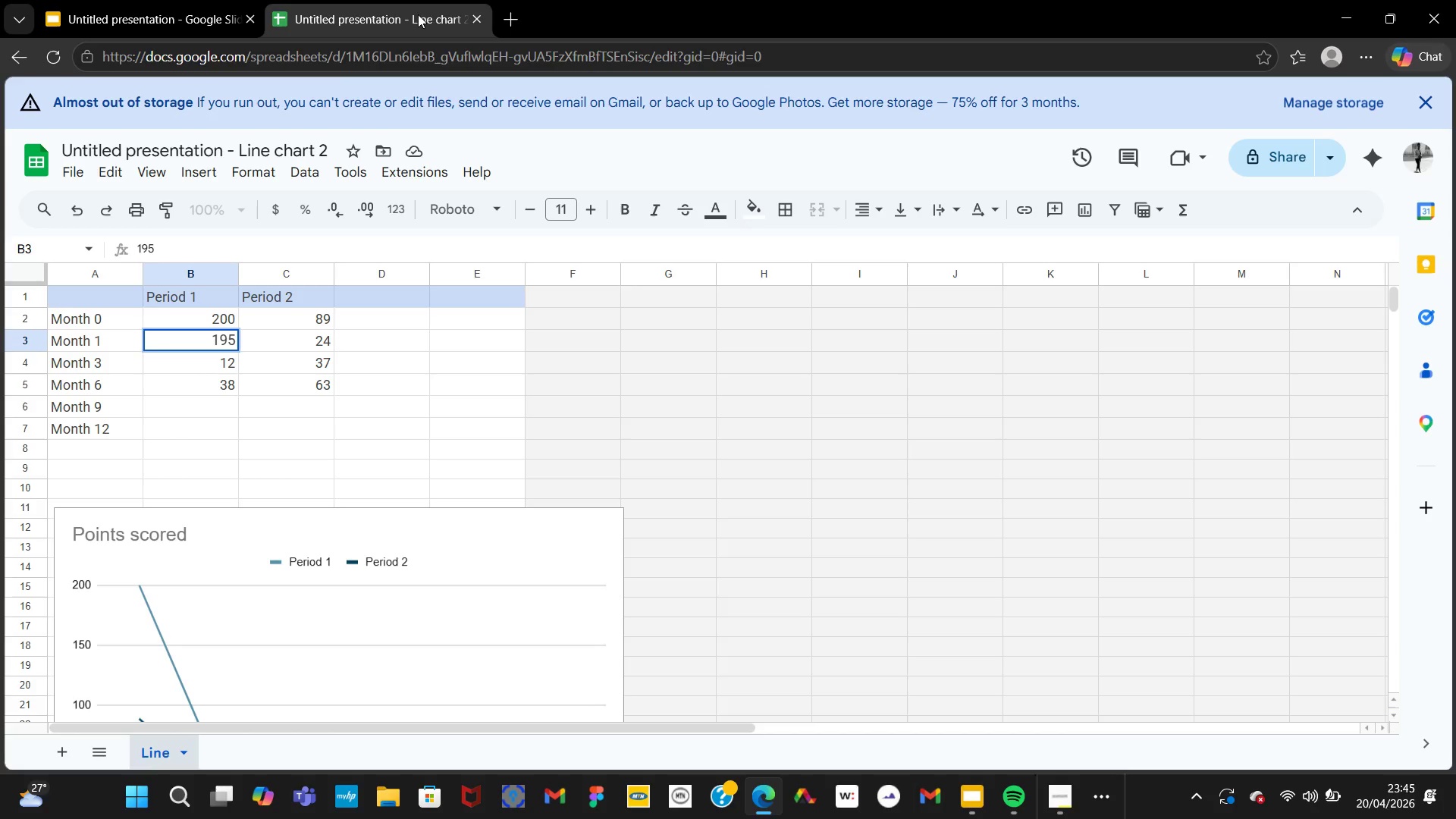 
left_click([231, 356])
 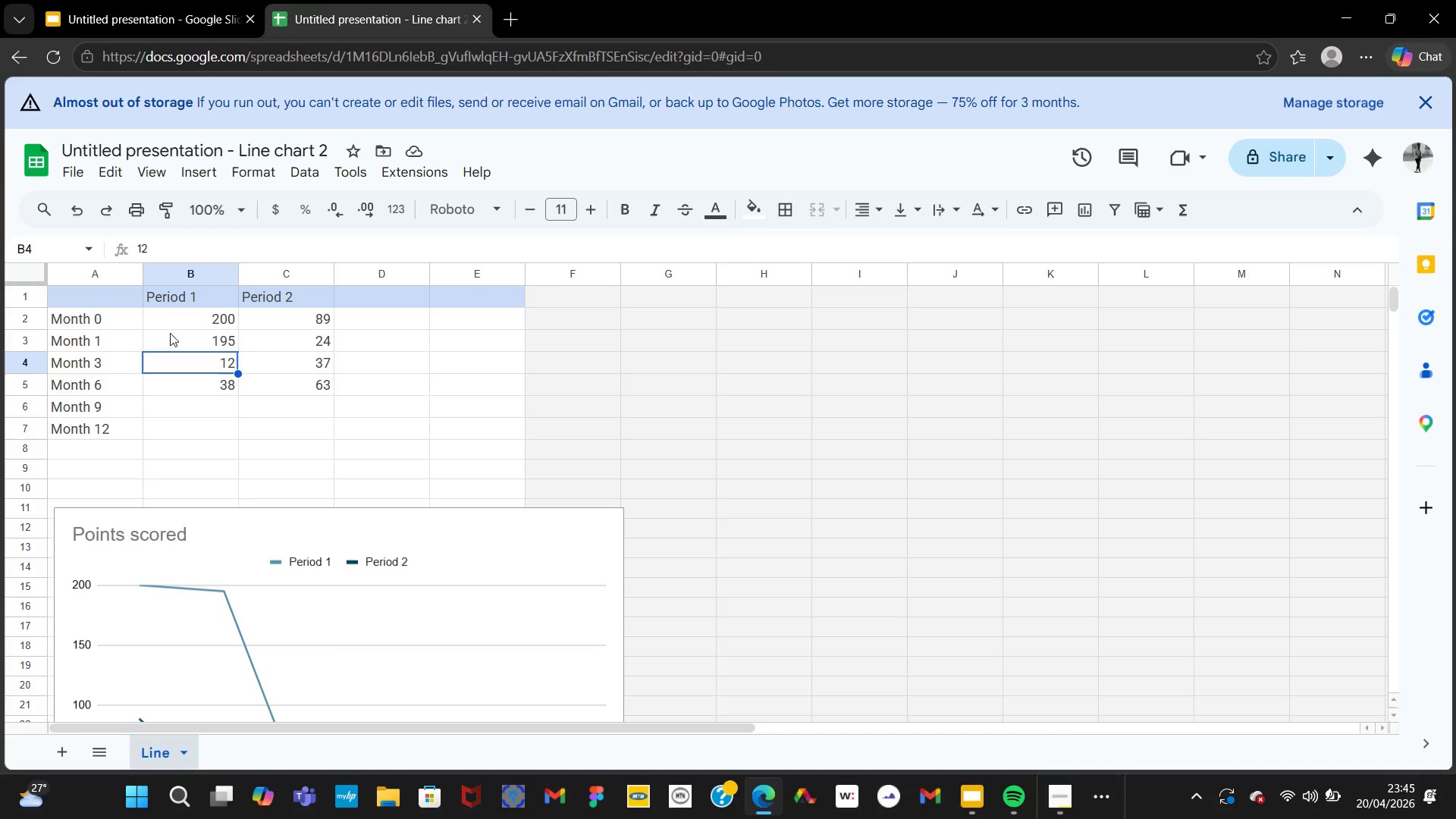 
wait(17.56)
 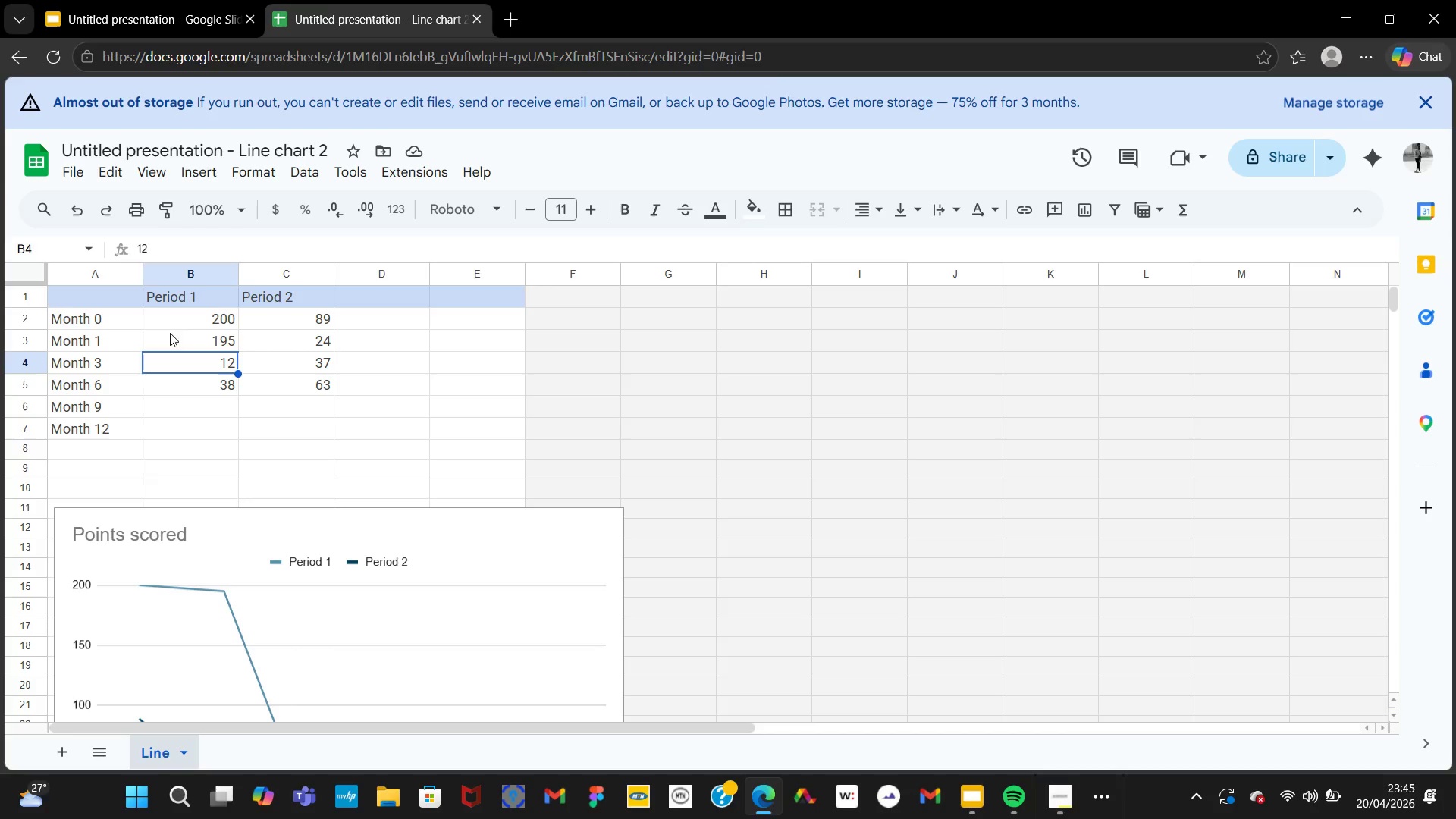 
type(190)
 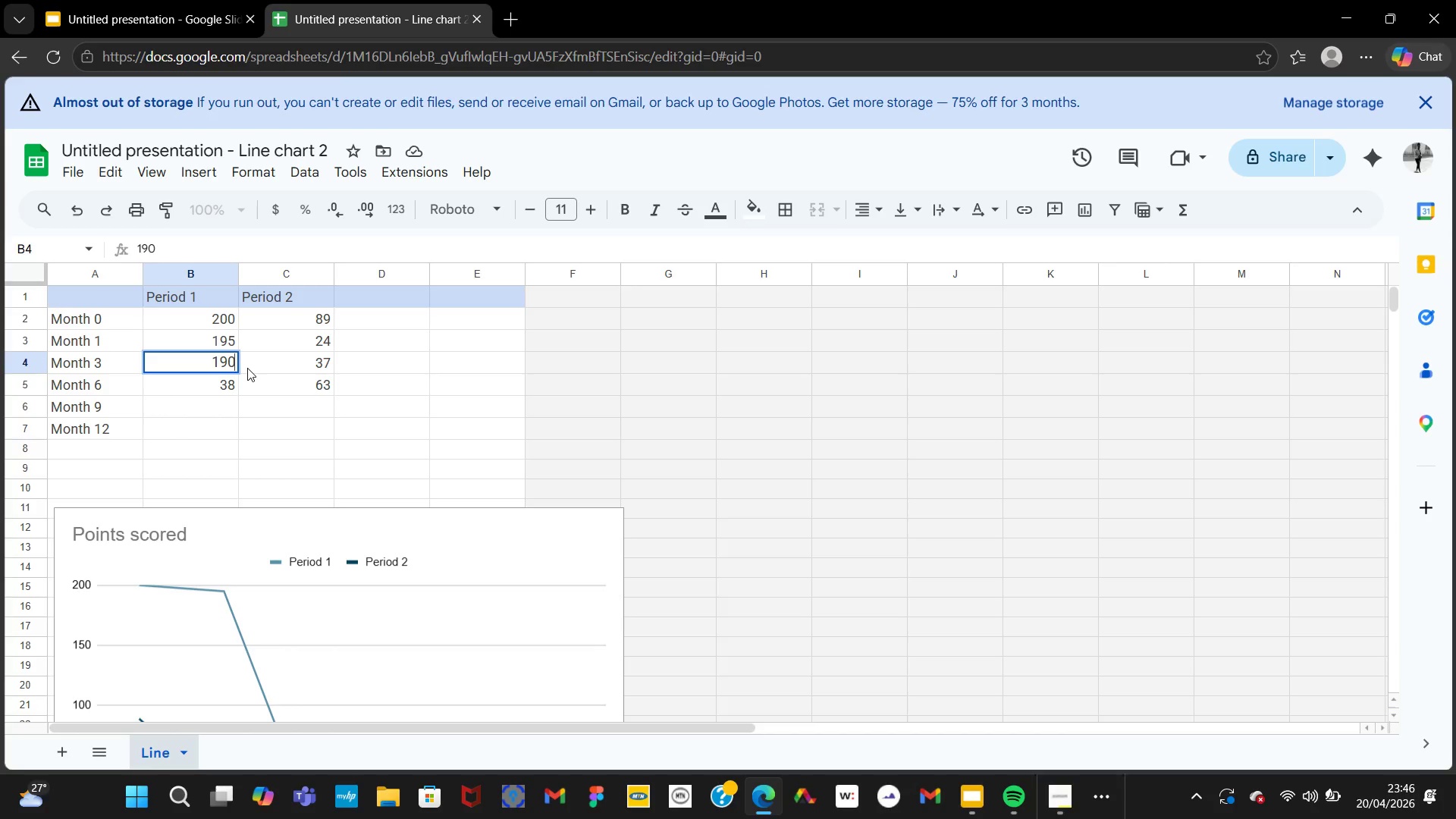 
wait(21.28)
 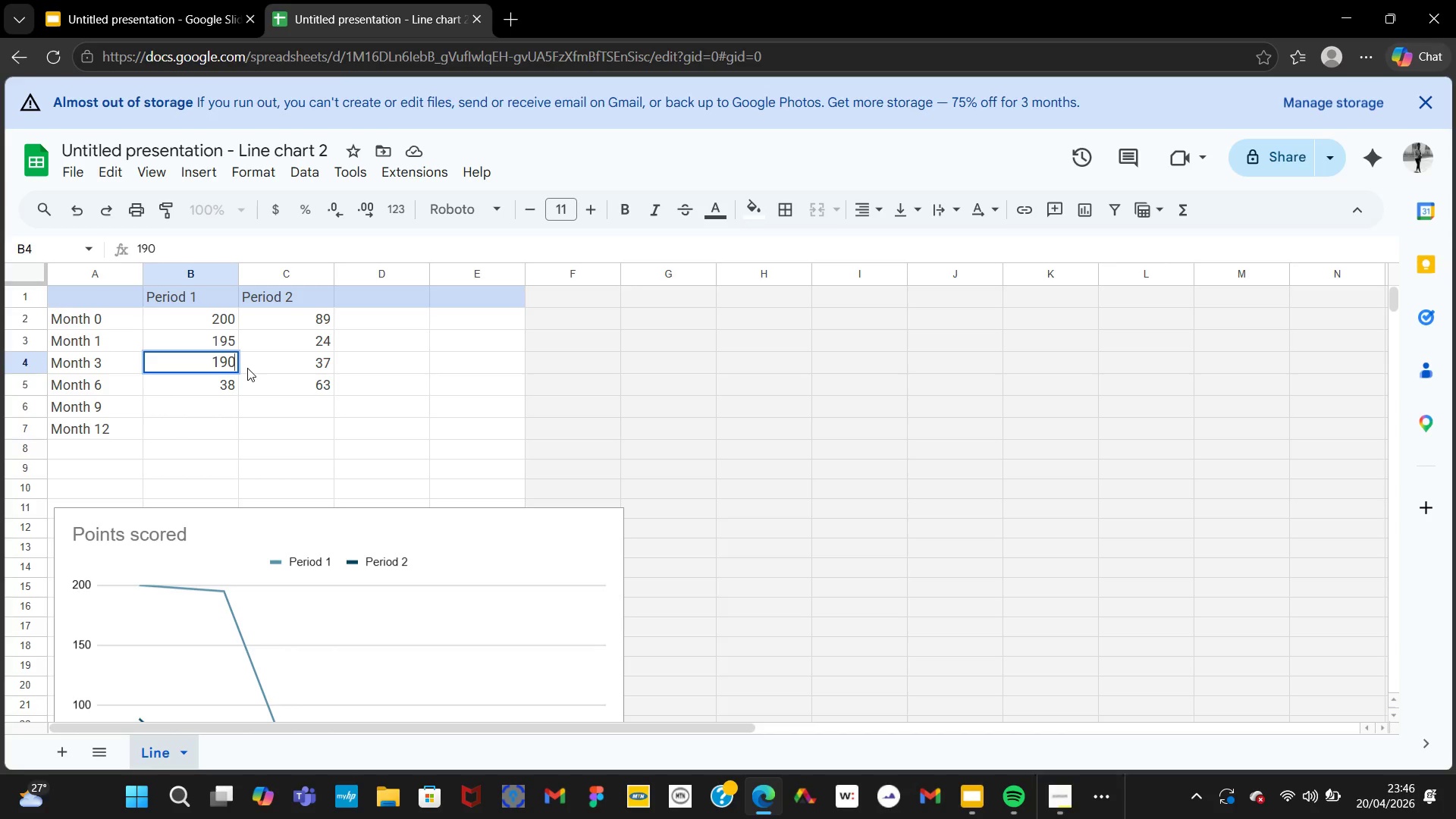 
left_click([167, 9])
 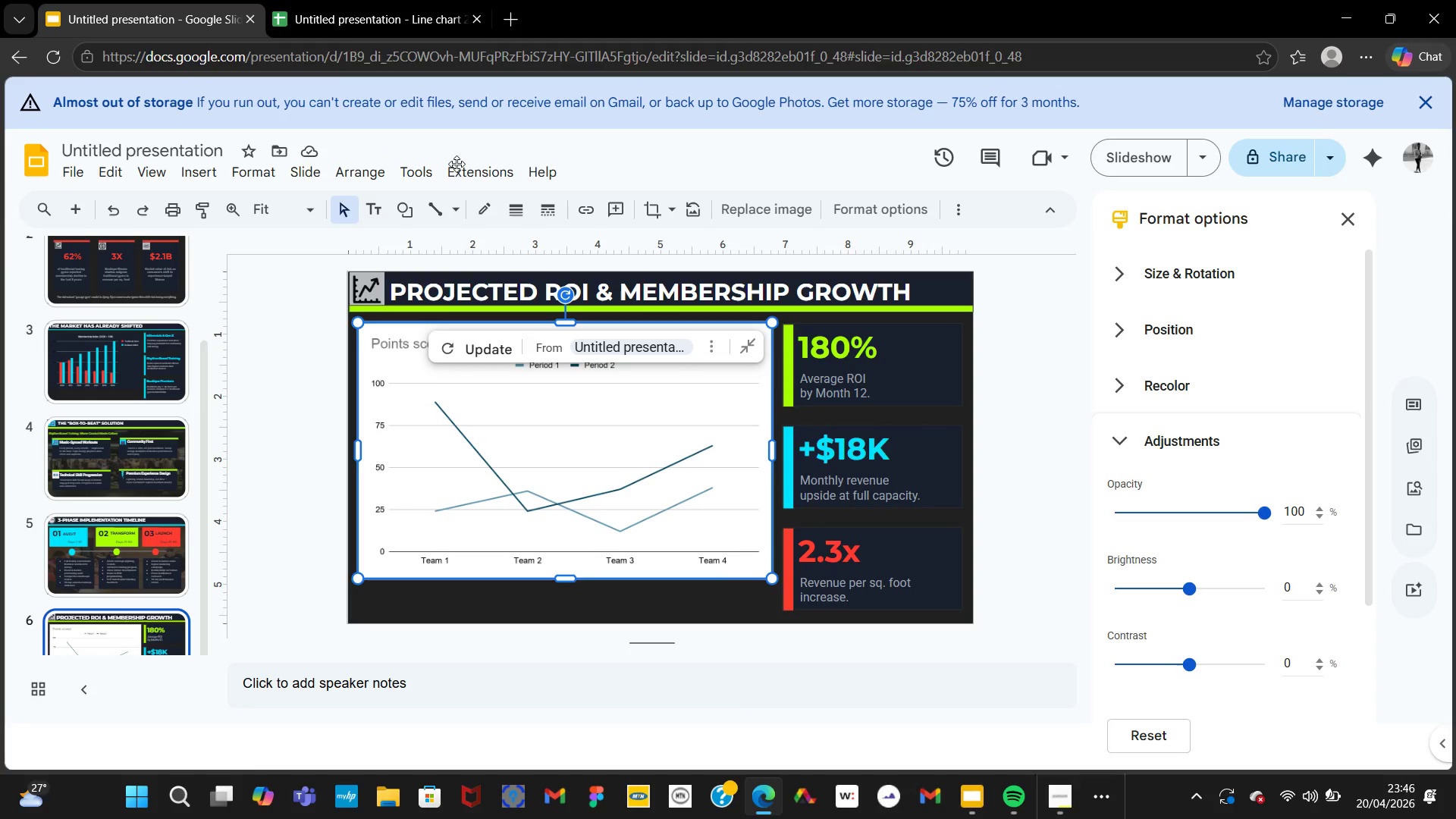 
left_click([354, 10])
 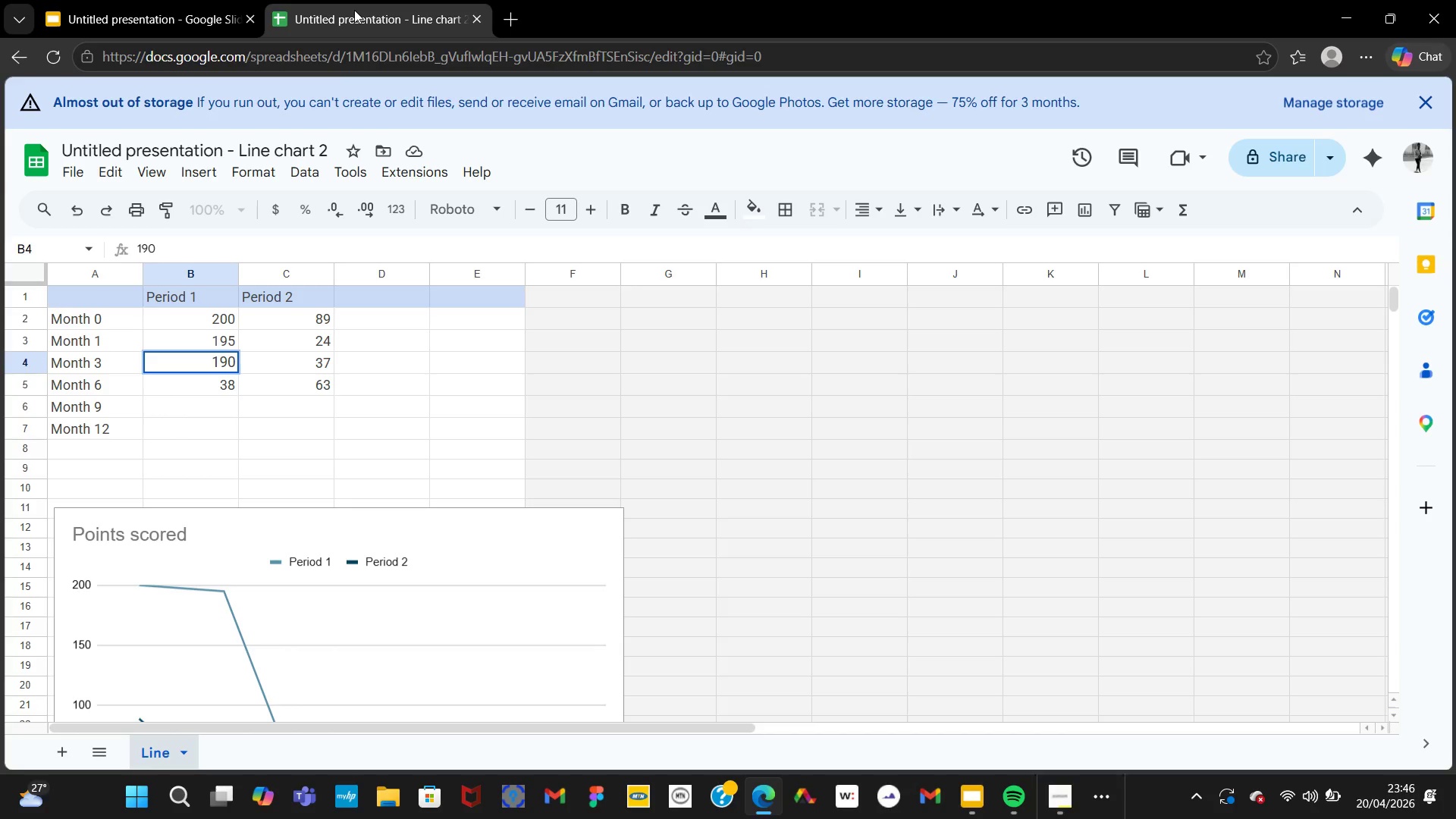 
wait(38.72)
 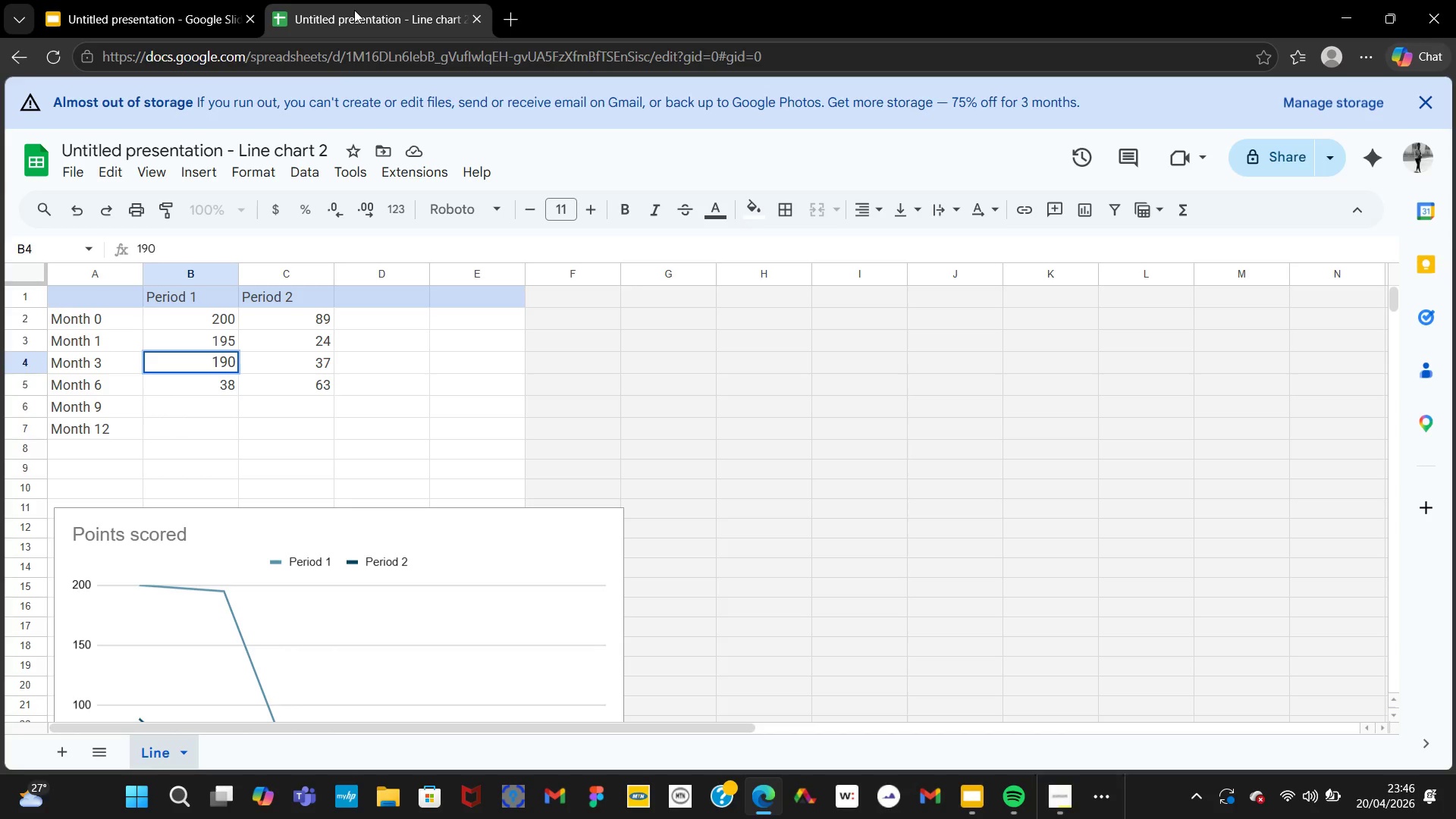 
left_click([229, 371])
 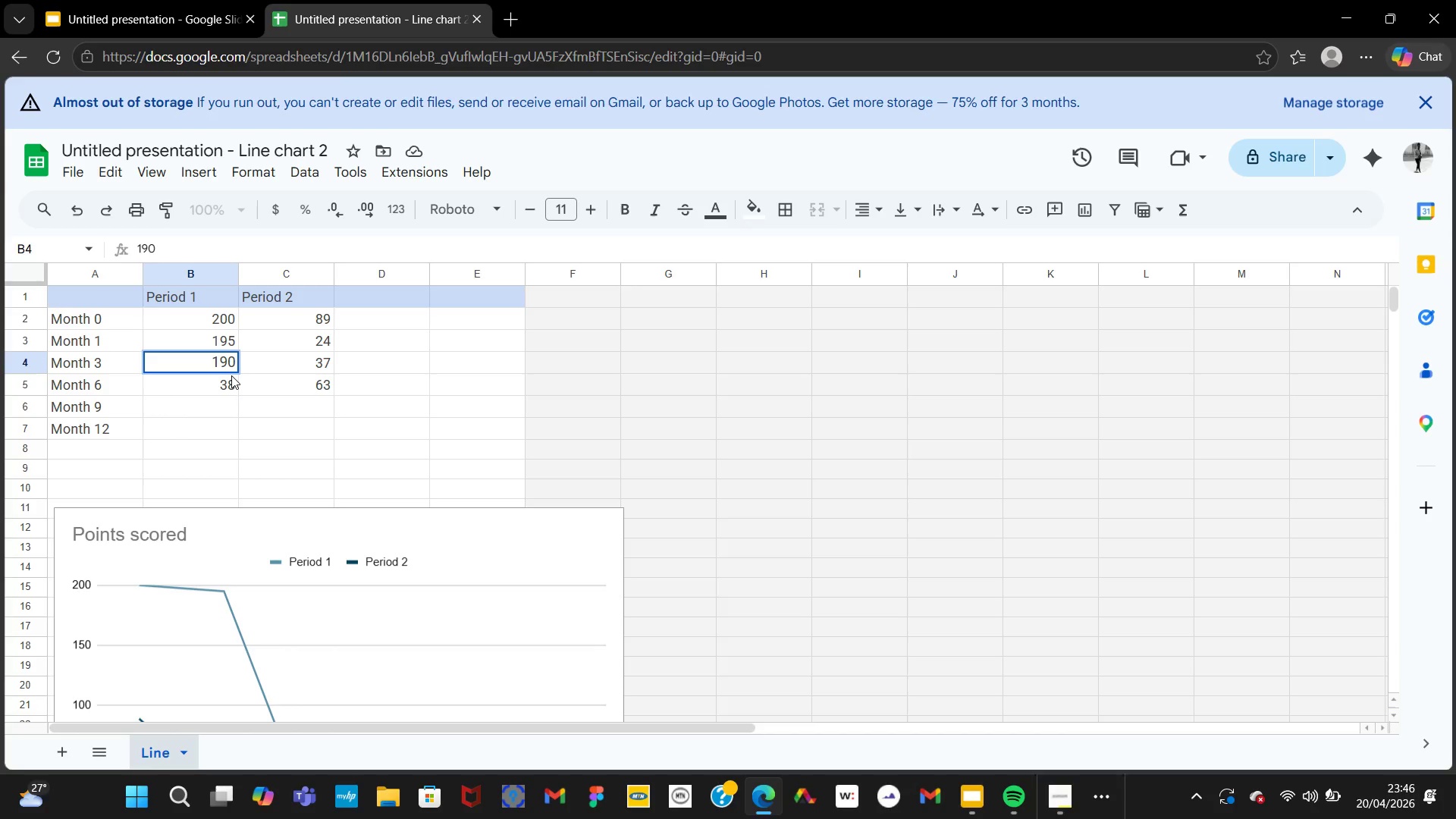 
left_click([231, 375])
 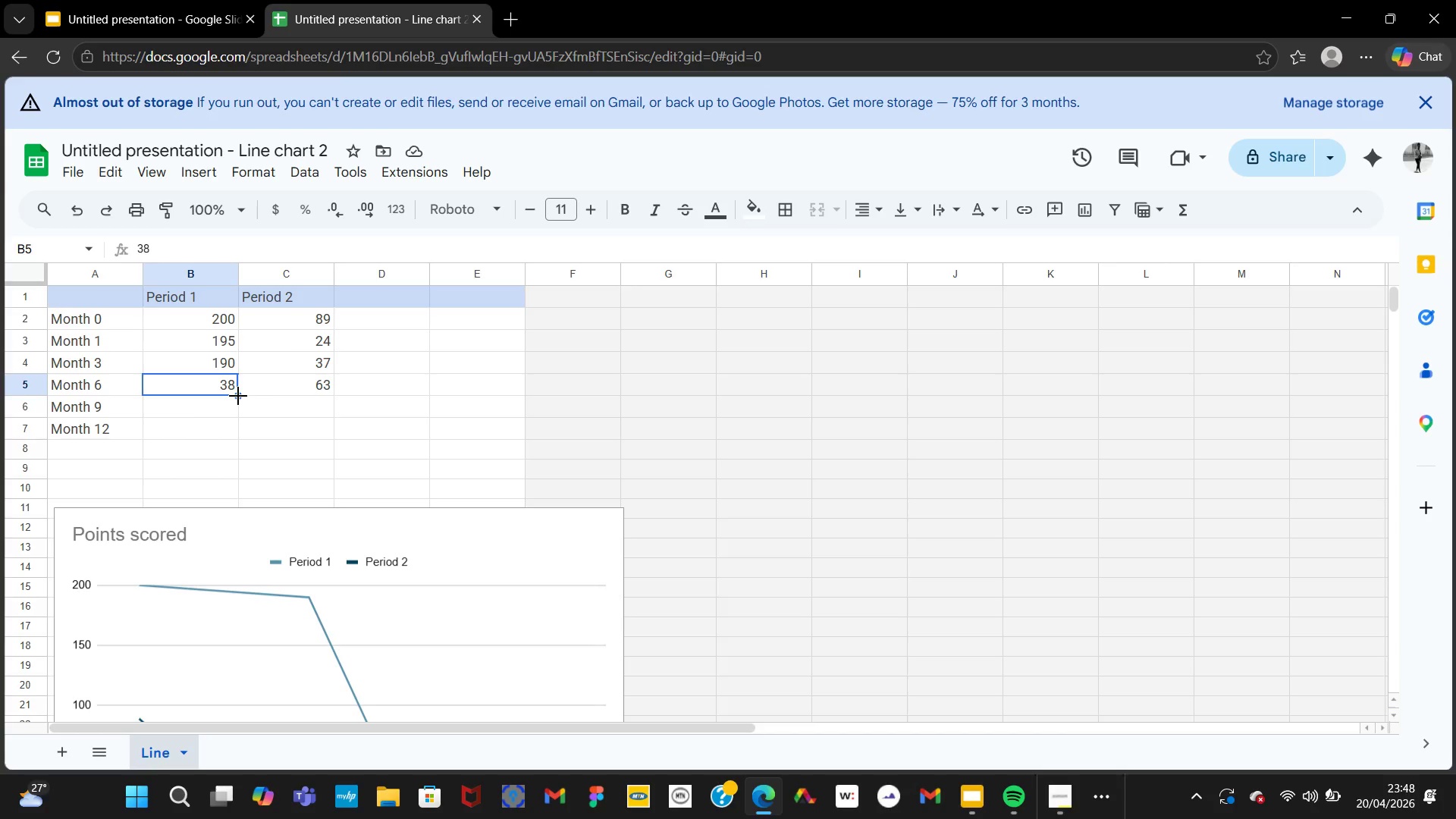 
wait(74.53)
 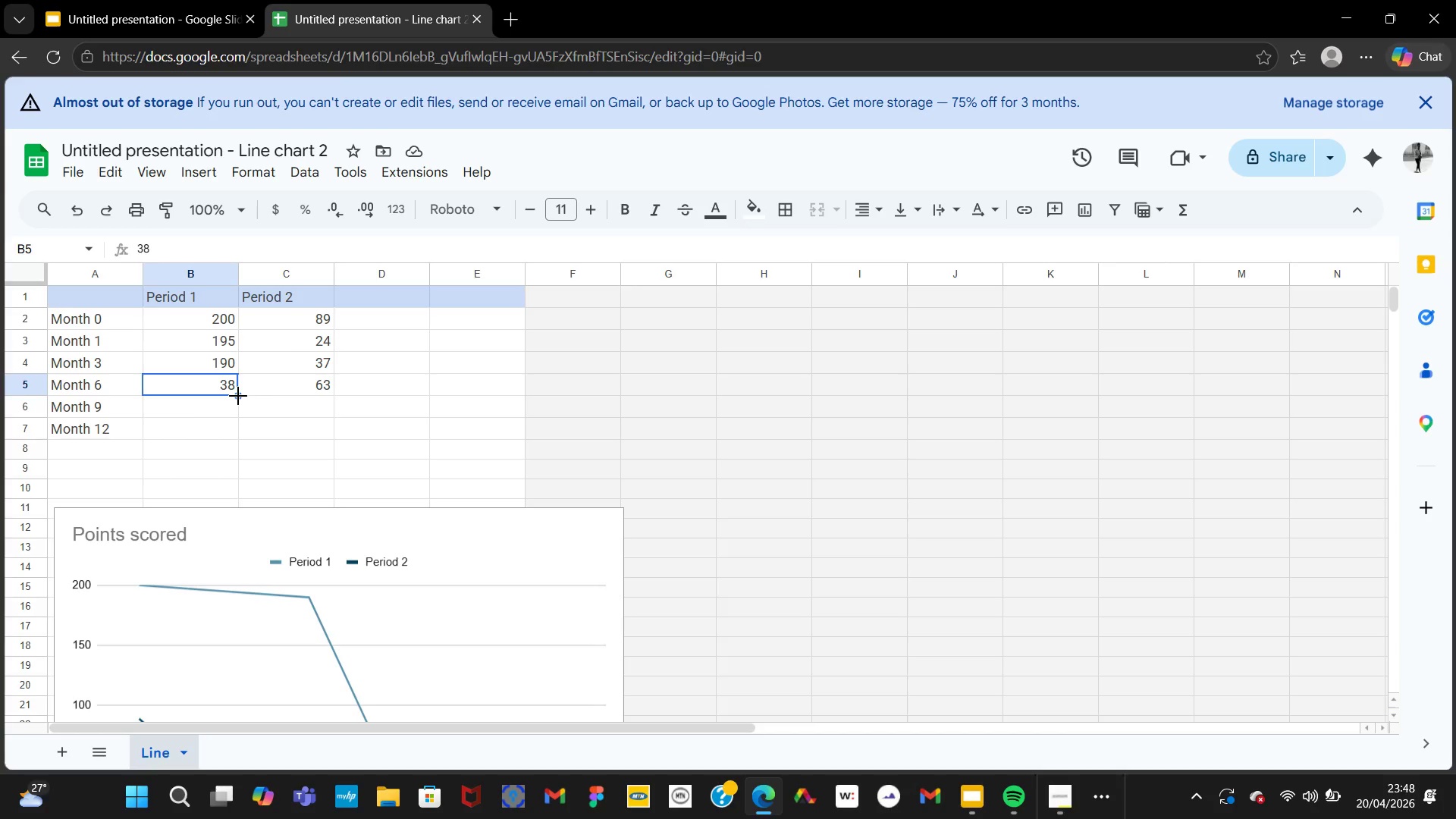 
left_click([229, 388])
 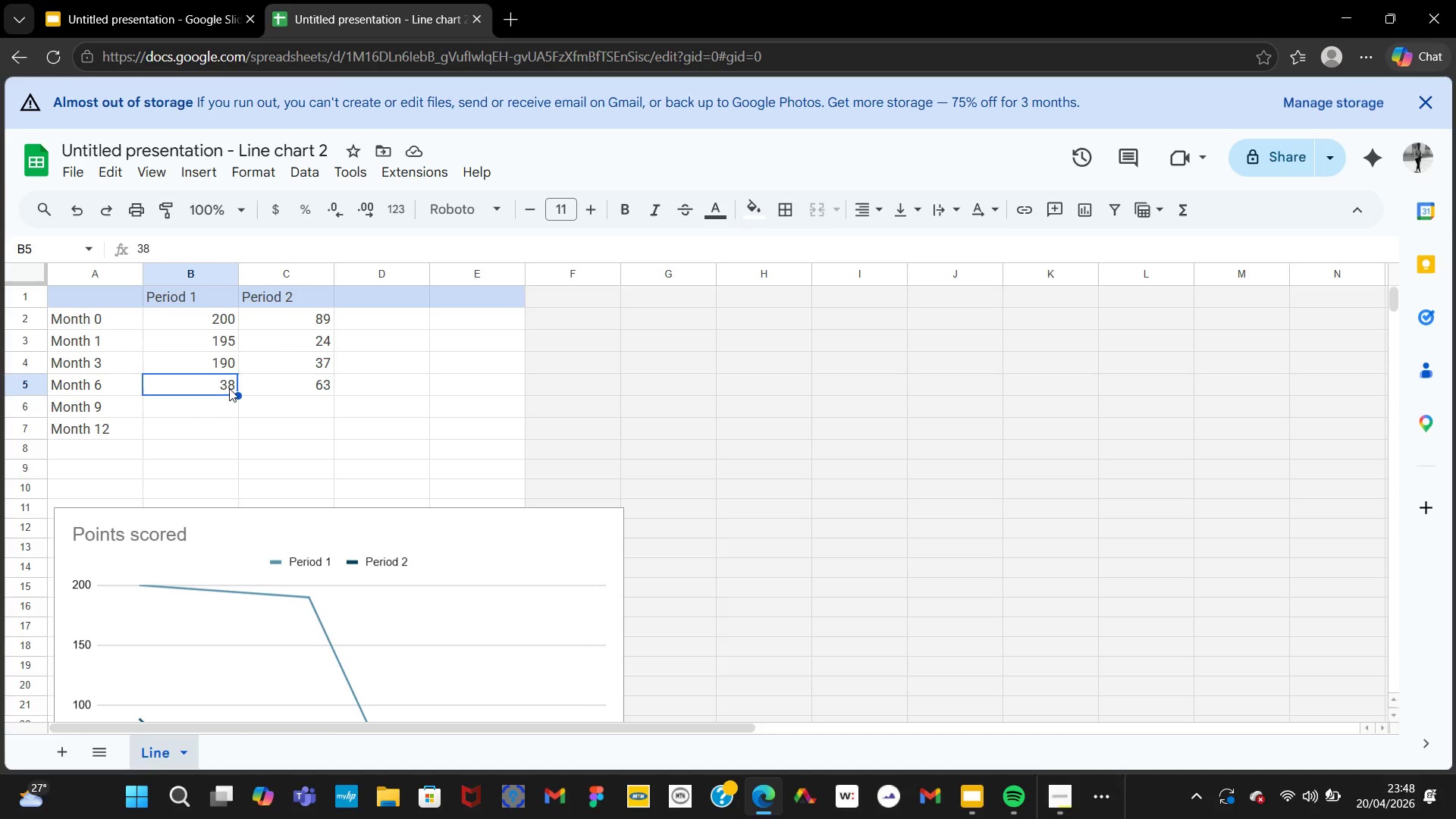 
wait(6.16)
 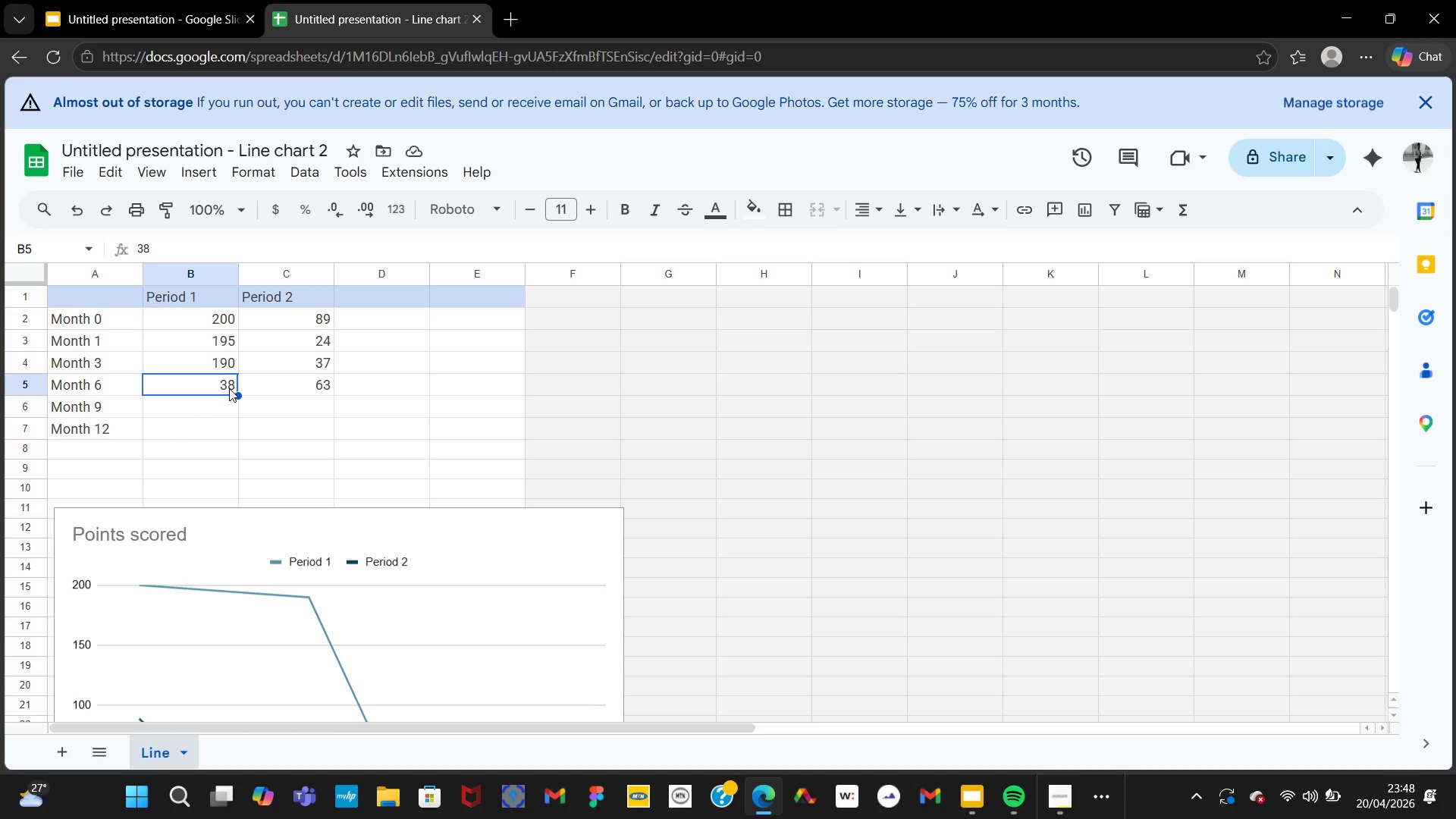 
left_click([228, 387])
 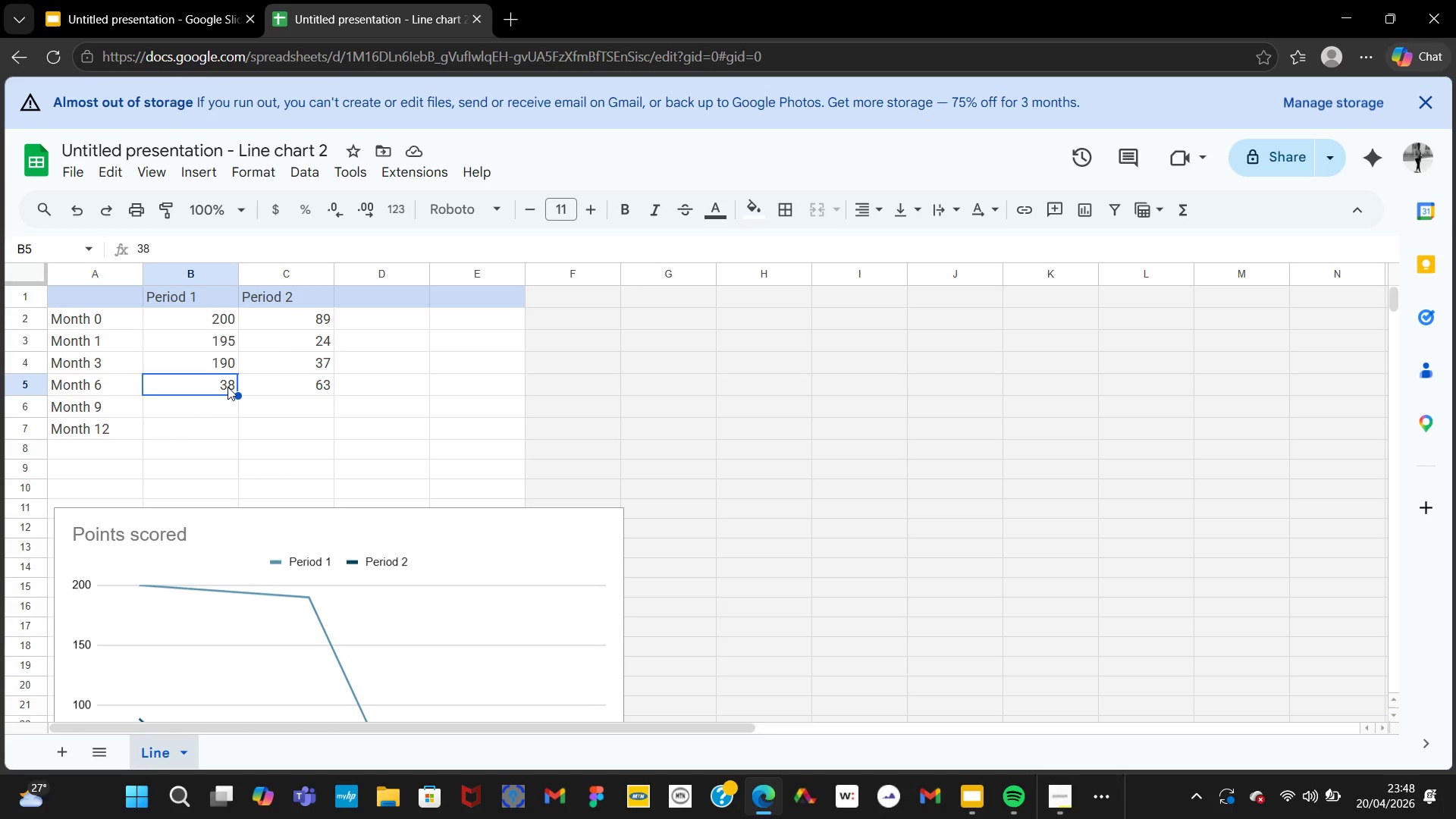 
type(180)
key(NumpadEnter)
 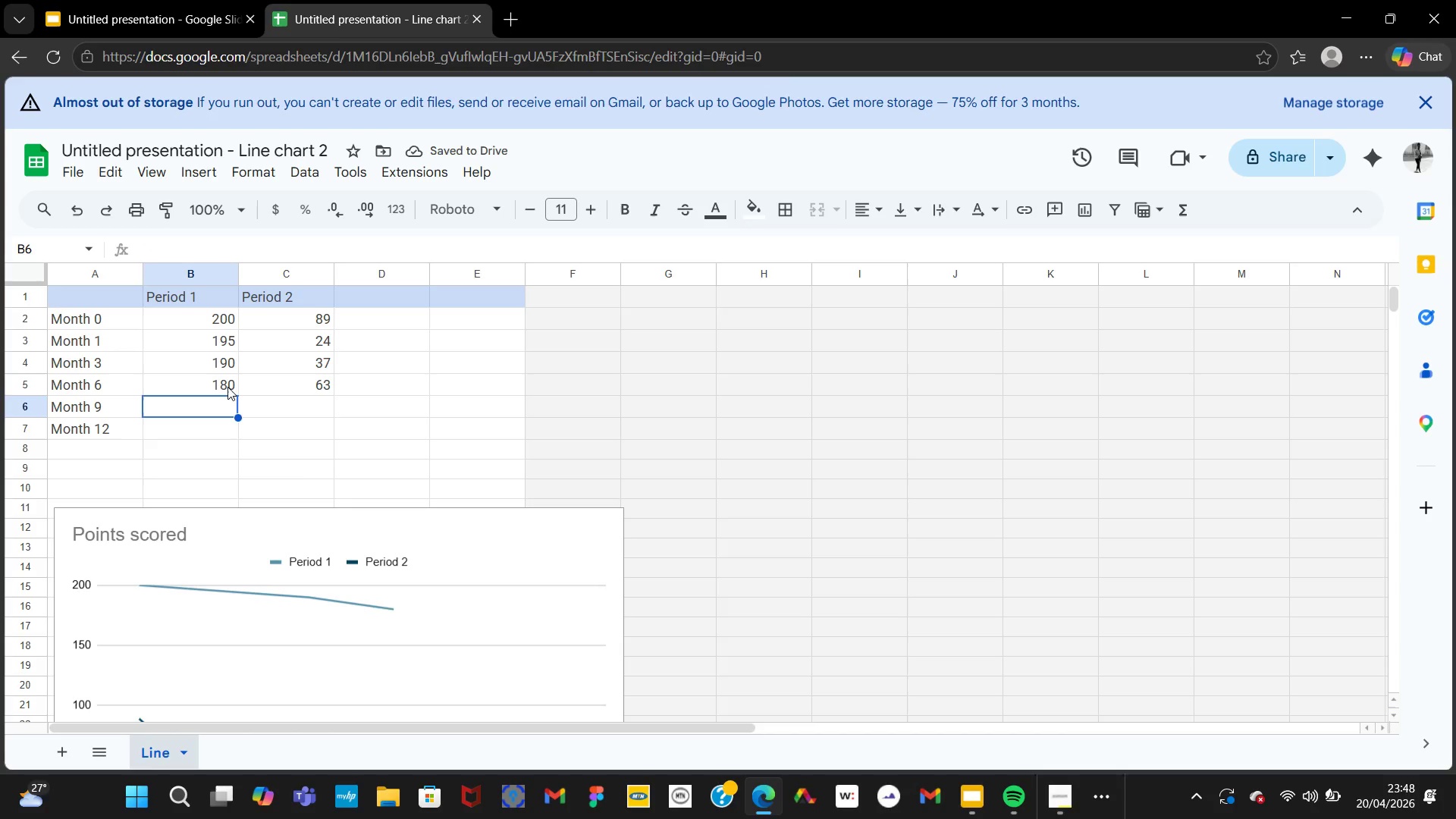 
wait(10.12)
 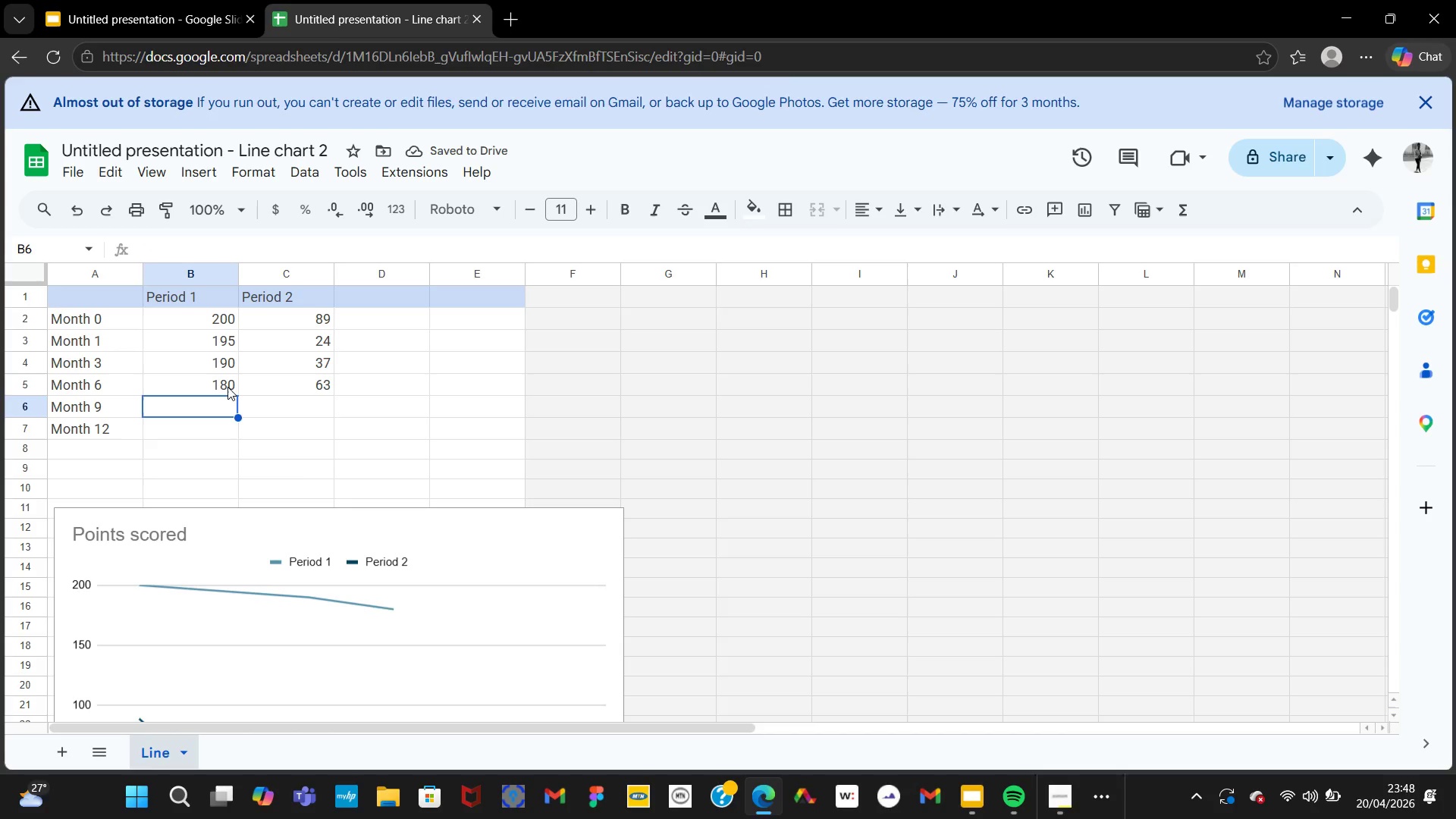 
left_click([206, 412])
 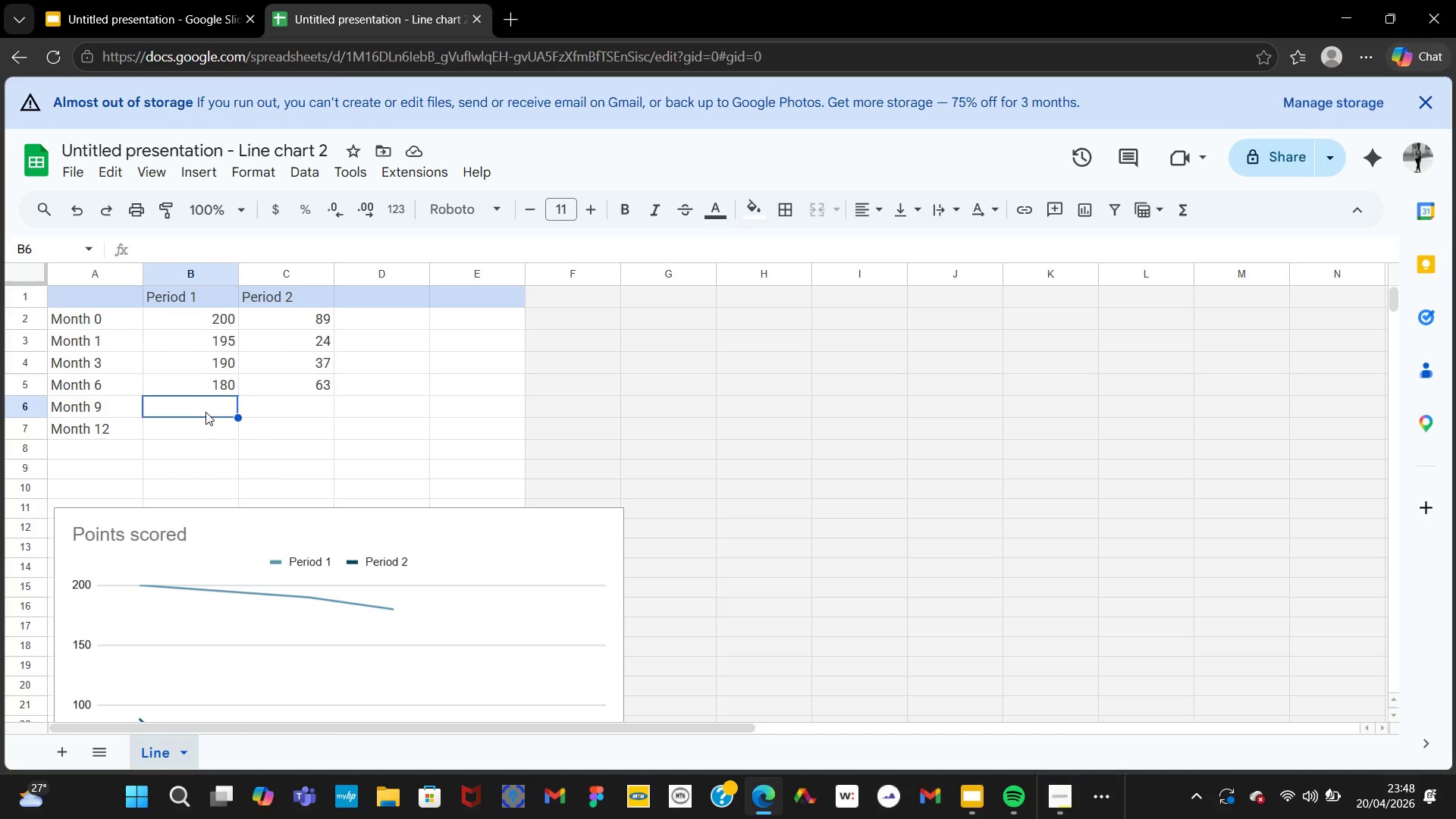 
type(175)
key(NumpadEnter)
 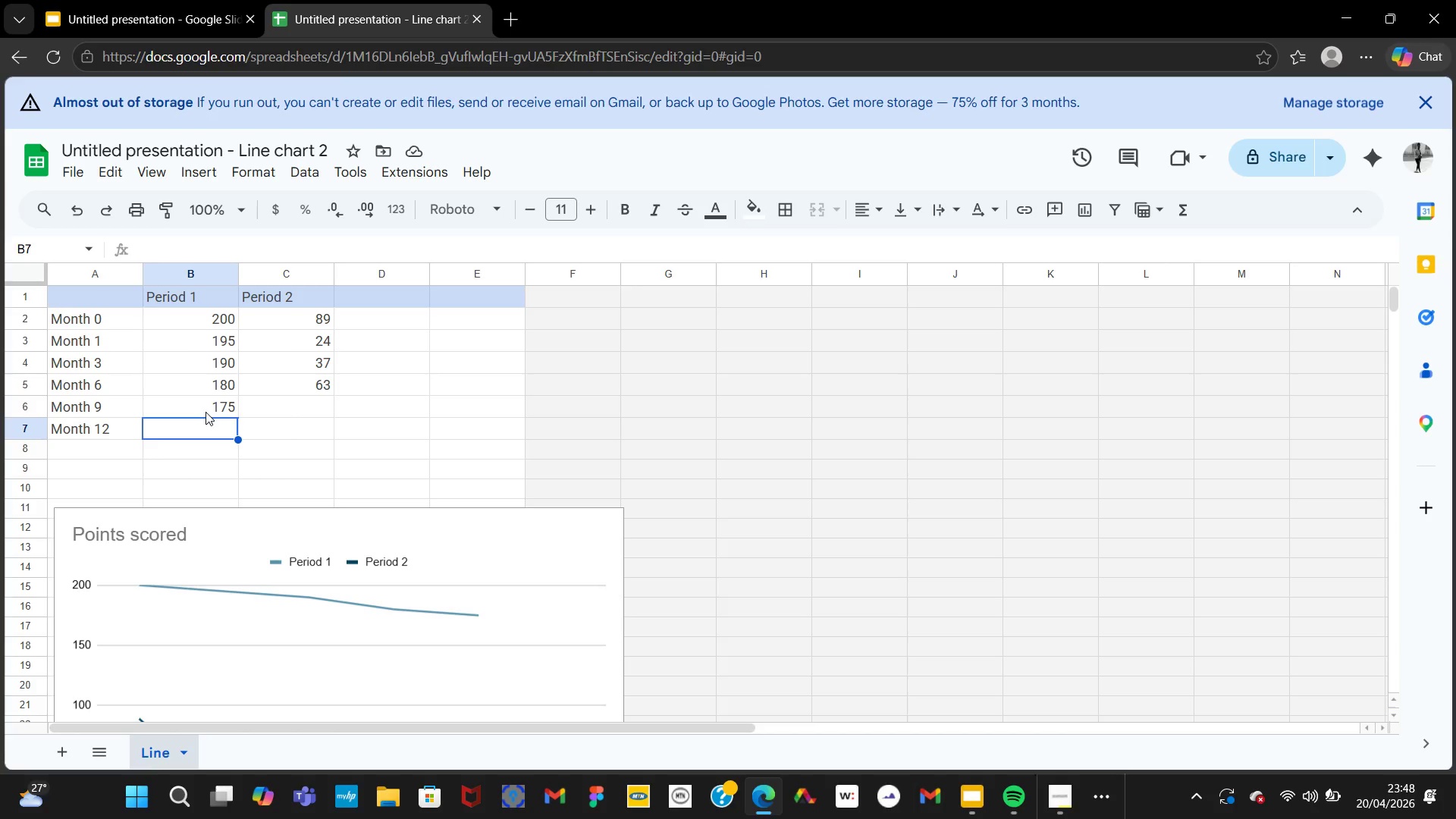 
wait(22.44)
 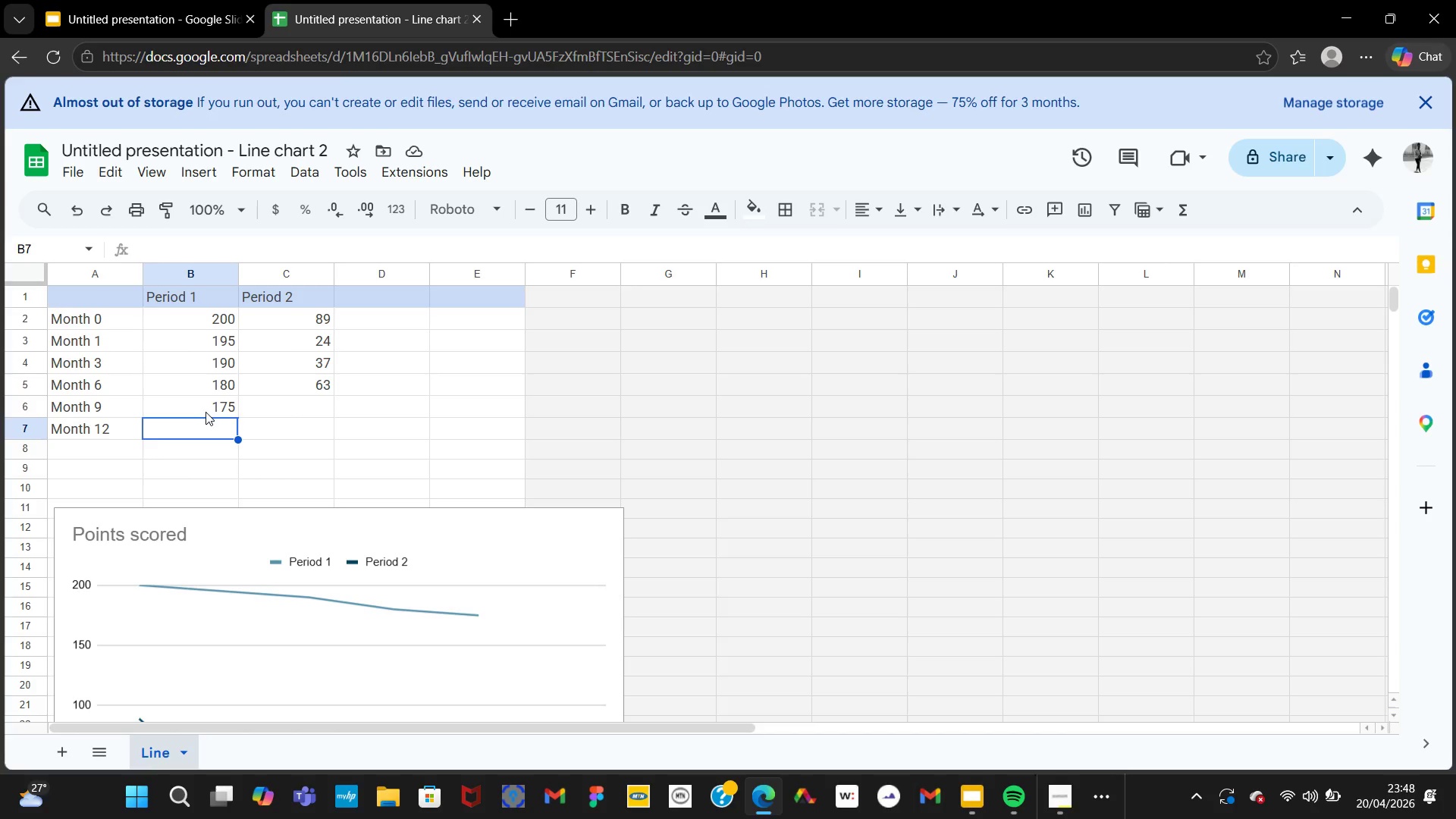 
left_click([208, 421])
 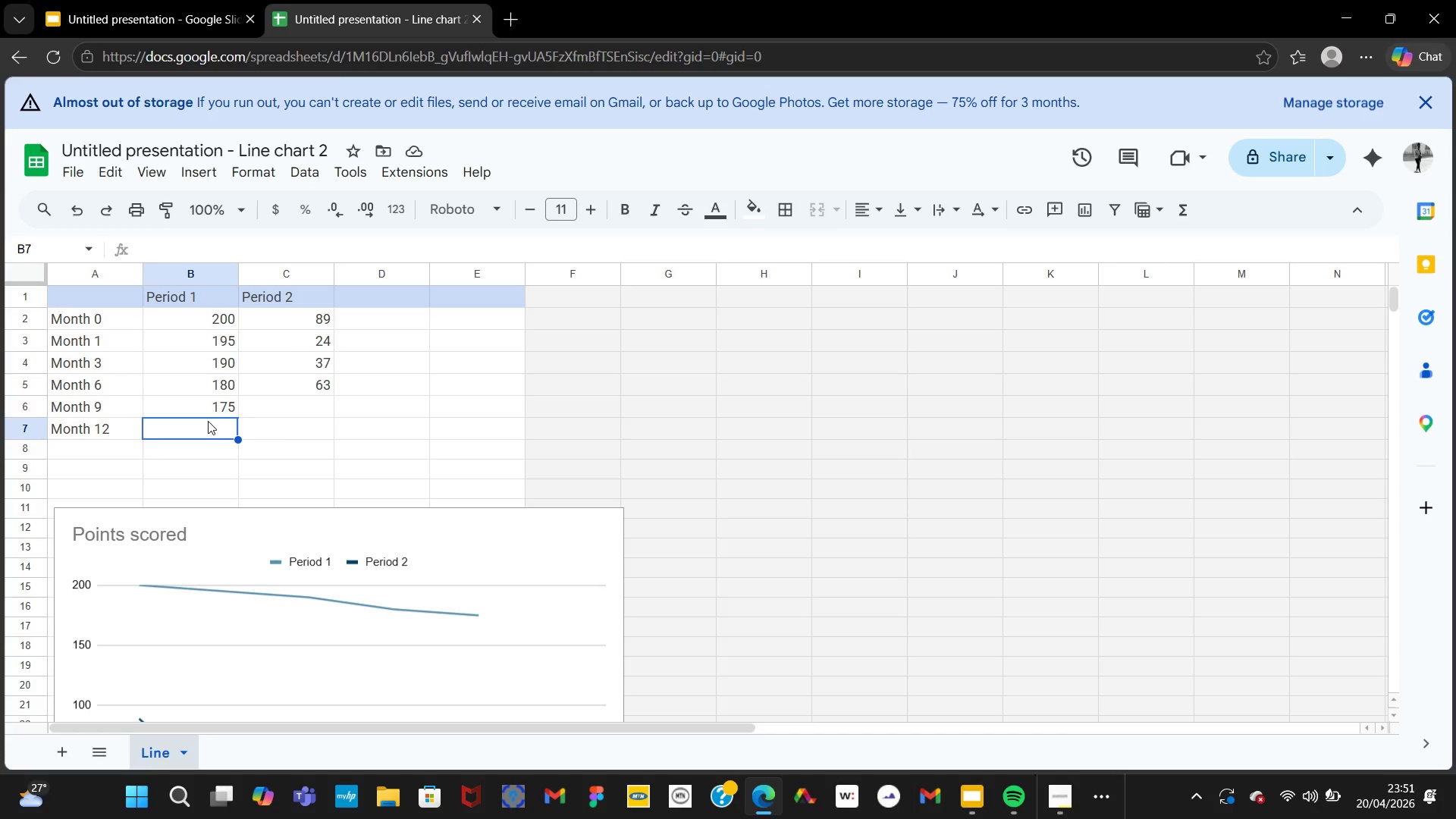 
wait(137.64)
 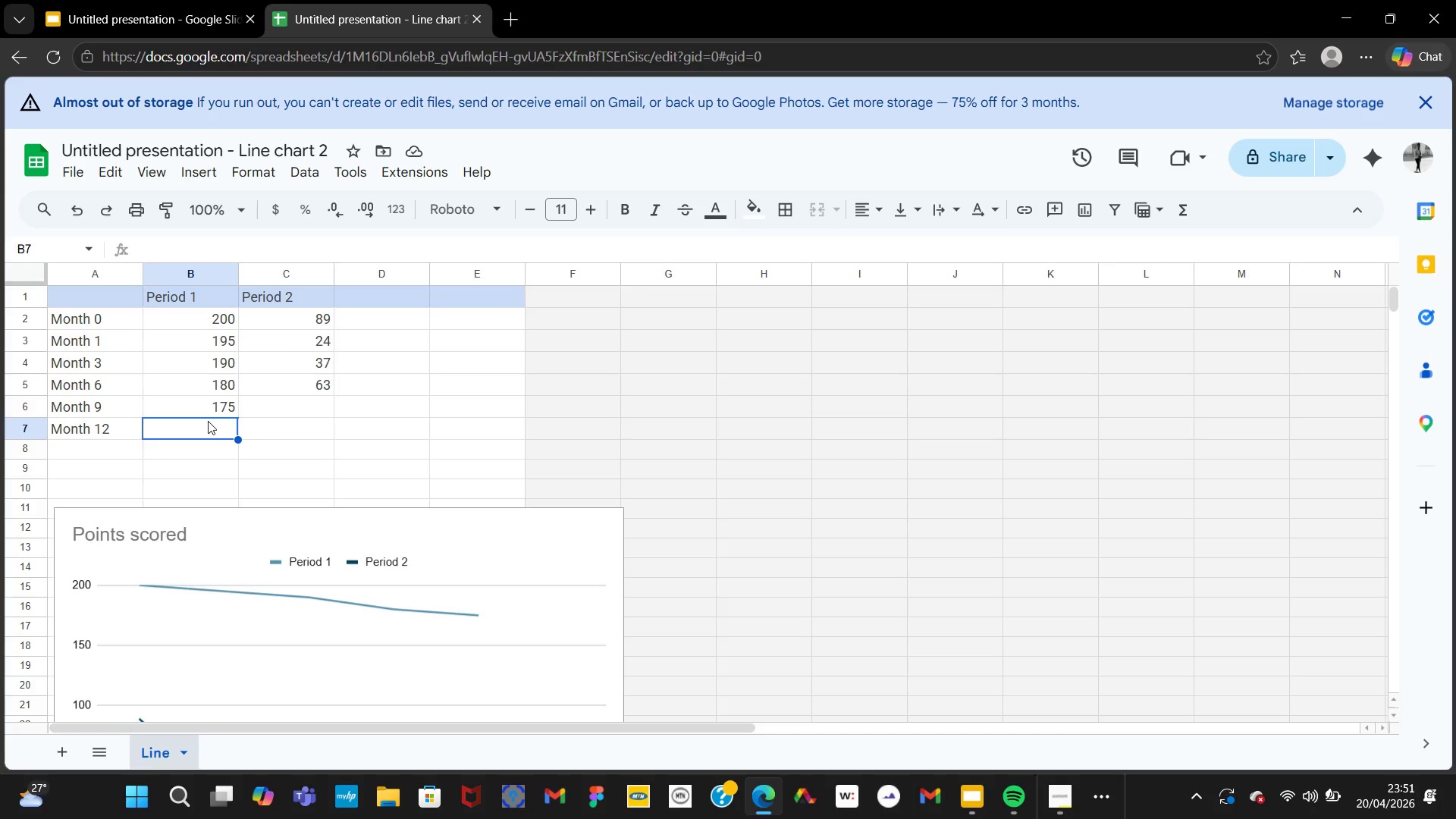 
left_click([218, 425])
 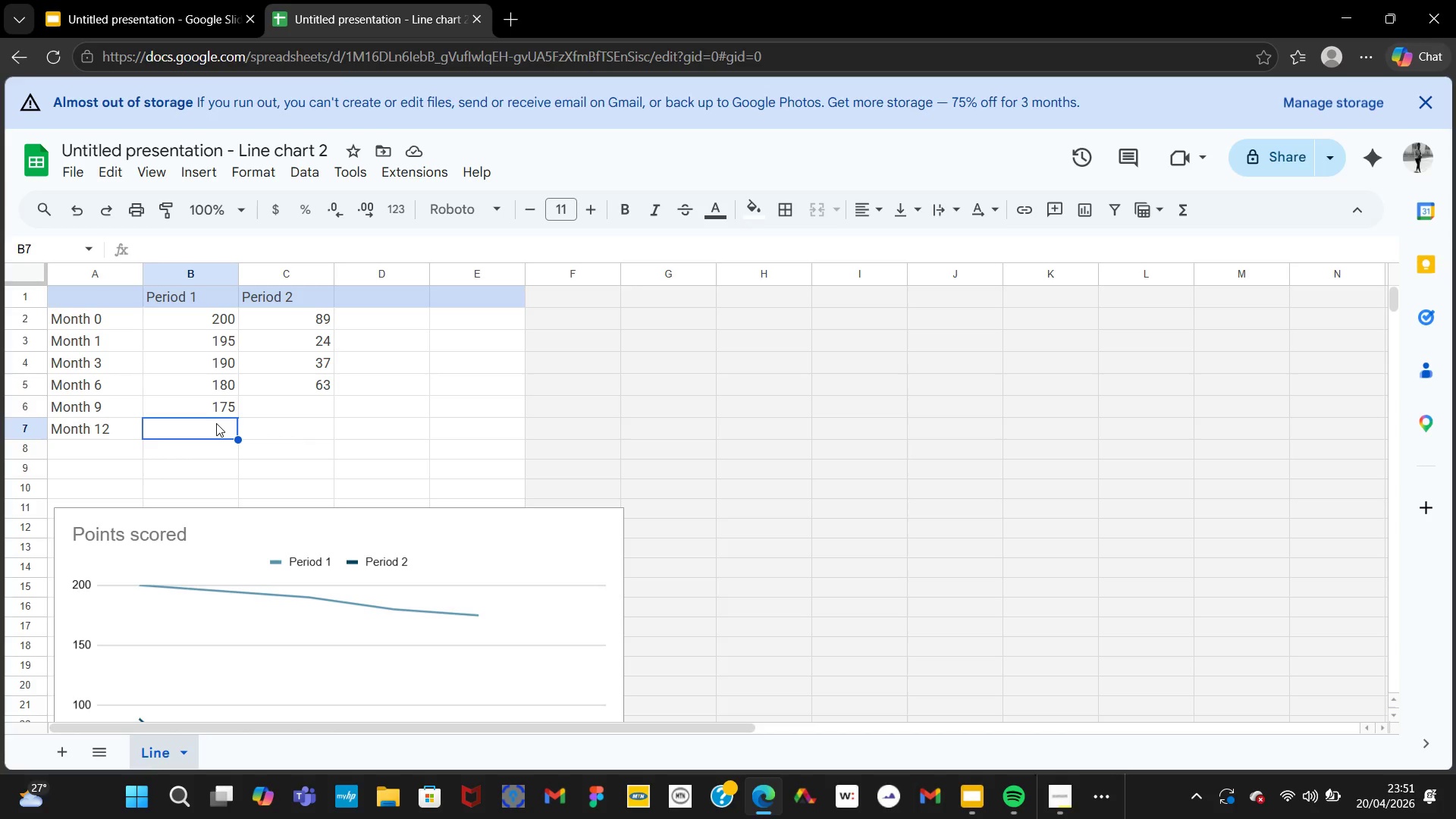 
wait(5.81)
 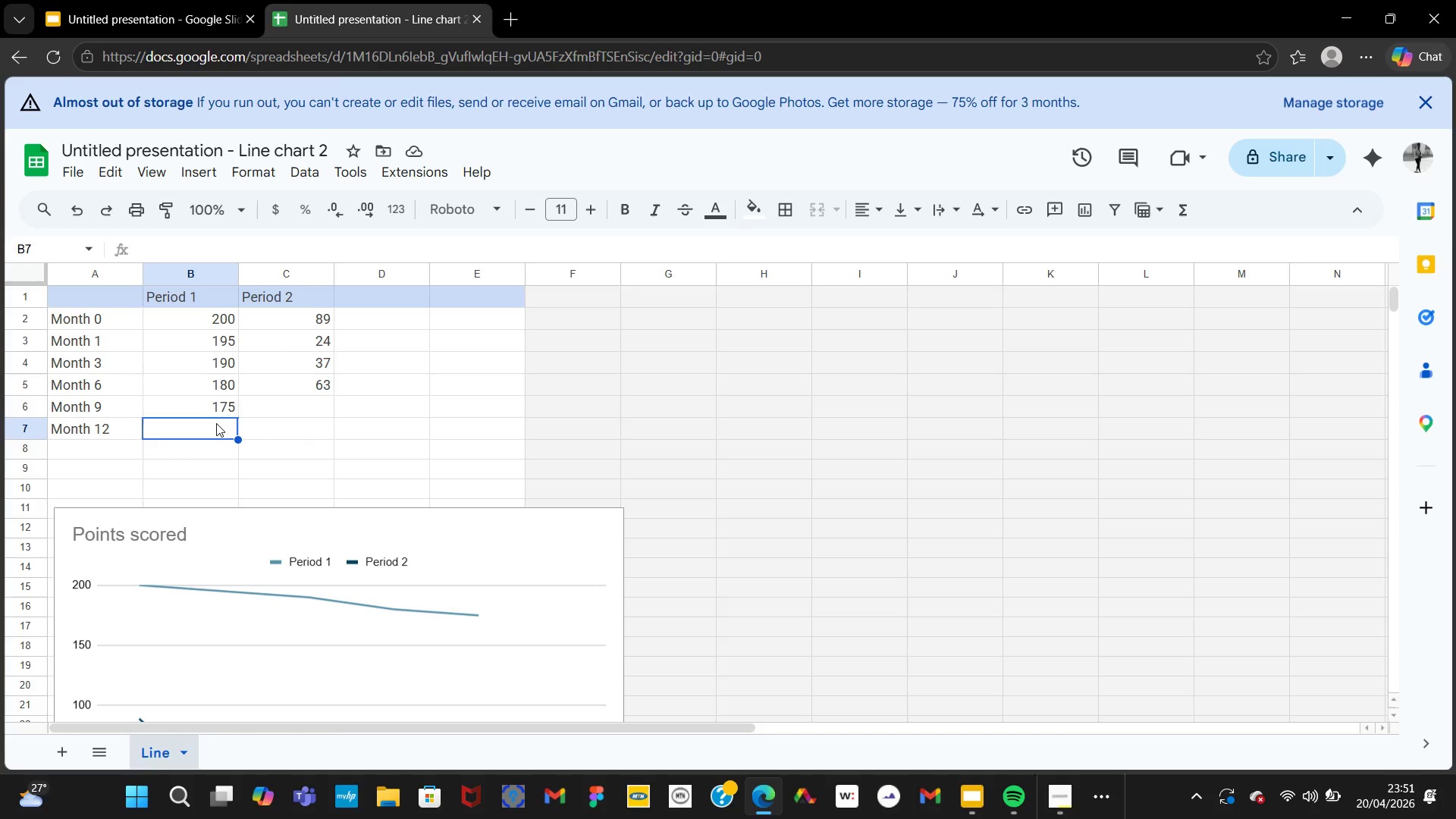 
type(160)
key(NumpadEnter)
type([Delete])
 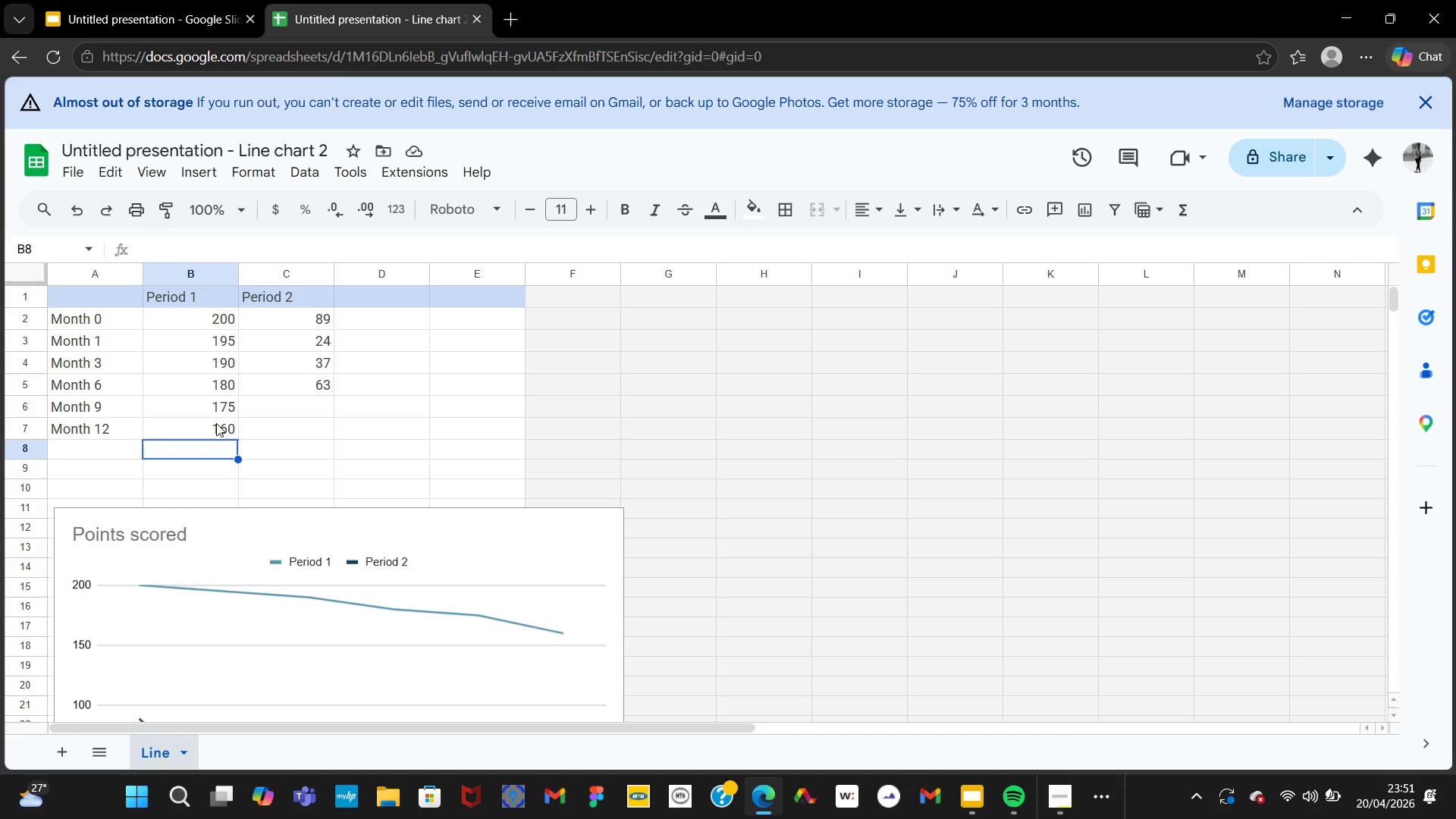 
wait(34.2)
 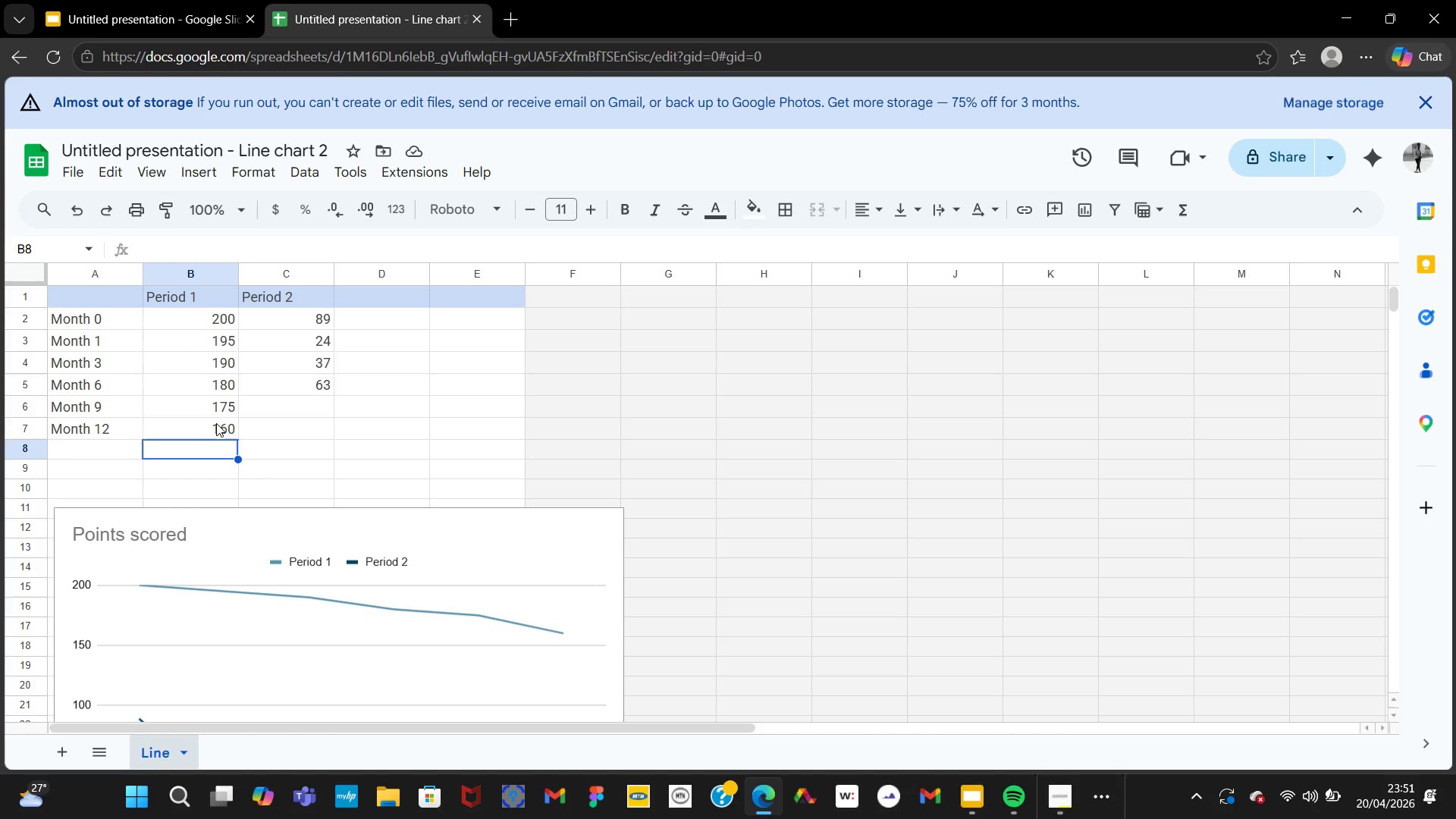 
left_click([330, 308])
 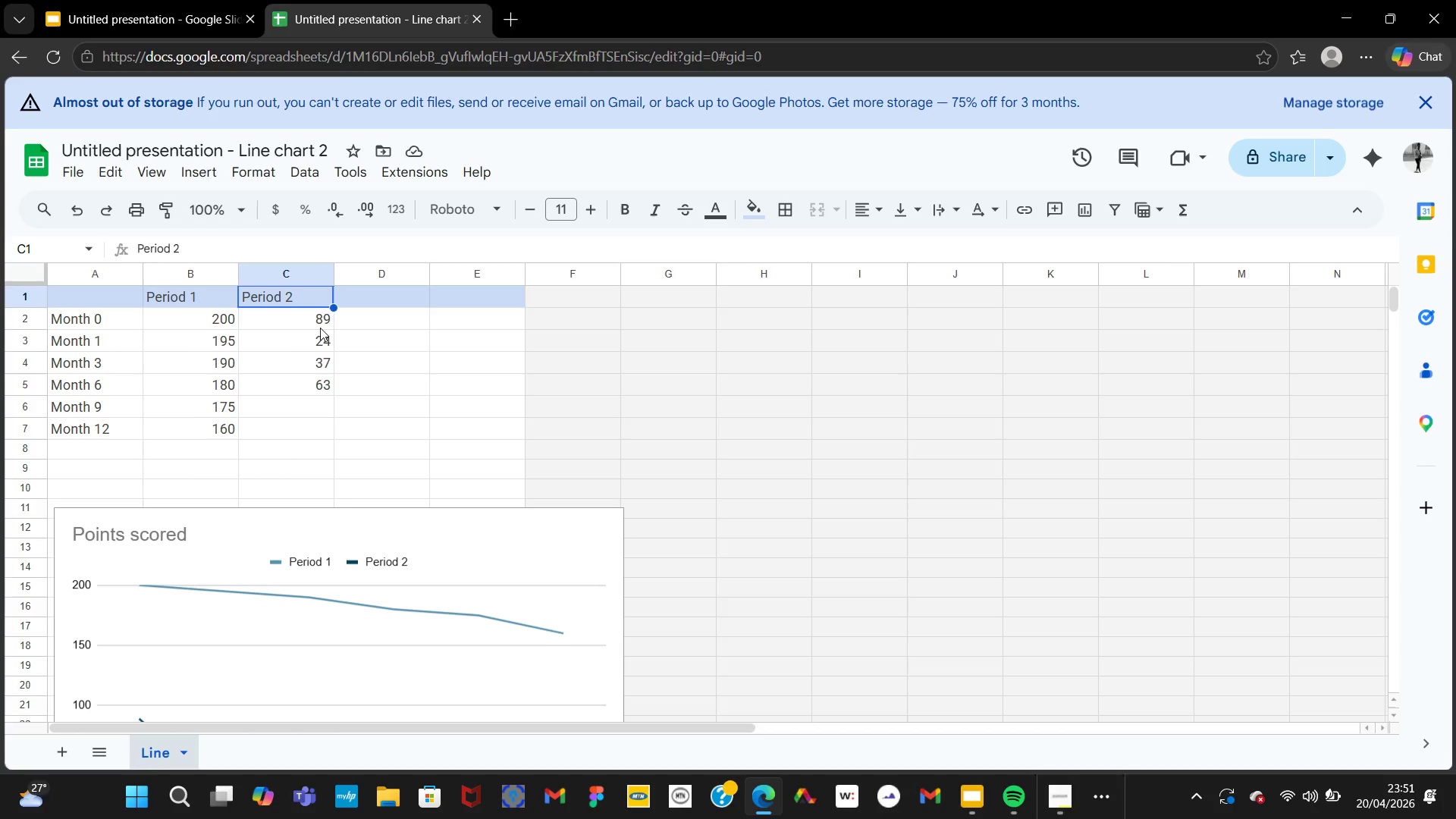 
left_click([314, 319])
 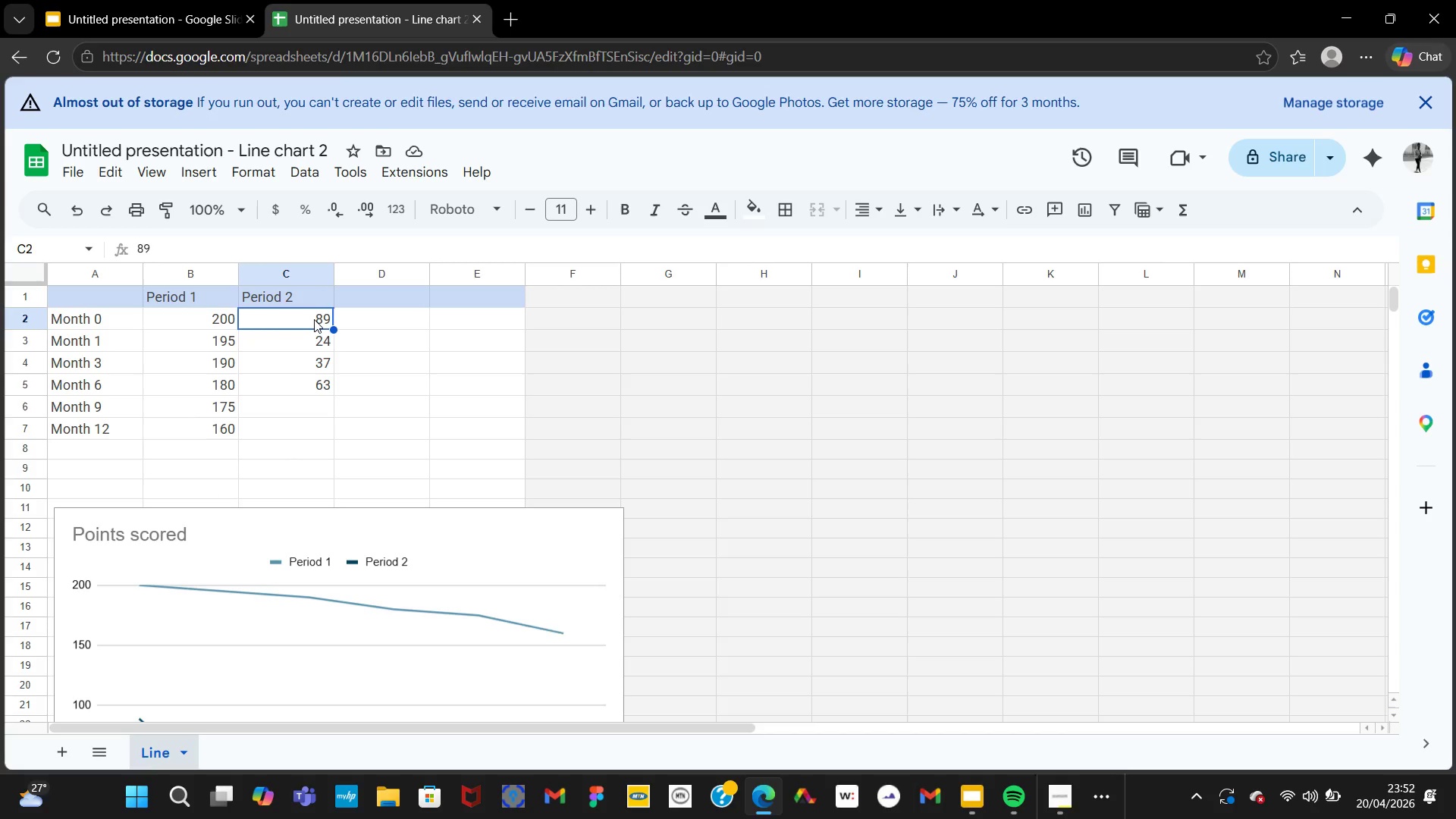 
type(200)
key(NumpadEnter)
 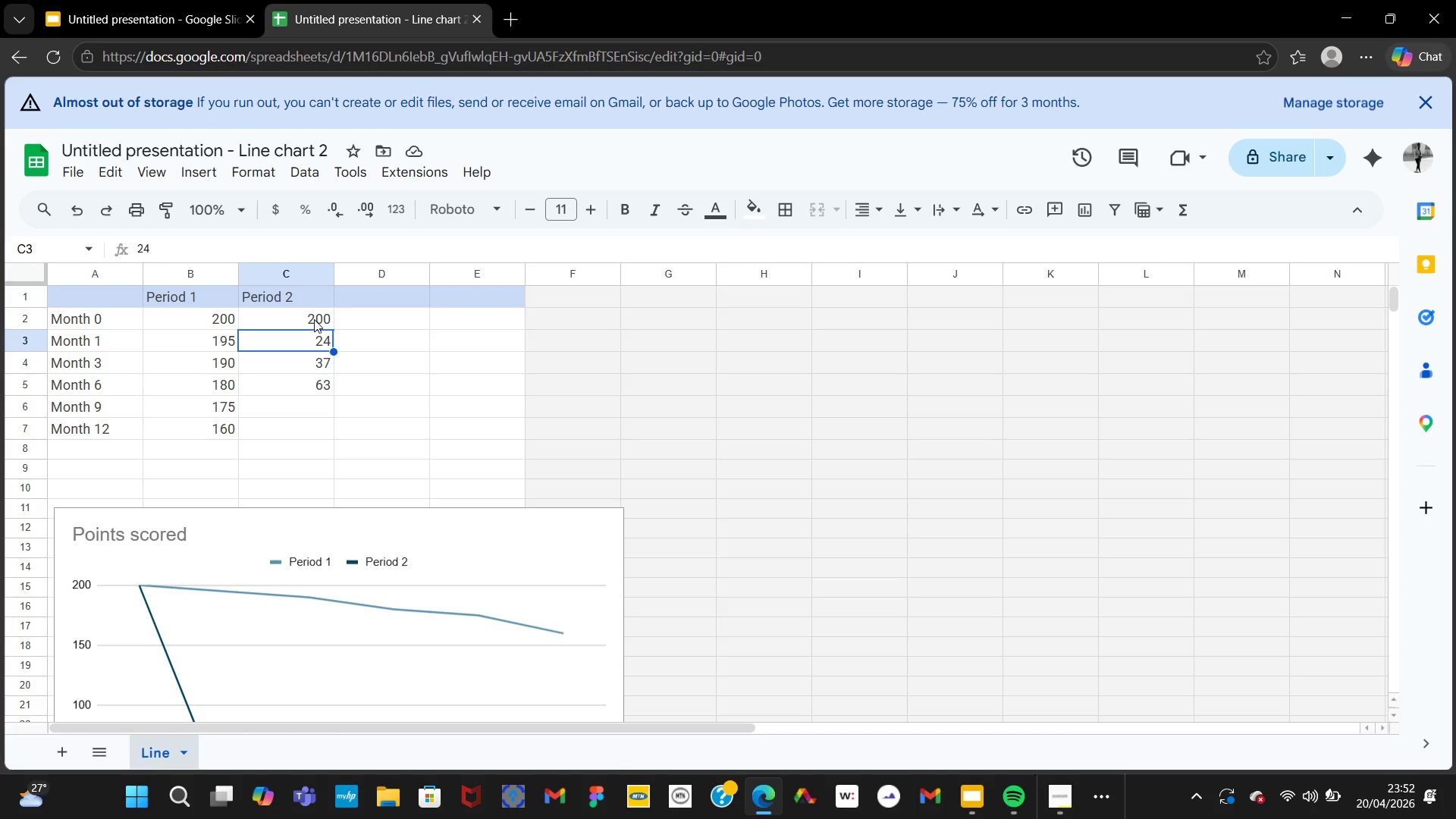 
wait(16.84)
 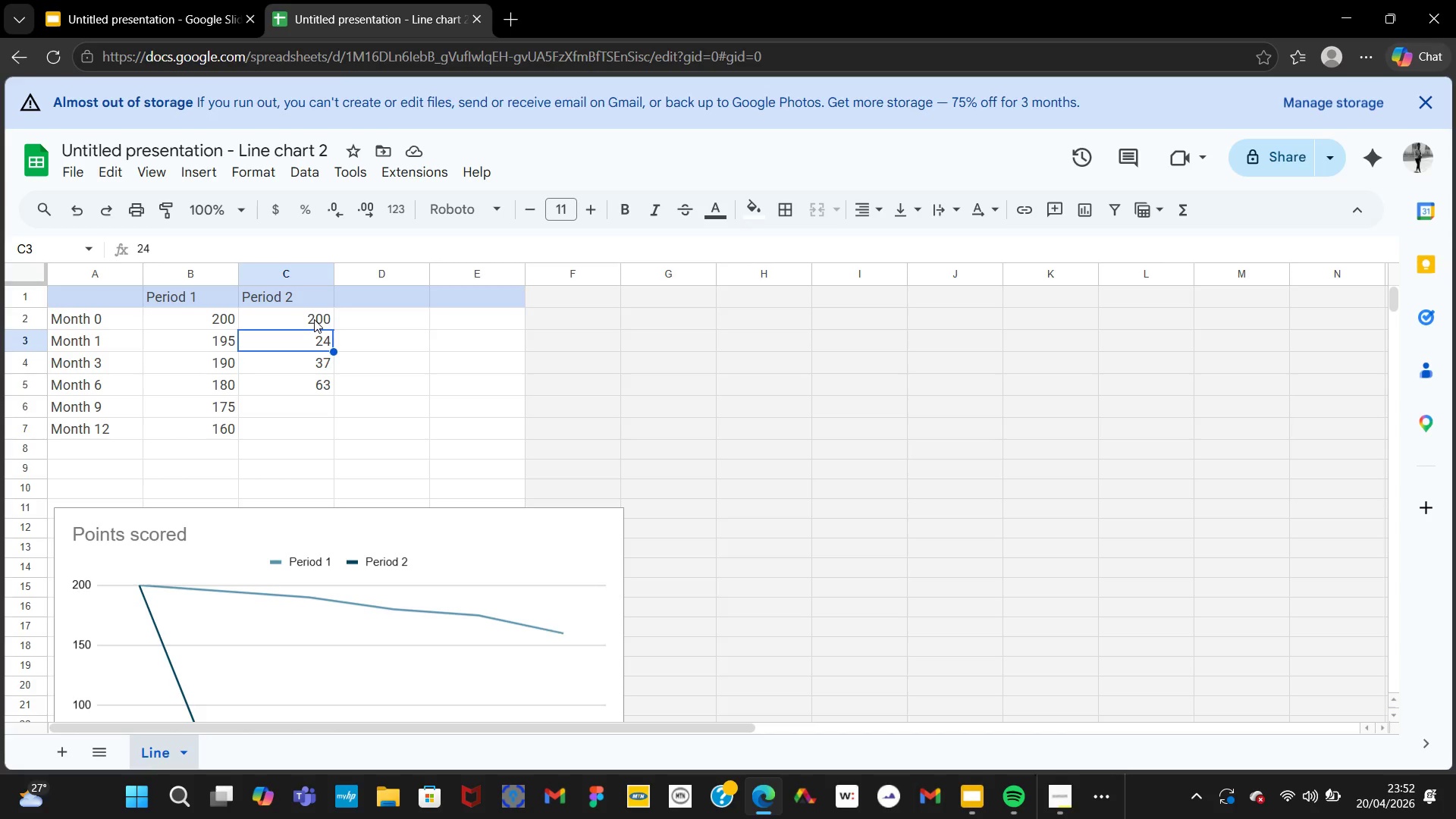 
type(205)
key(NumpadEnter)
 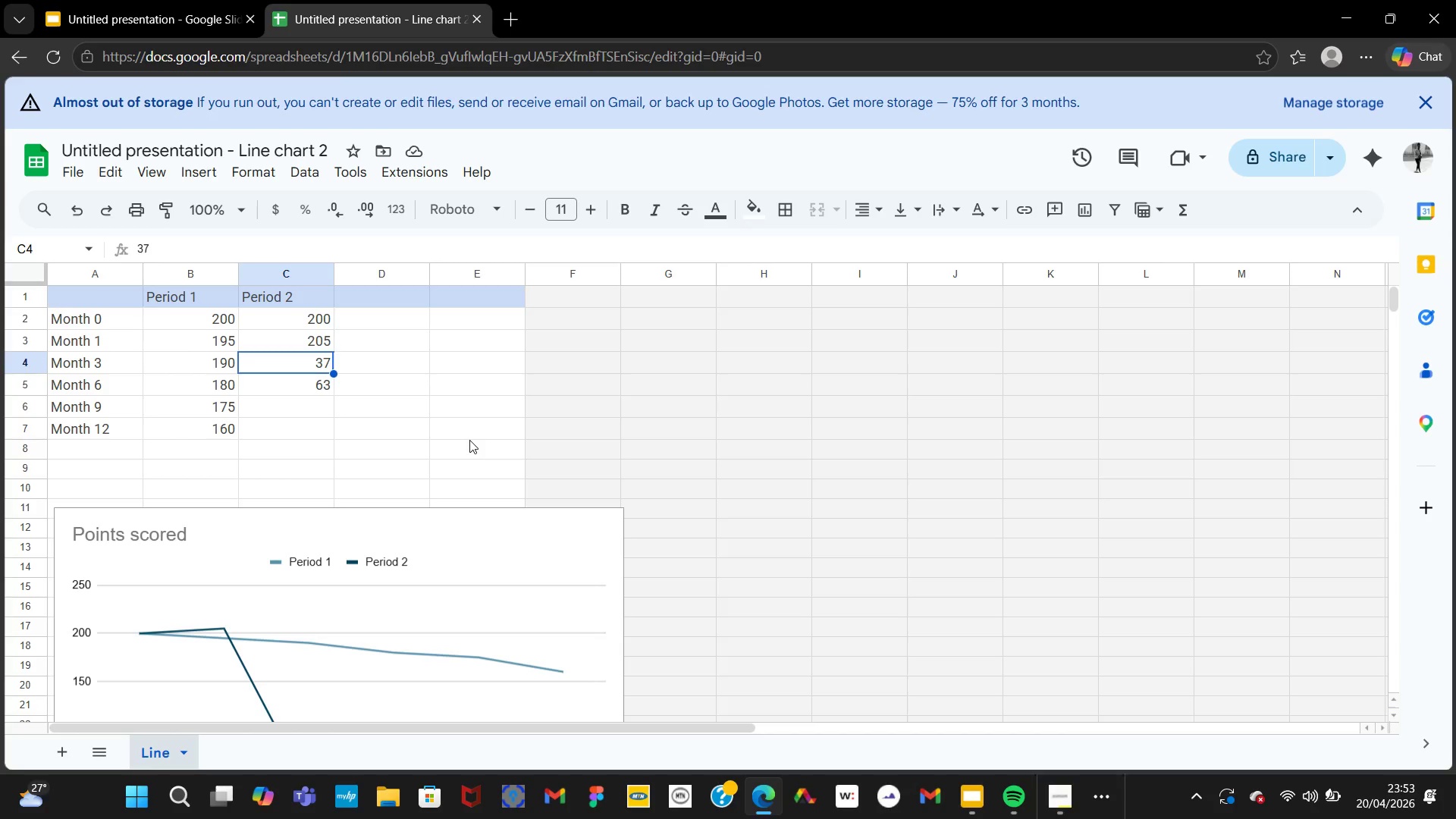 
wait(52.73)
 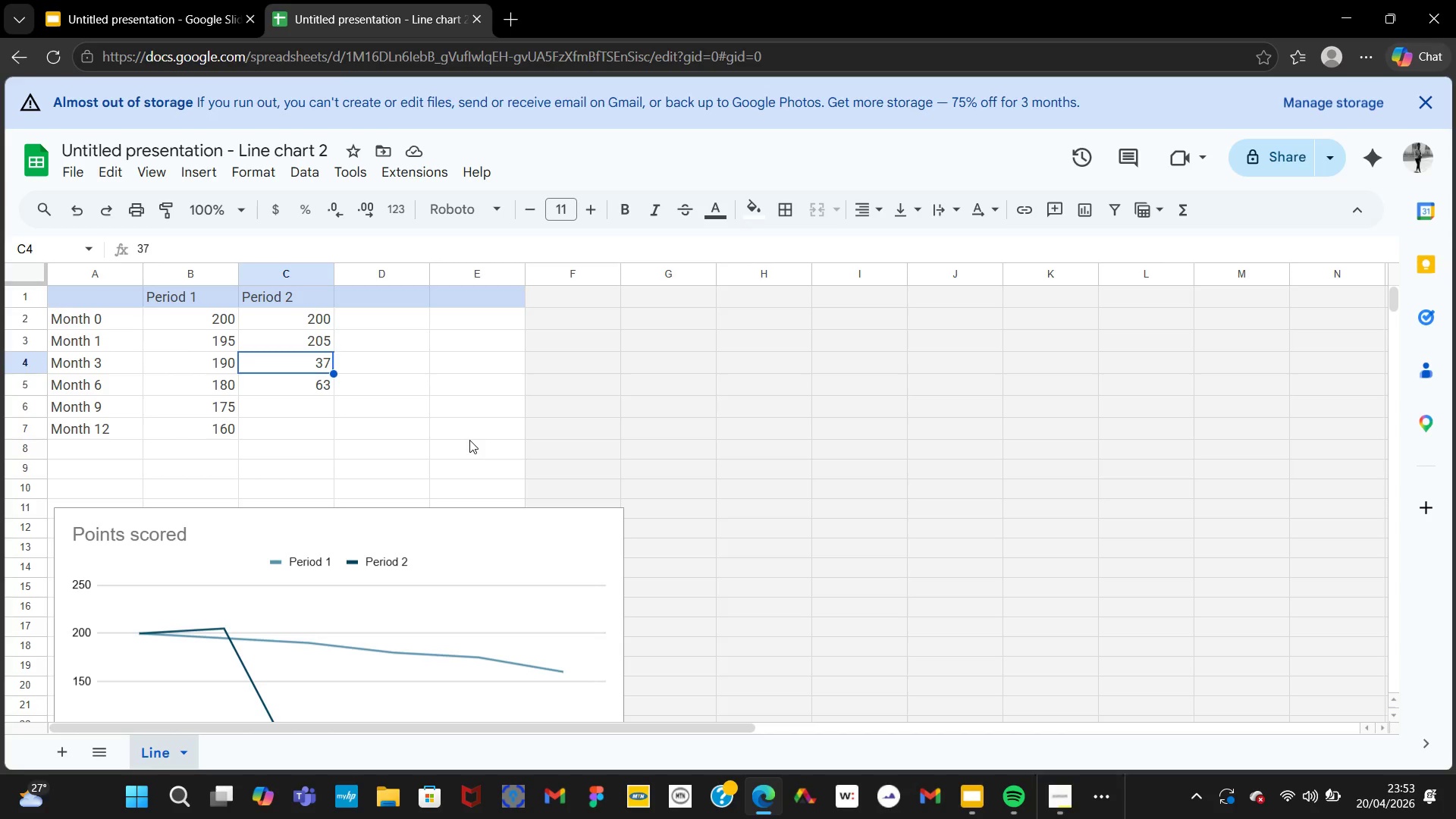 
key(2)
 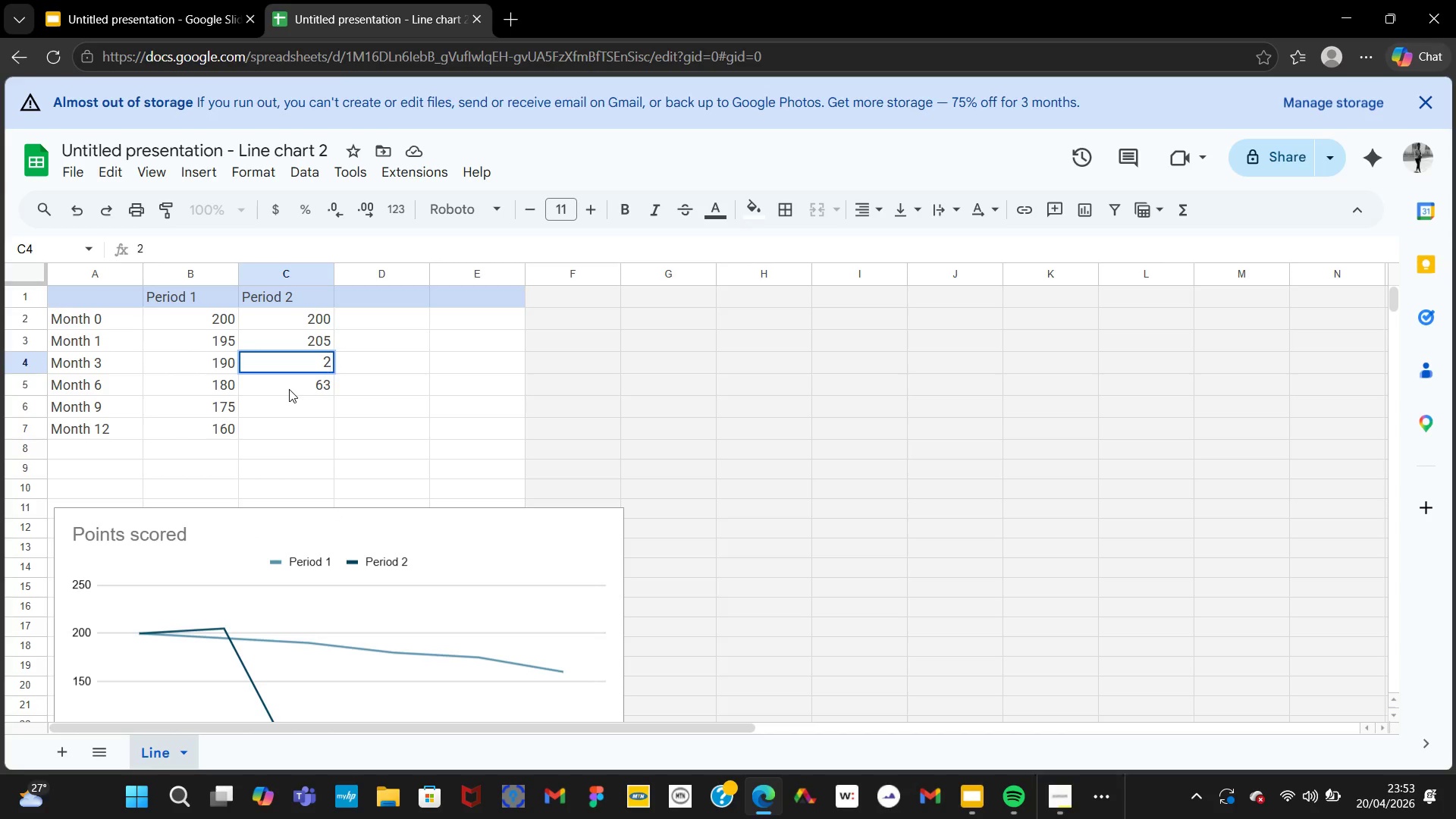 
type(15)
key(NumpadEnter)
 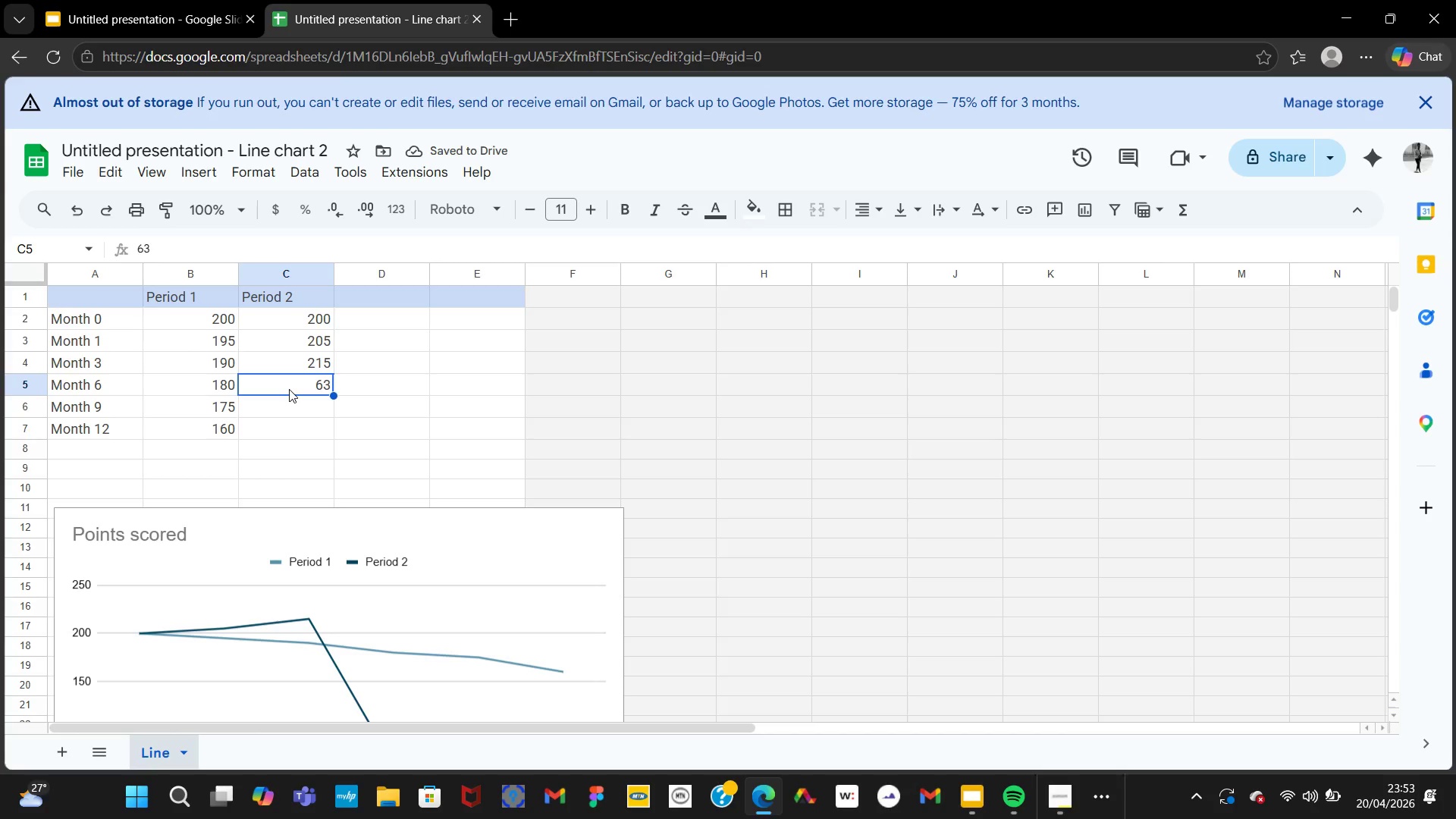 
type(300)
key(NumpadEnter)
 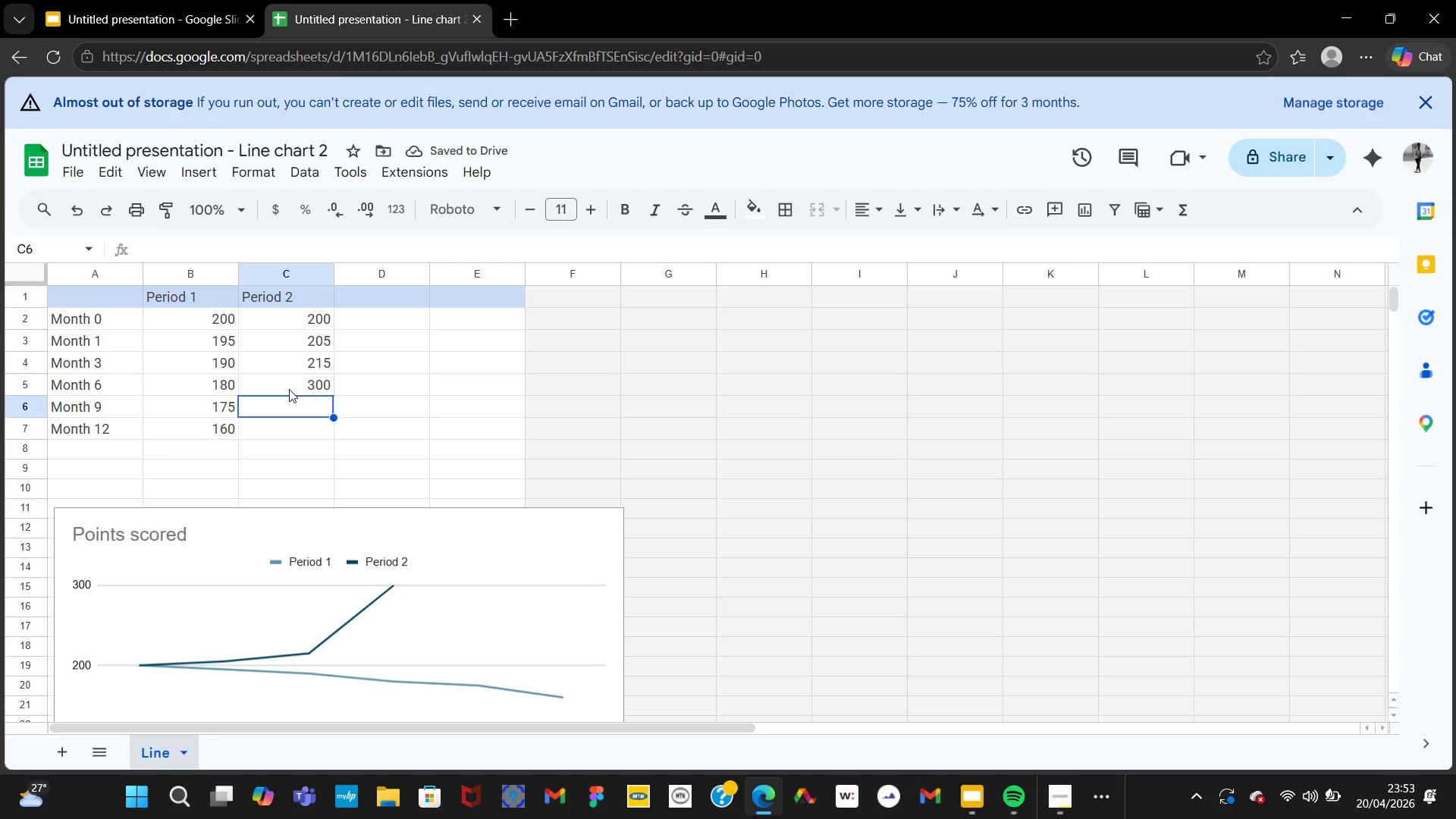 
type(395)
 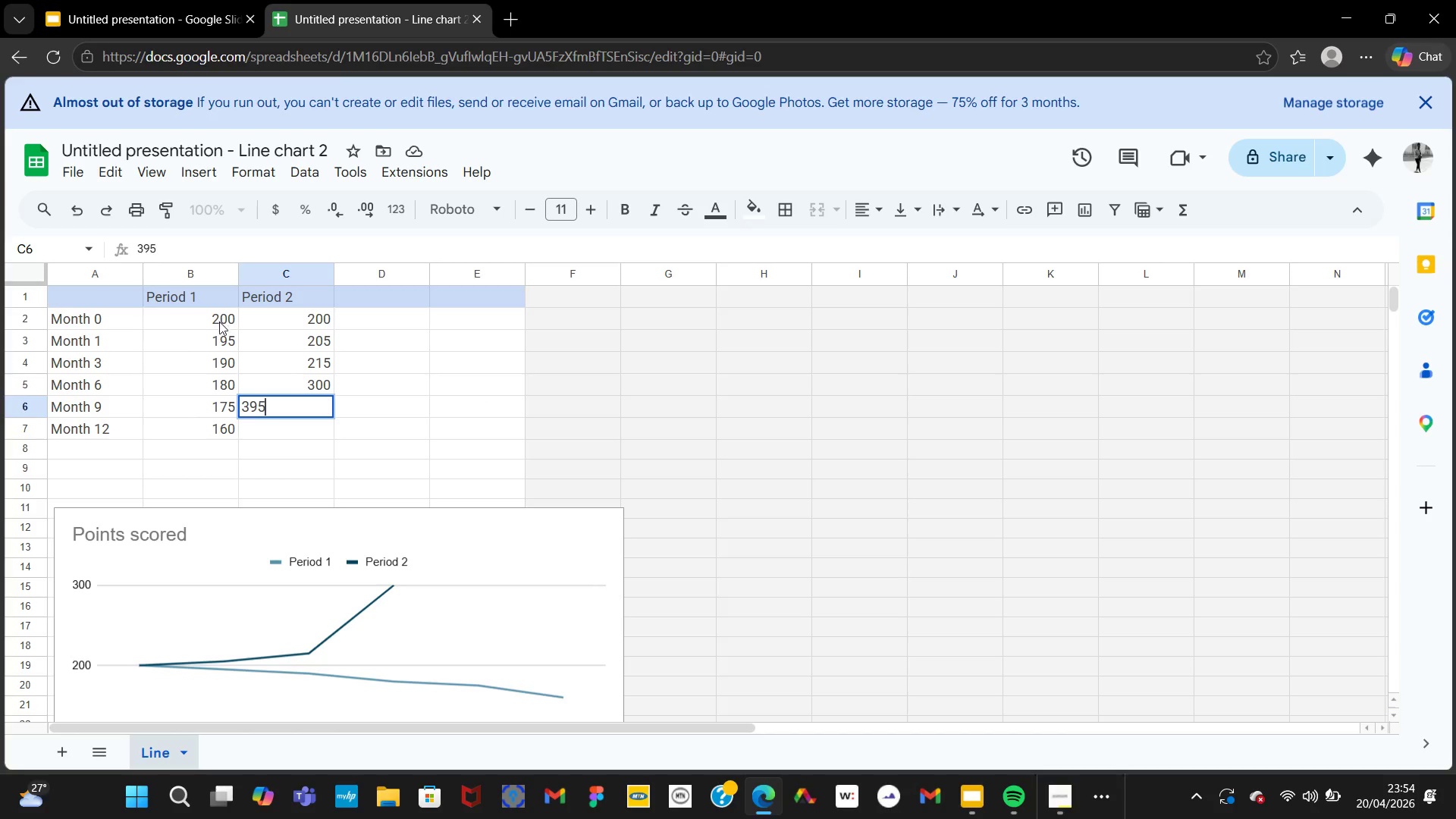 
wait(31.69)
 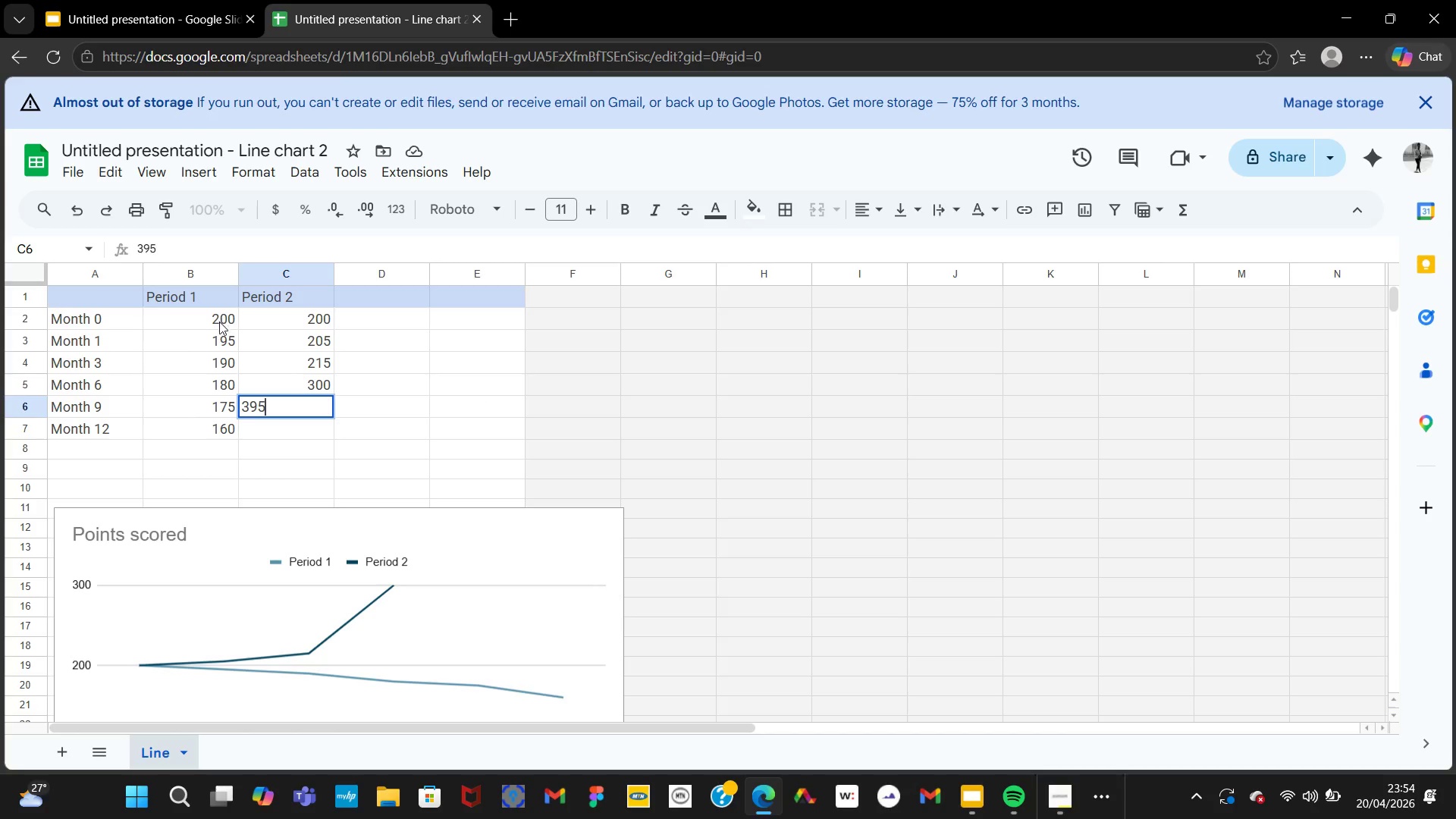 
left_click([119, 337])
 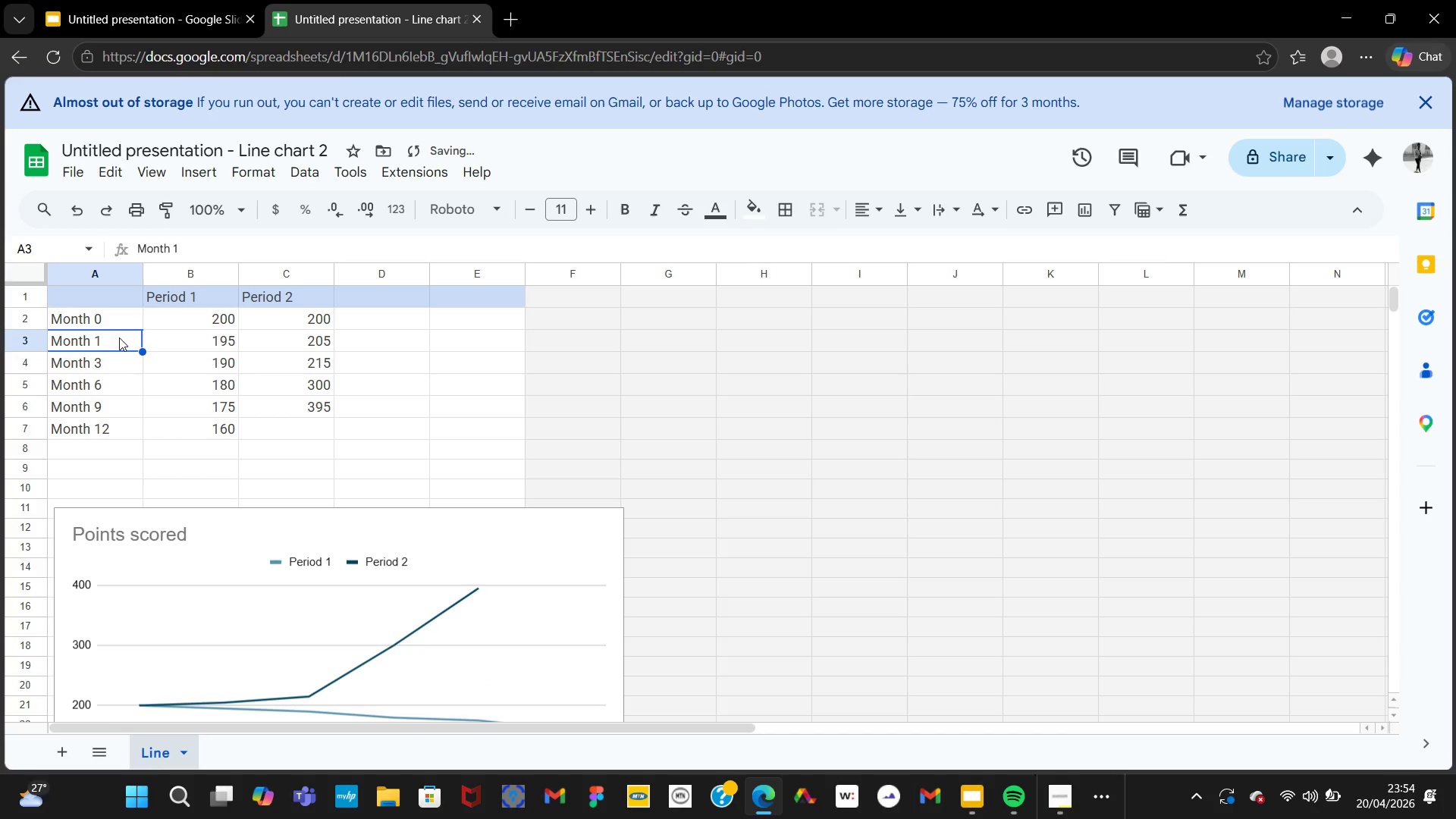 
key(NumpadEnter)
 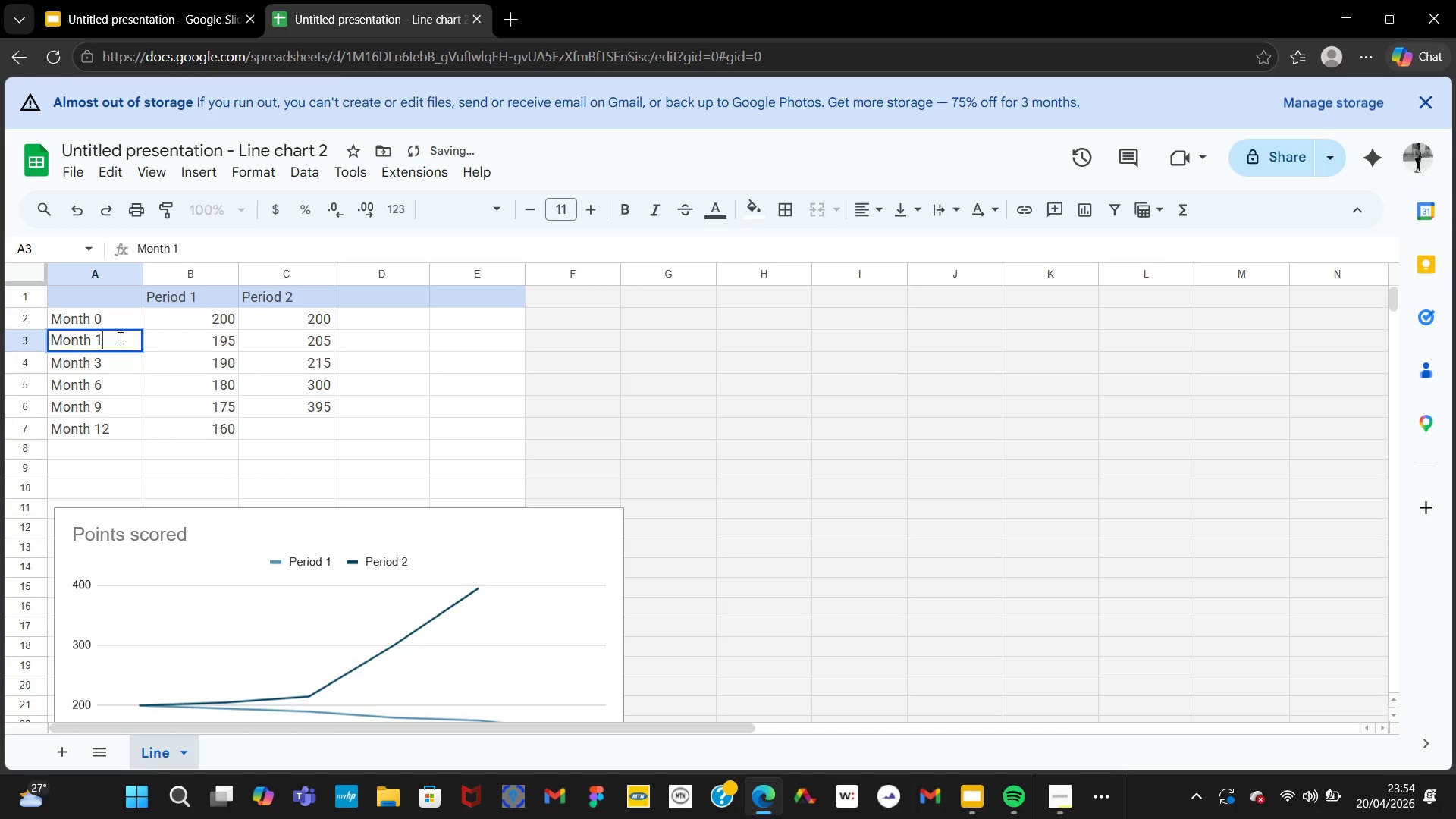 
key(NumpadEnter)
 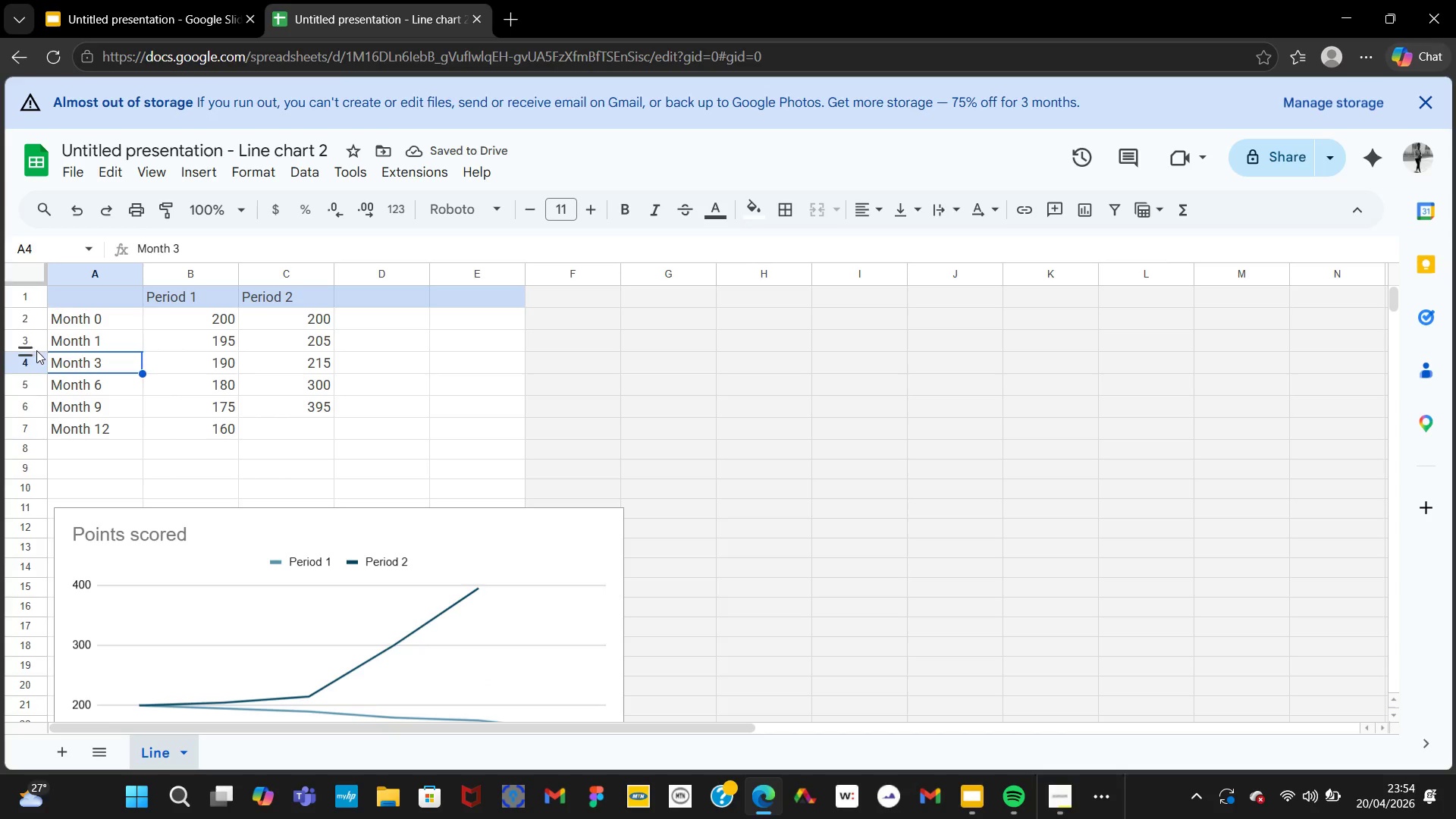 
left_click([28, 344])
 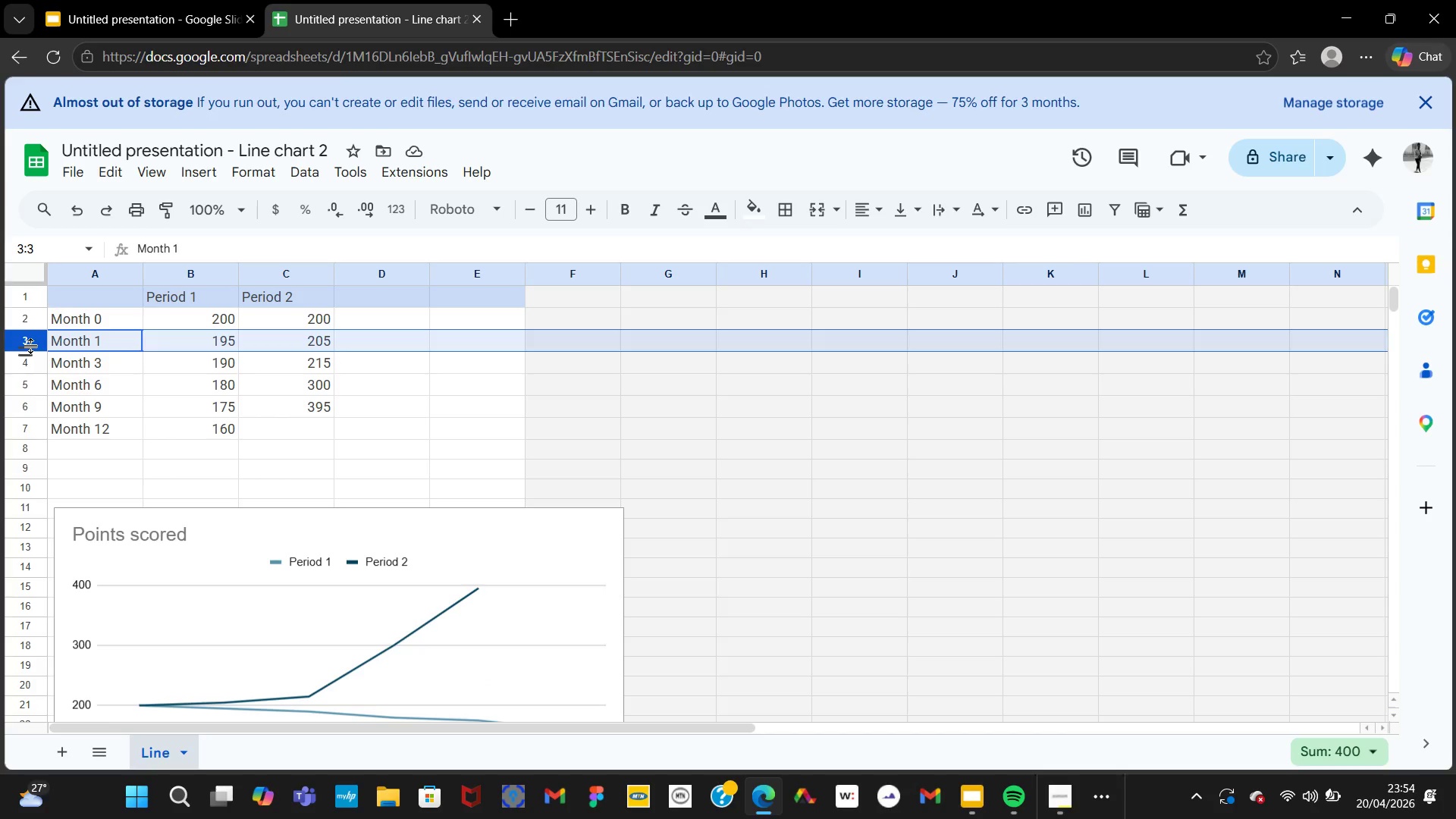 
left_click([31, 346])
 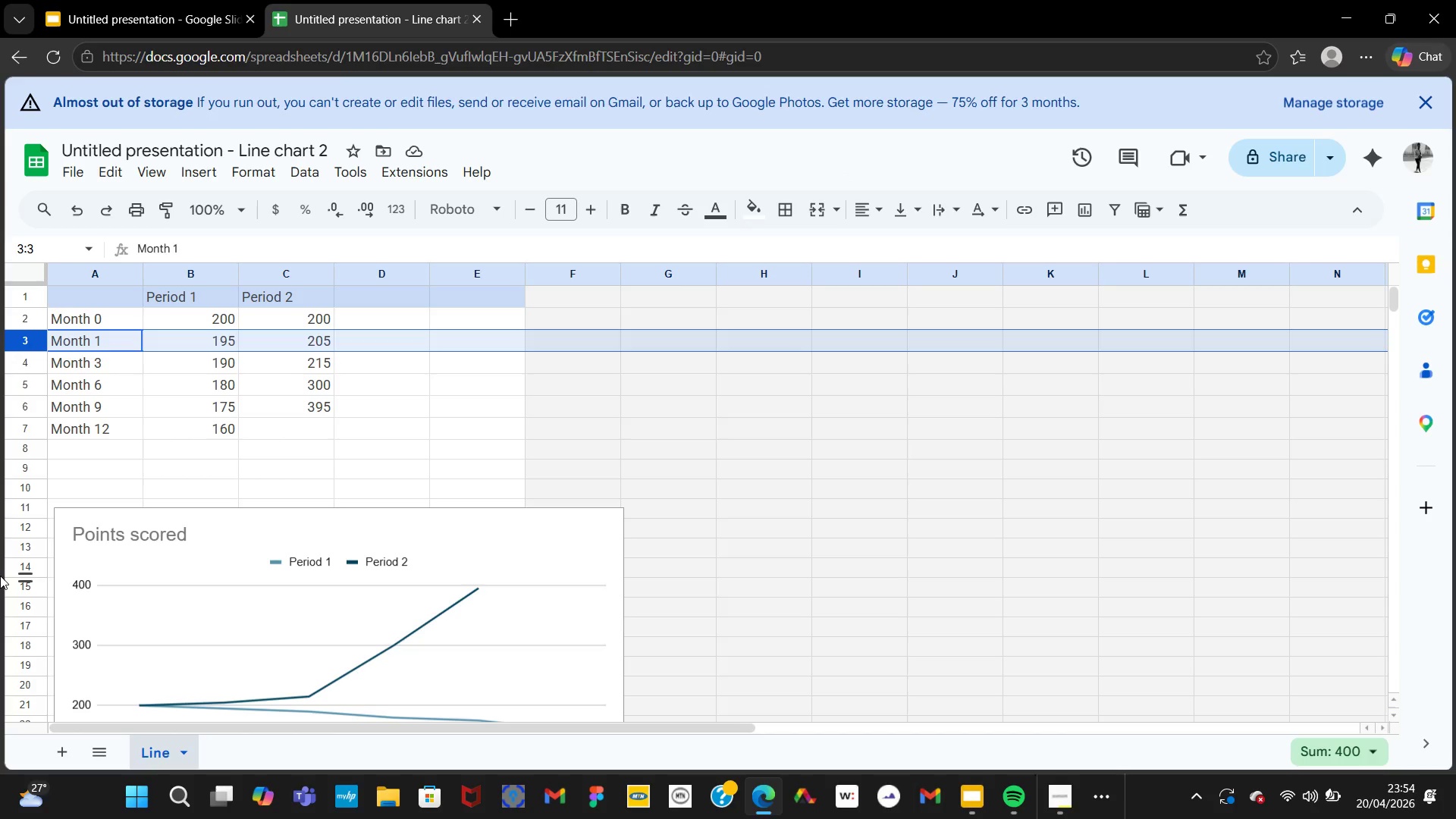 
wait(10.44)
 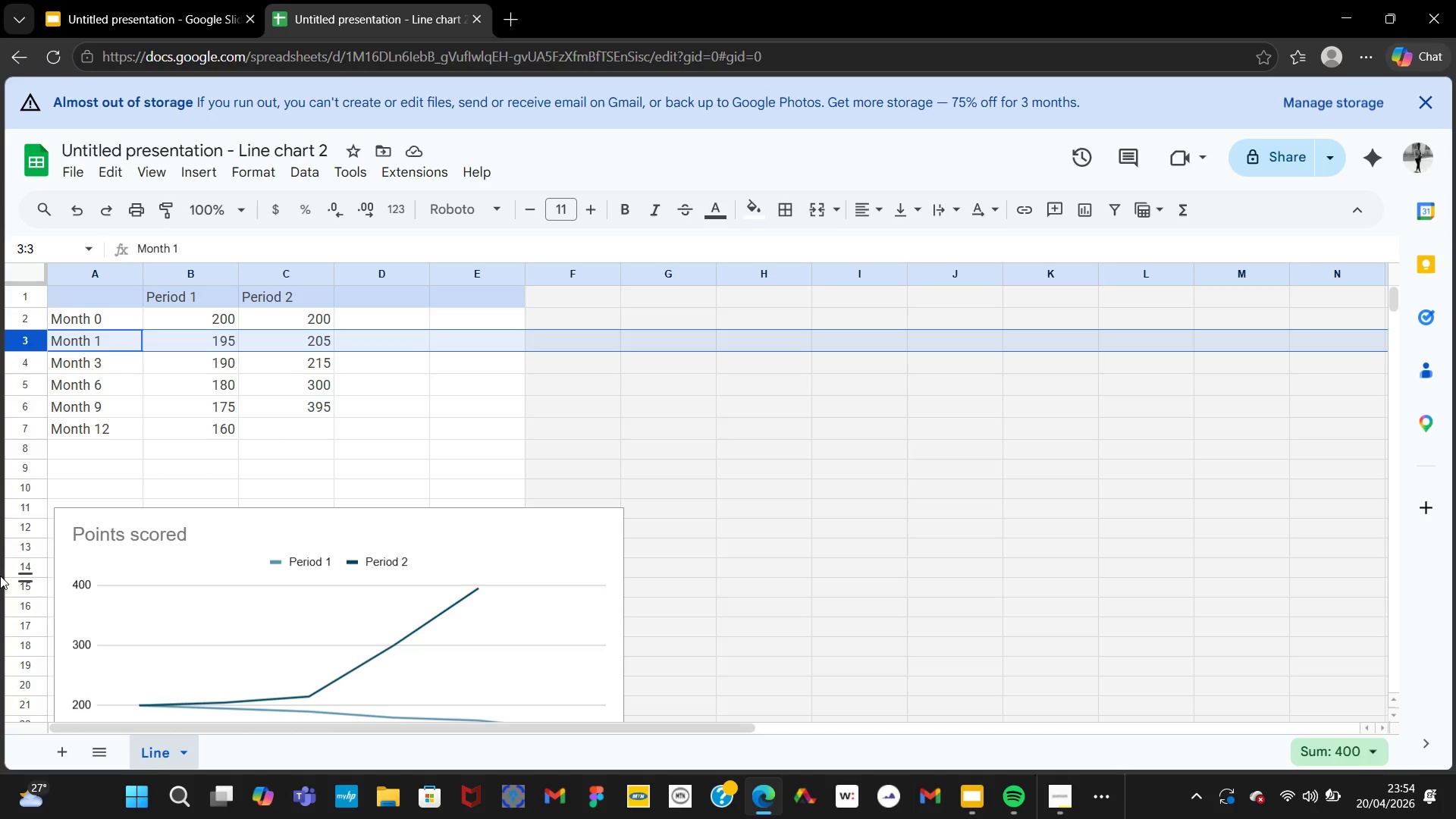 
left_click([24, 353])
 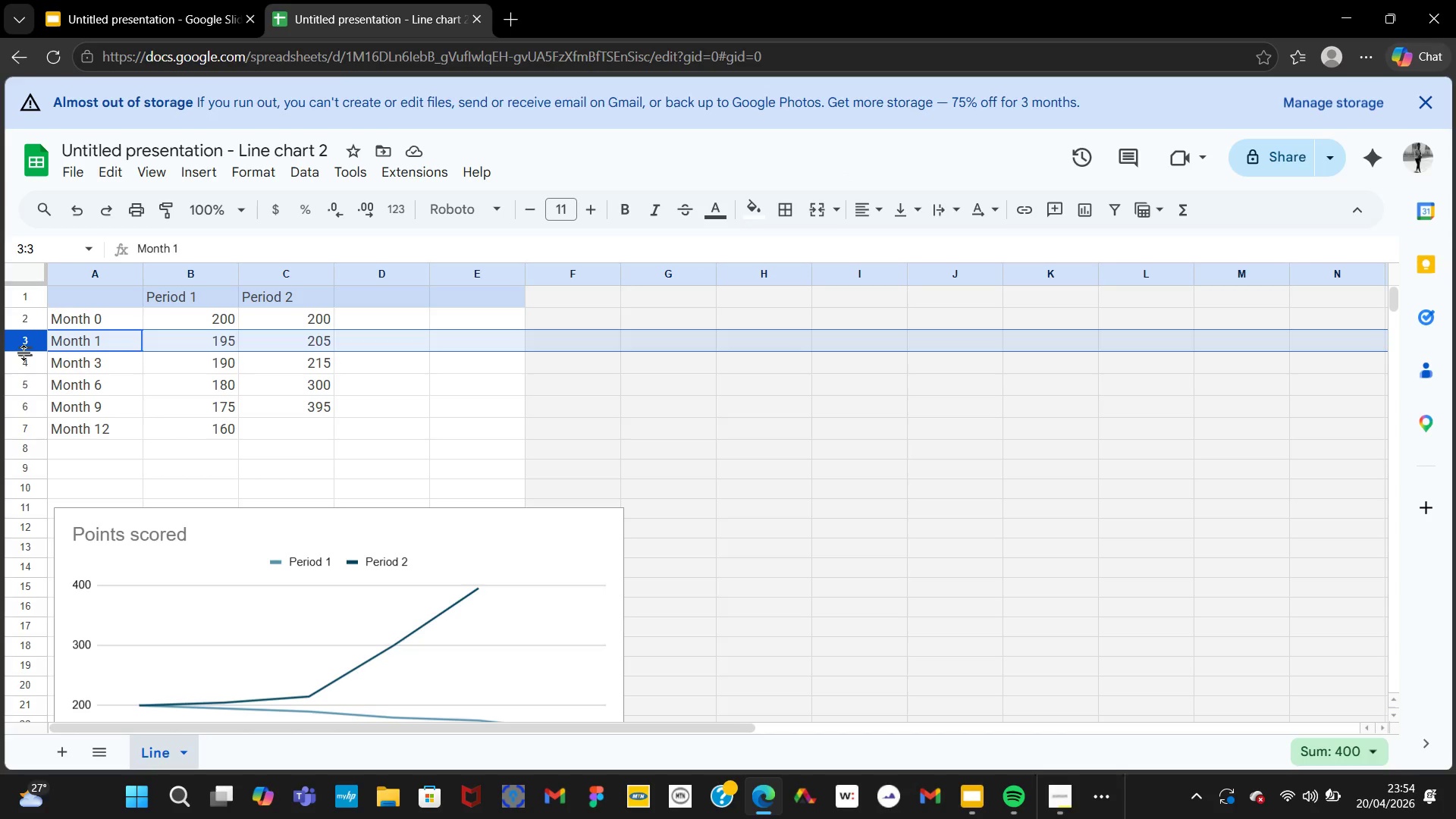 
left_click([24, 353])
 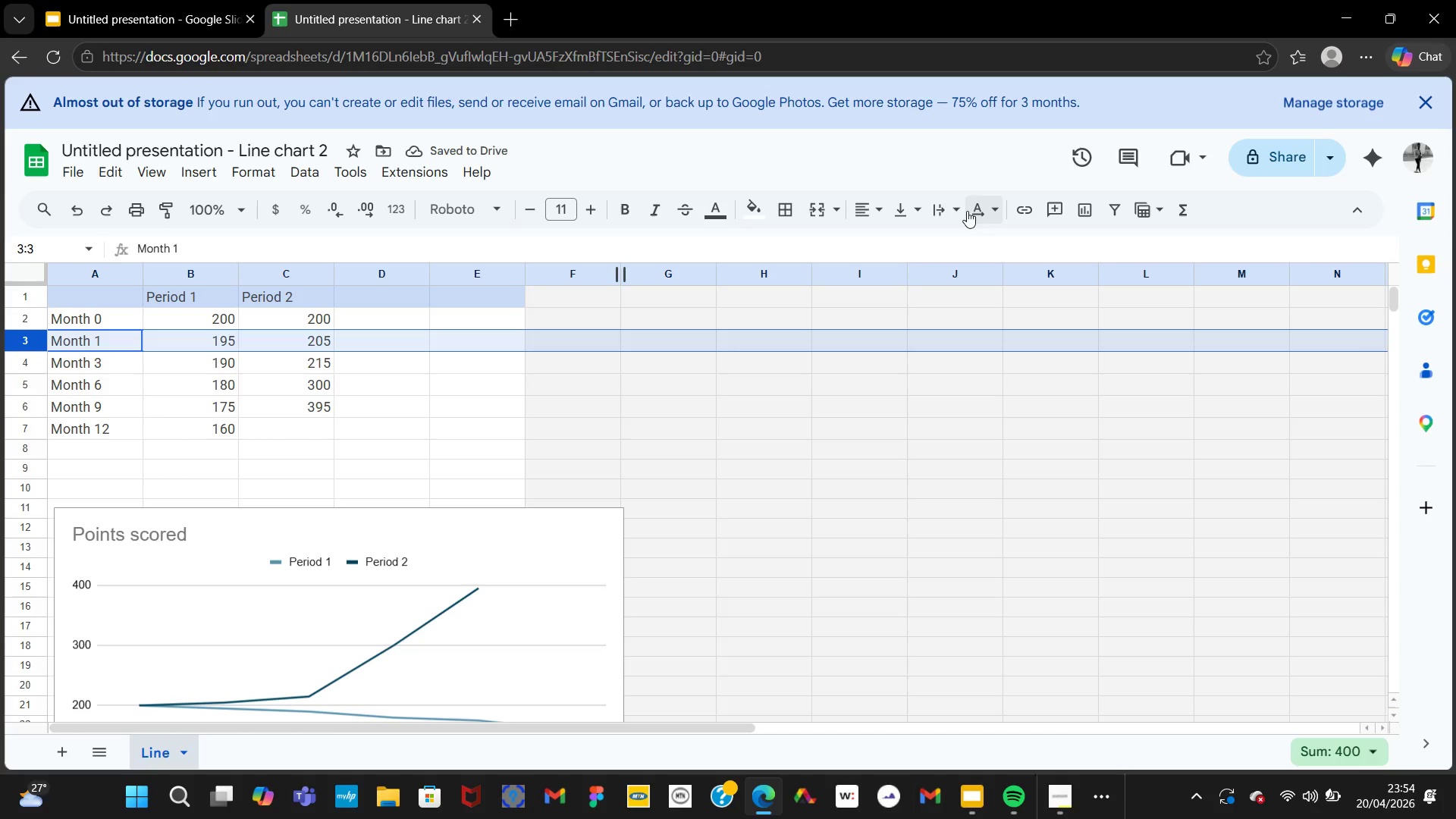 
wait(7.77)
 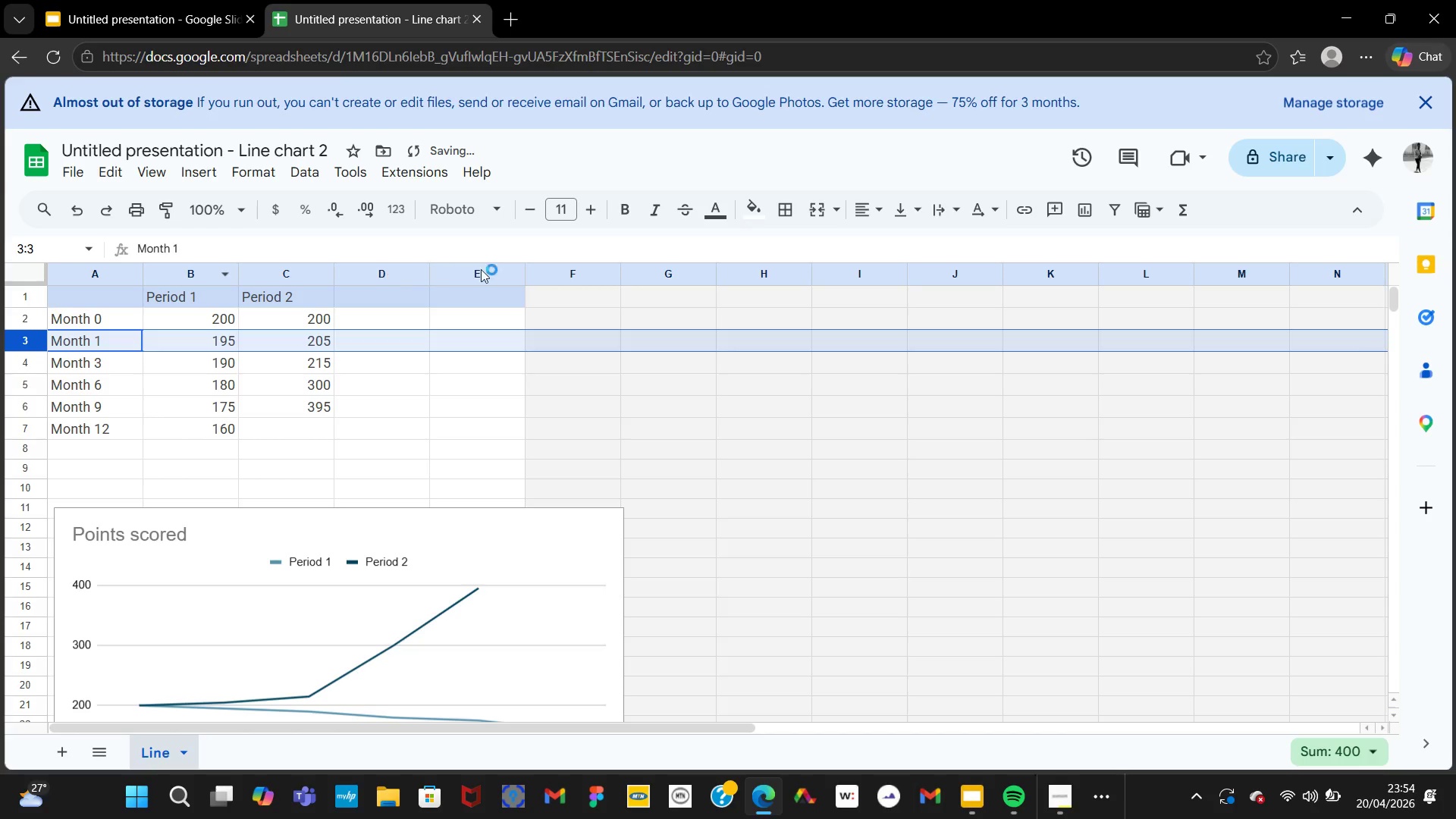 
left_click([816, 208])
 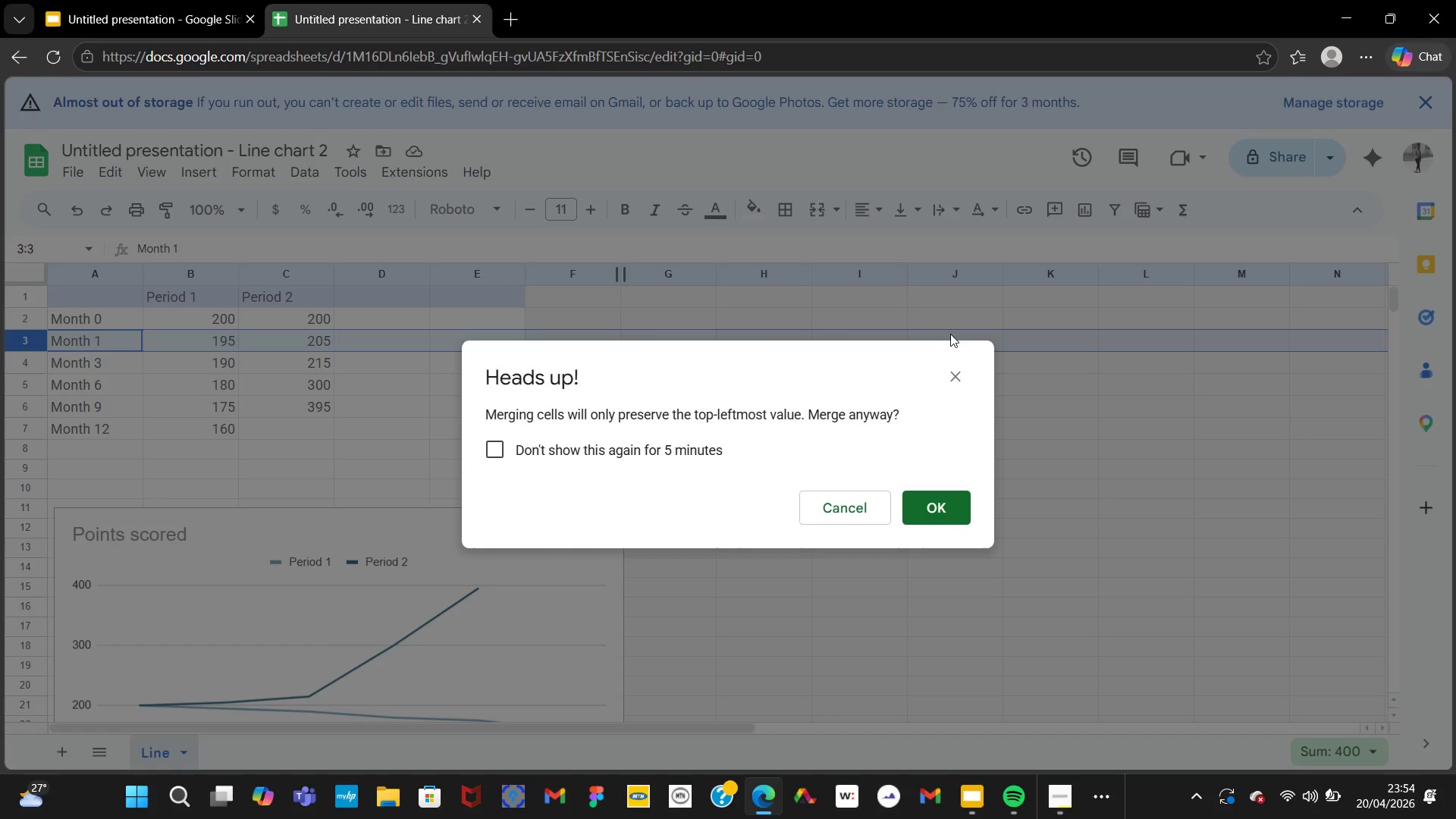 
left_click([953, 368])
 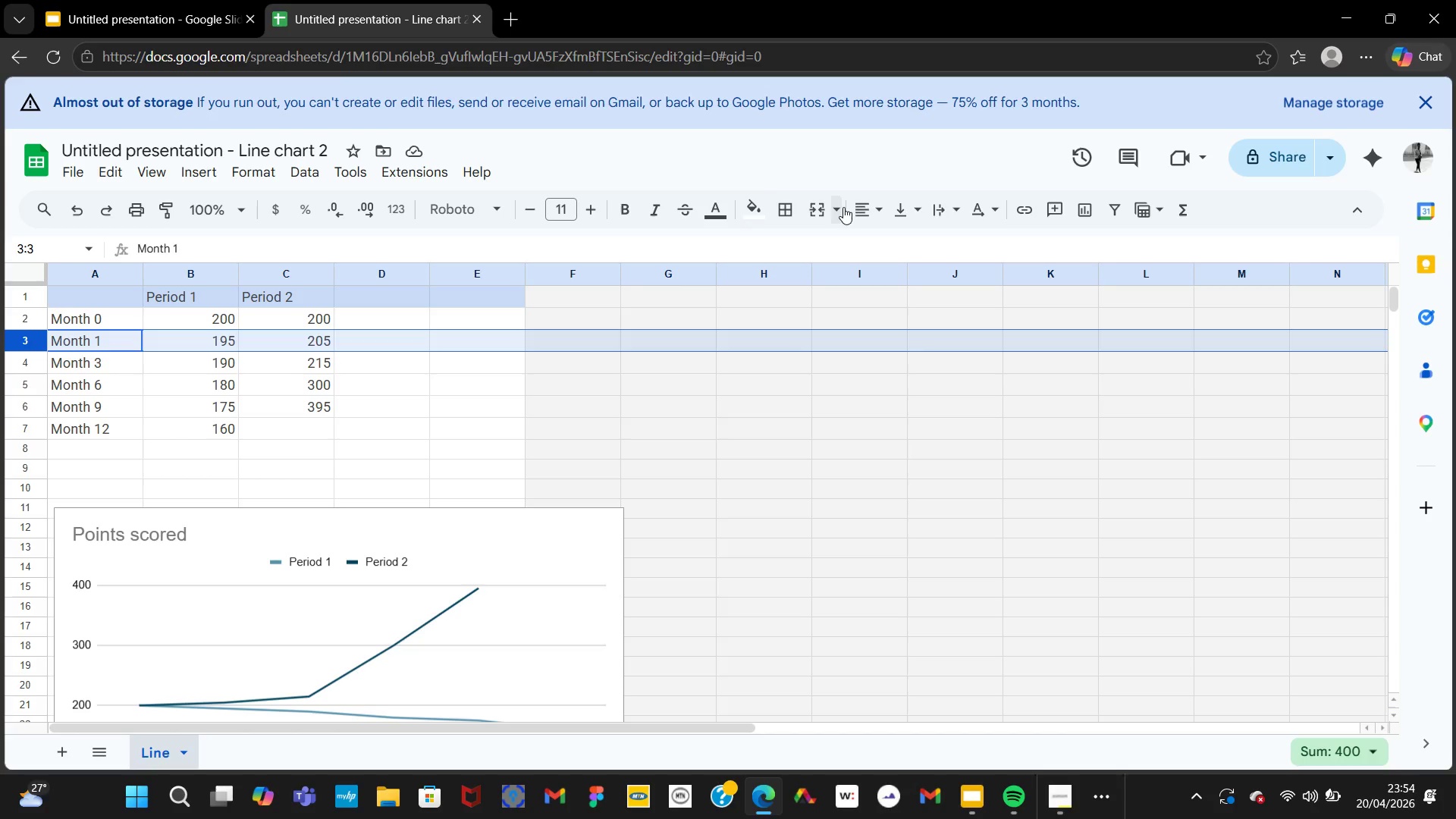 
left_click([842, 208])
 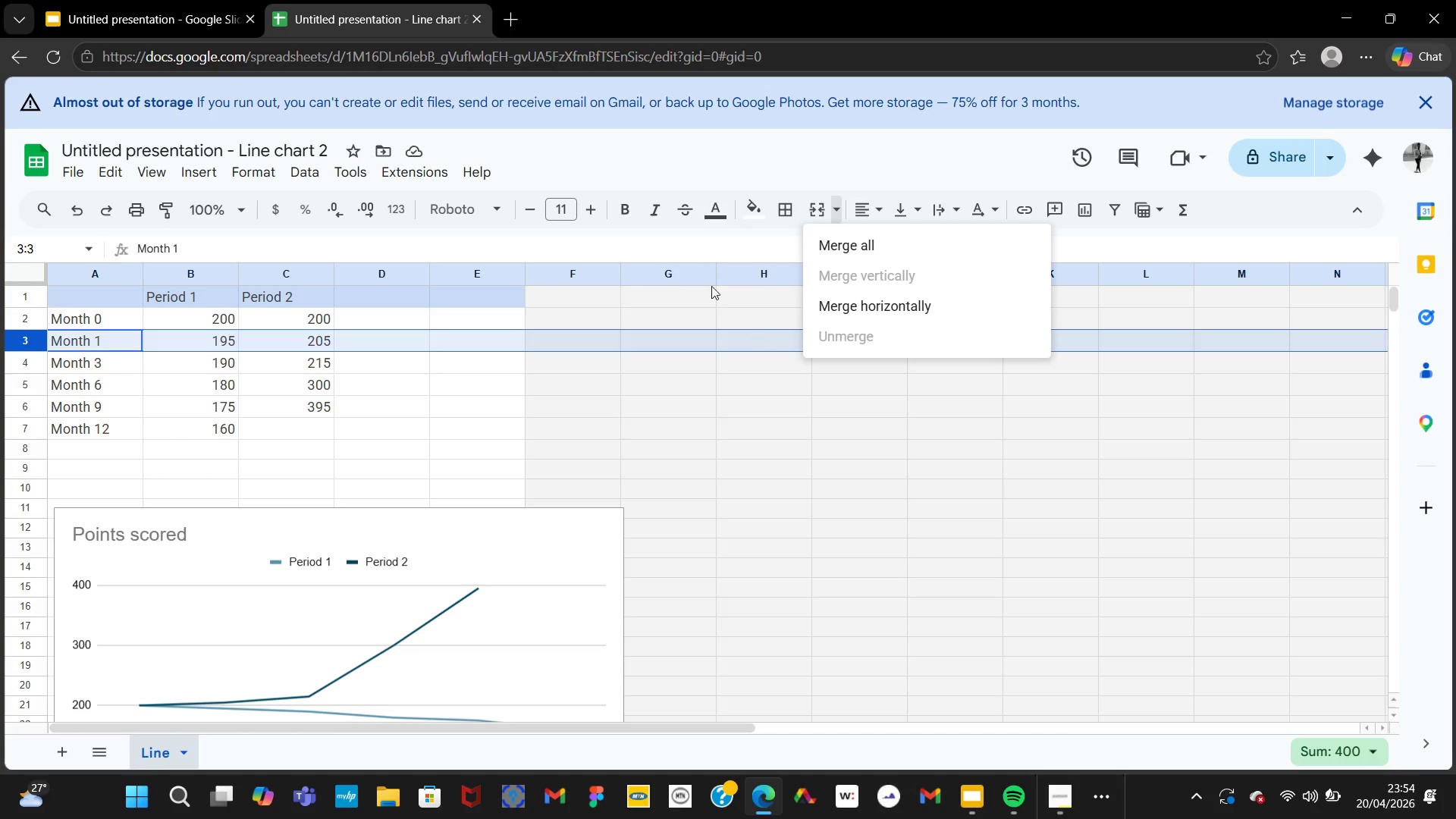 
left_click([700, 210])
 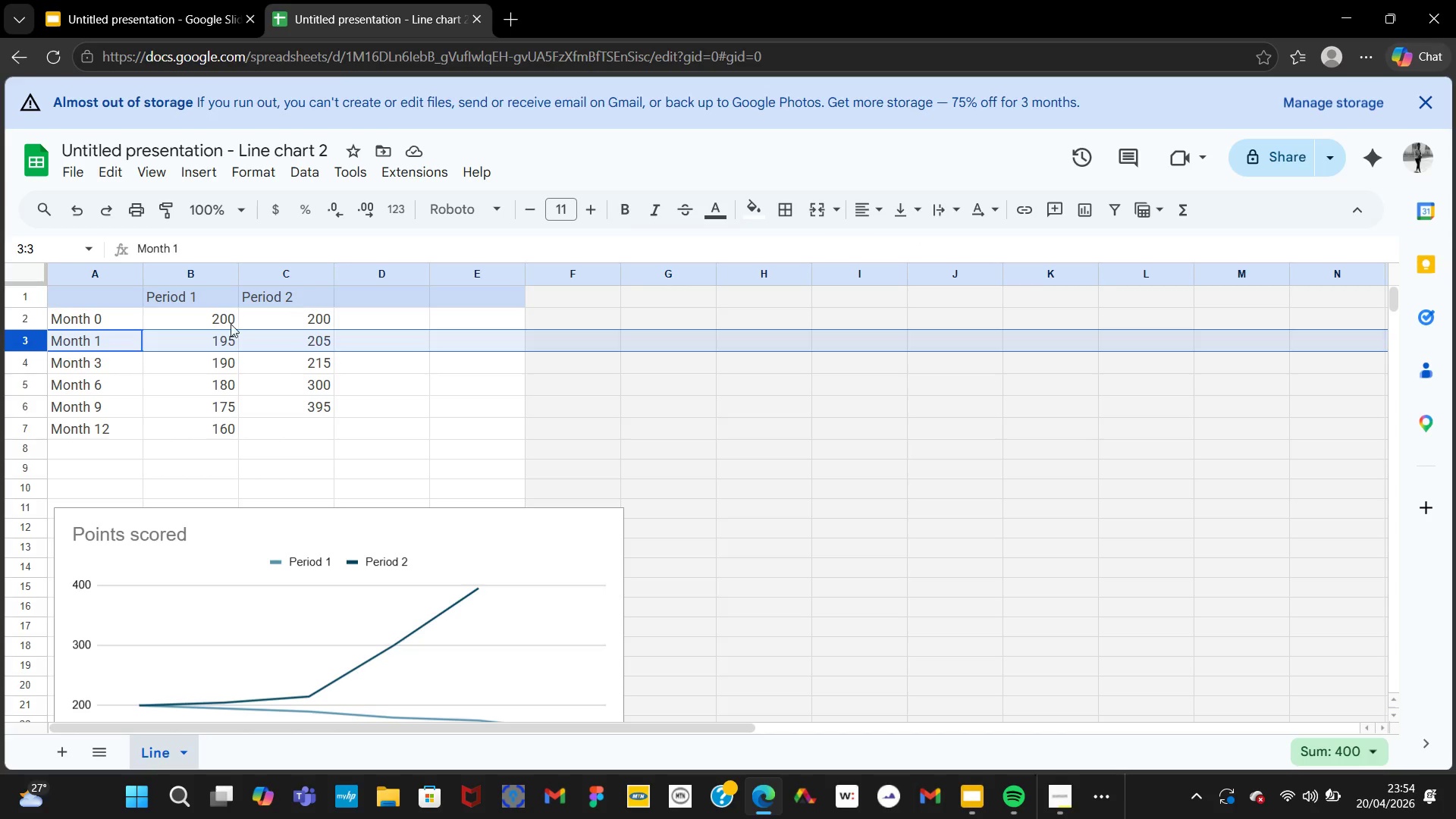 
wait(5.45)
 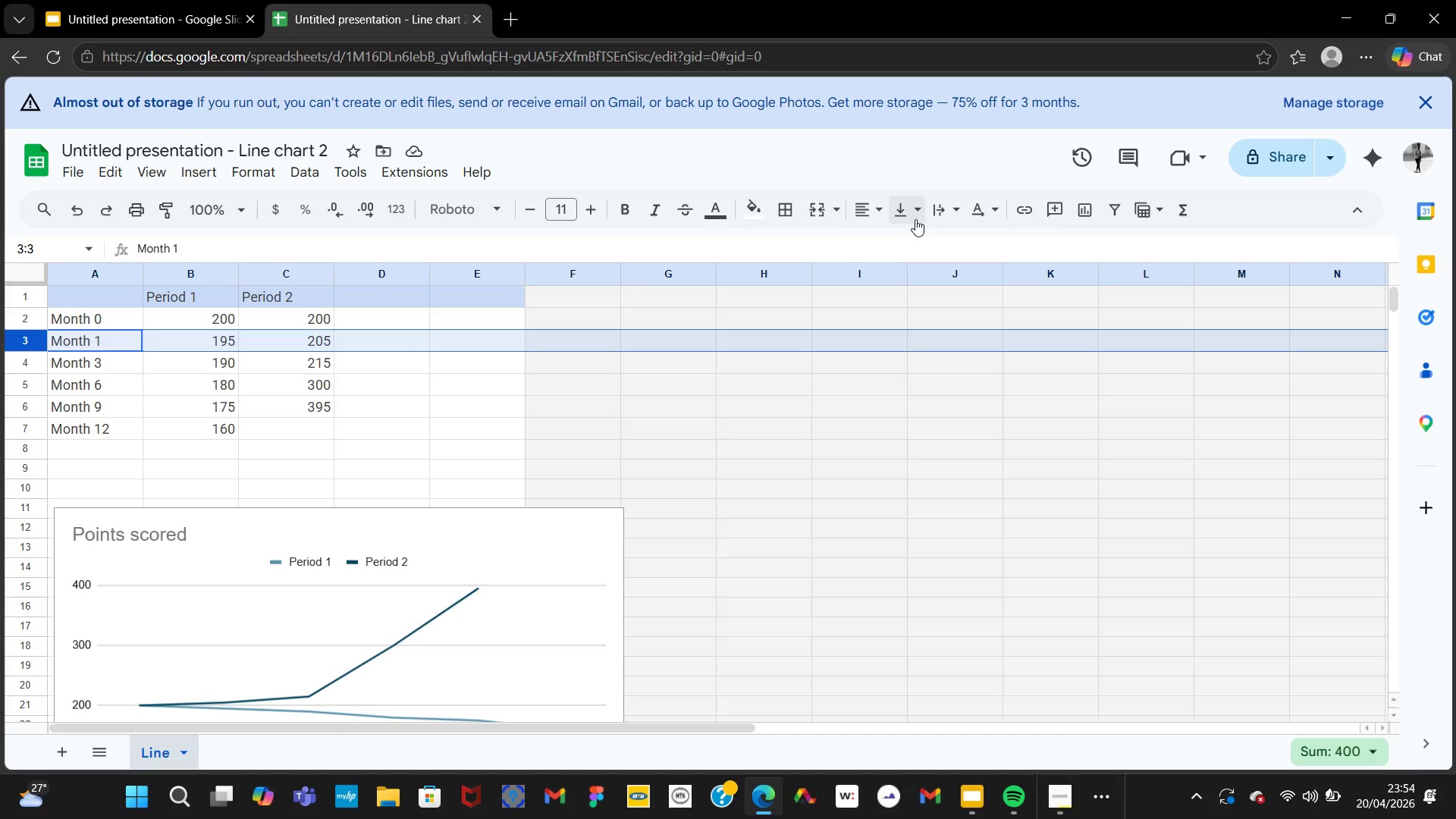 
left_click([111, 362])
 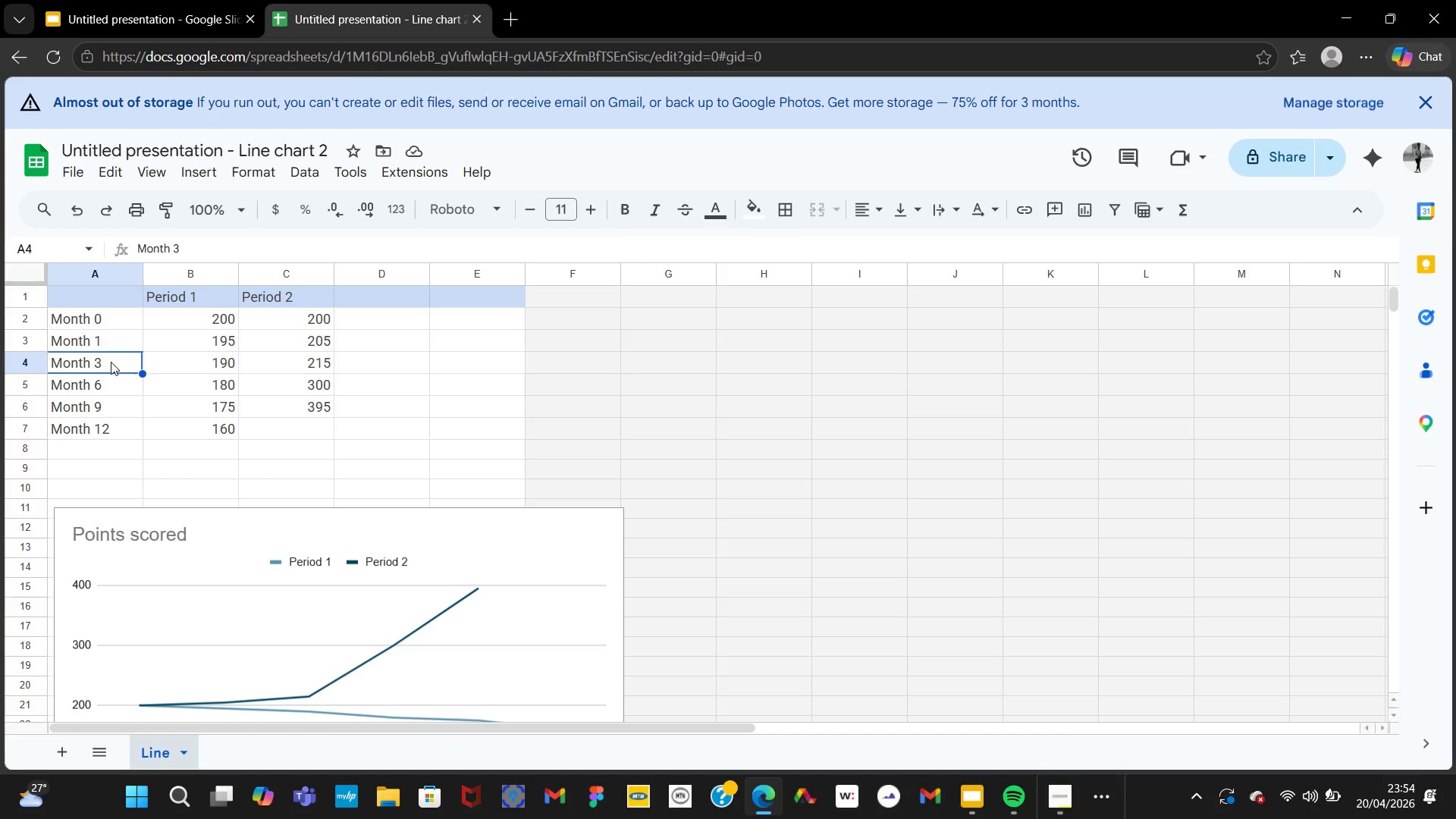 
wait(9.69)
 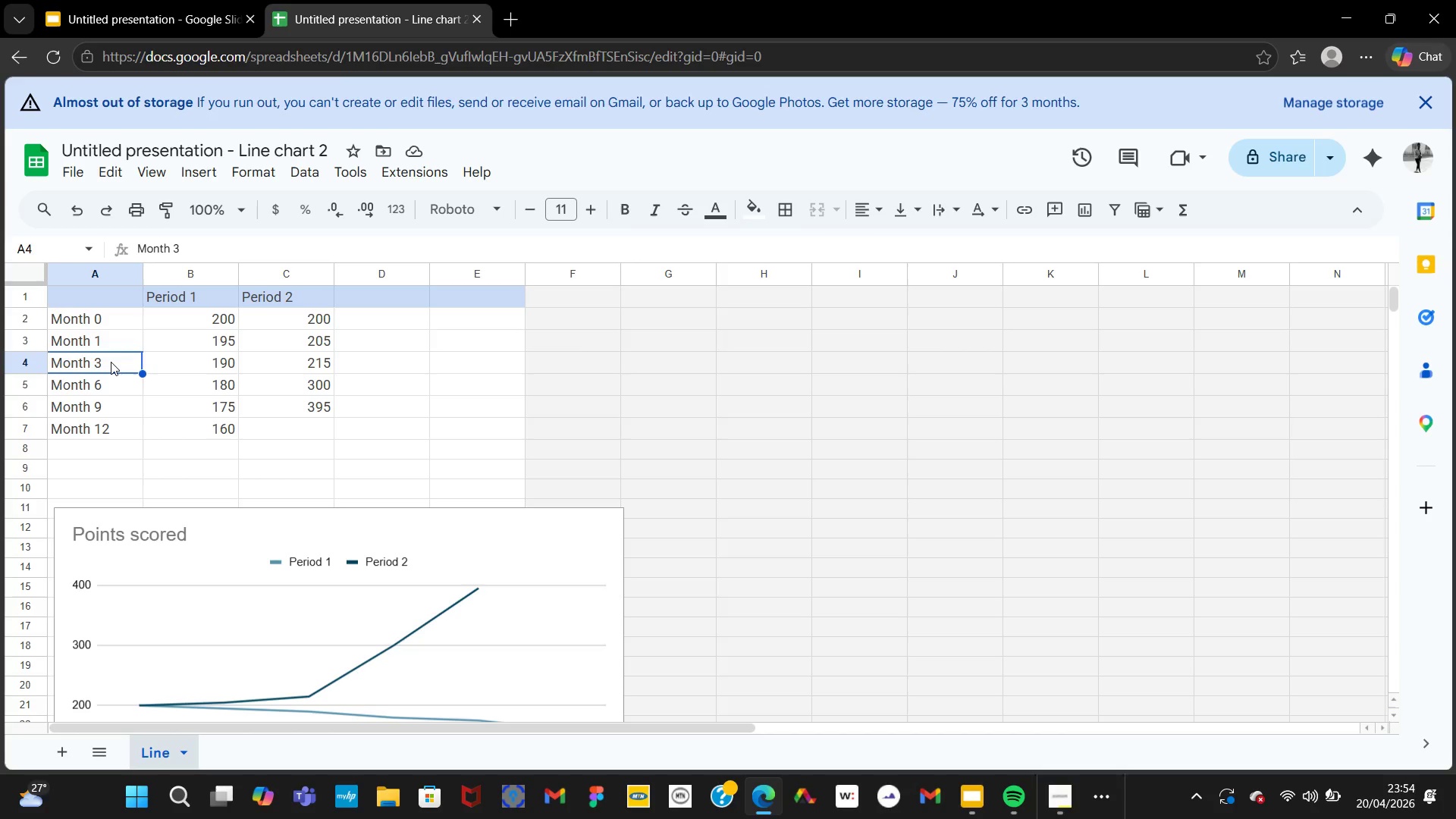 
left_click([105, 371])
 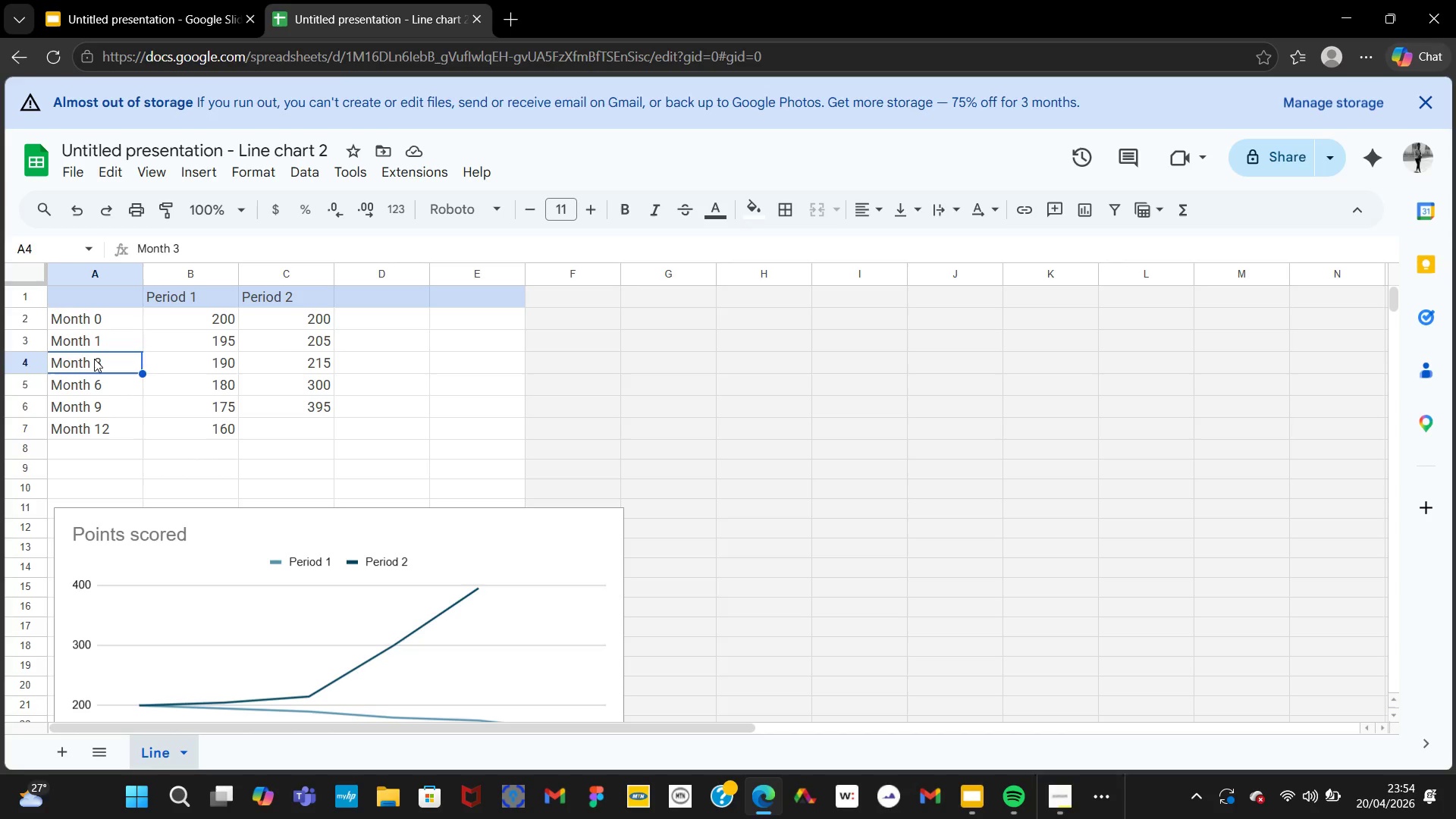 
left_click([94, 359])
 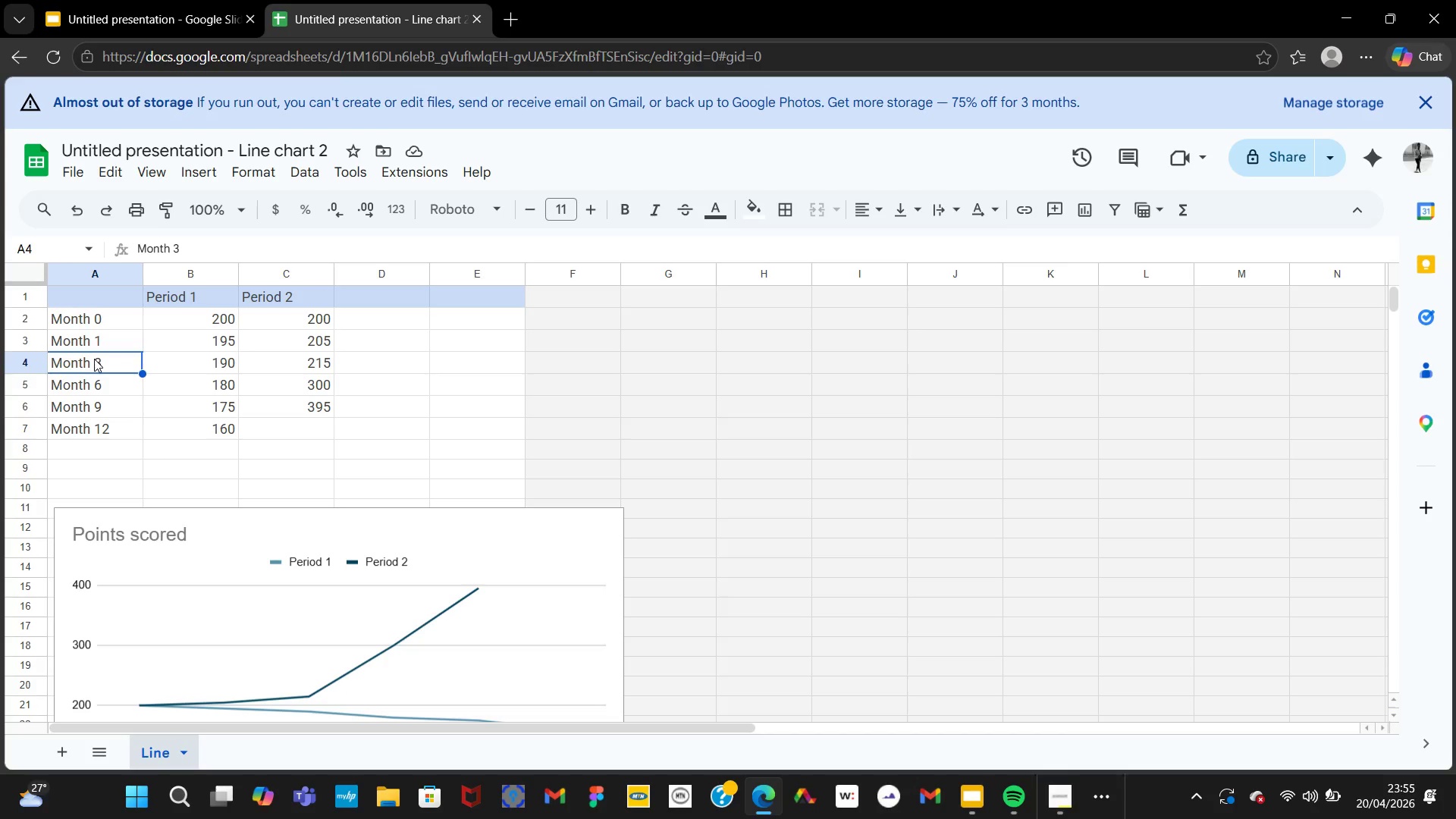 
double_click([104, 362])
 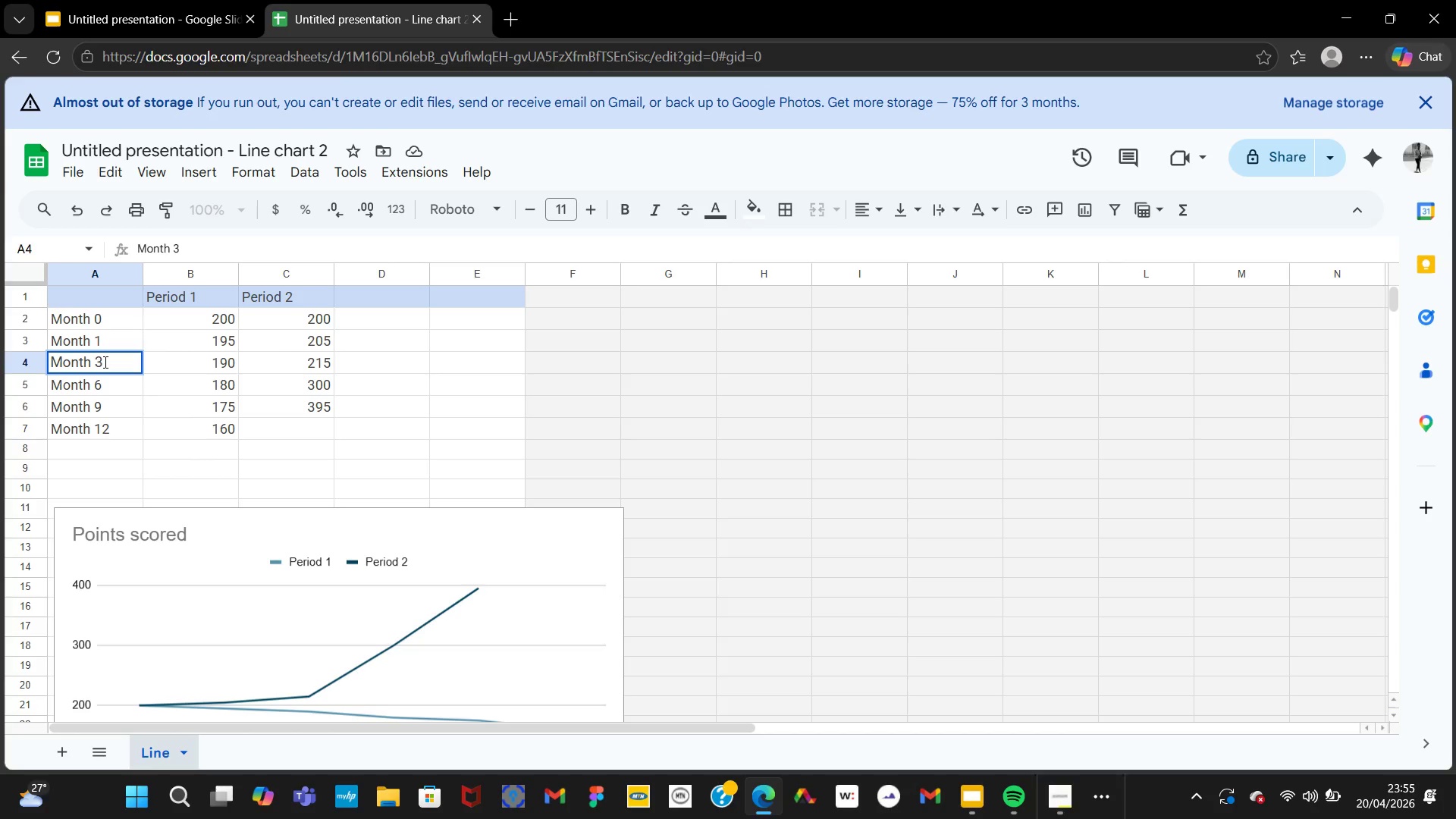 
key(Backspace)
 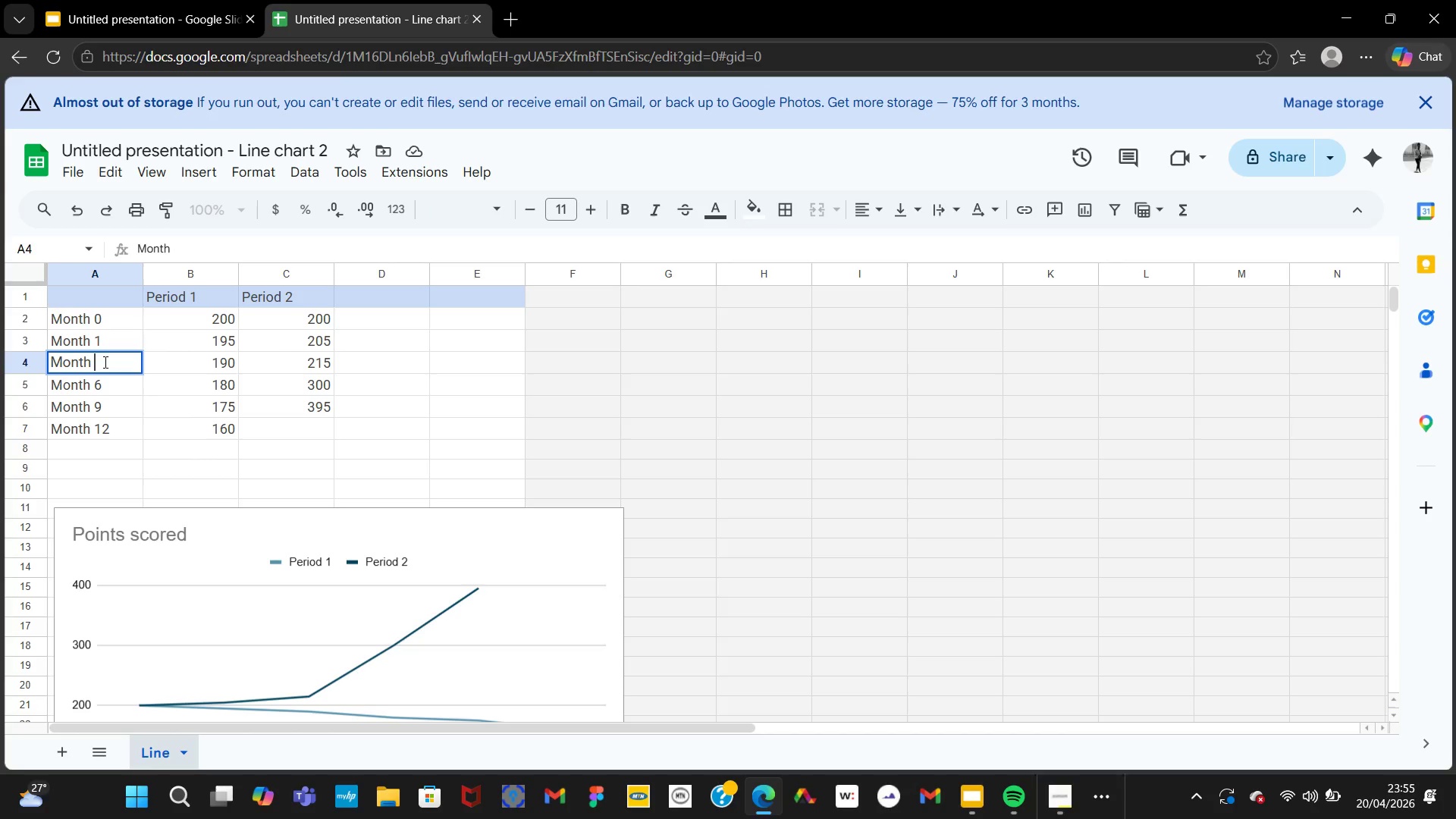 
key(2)
 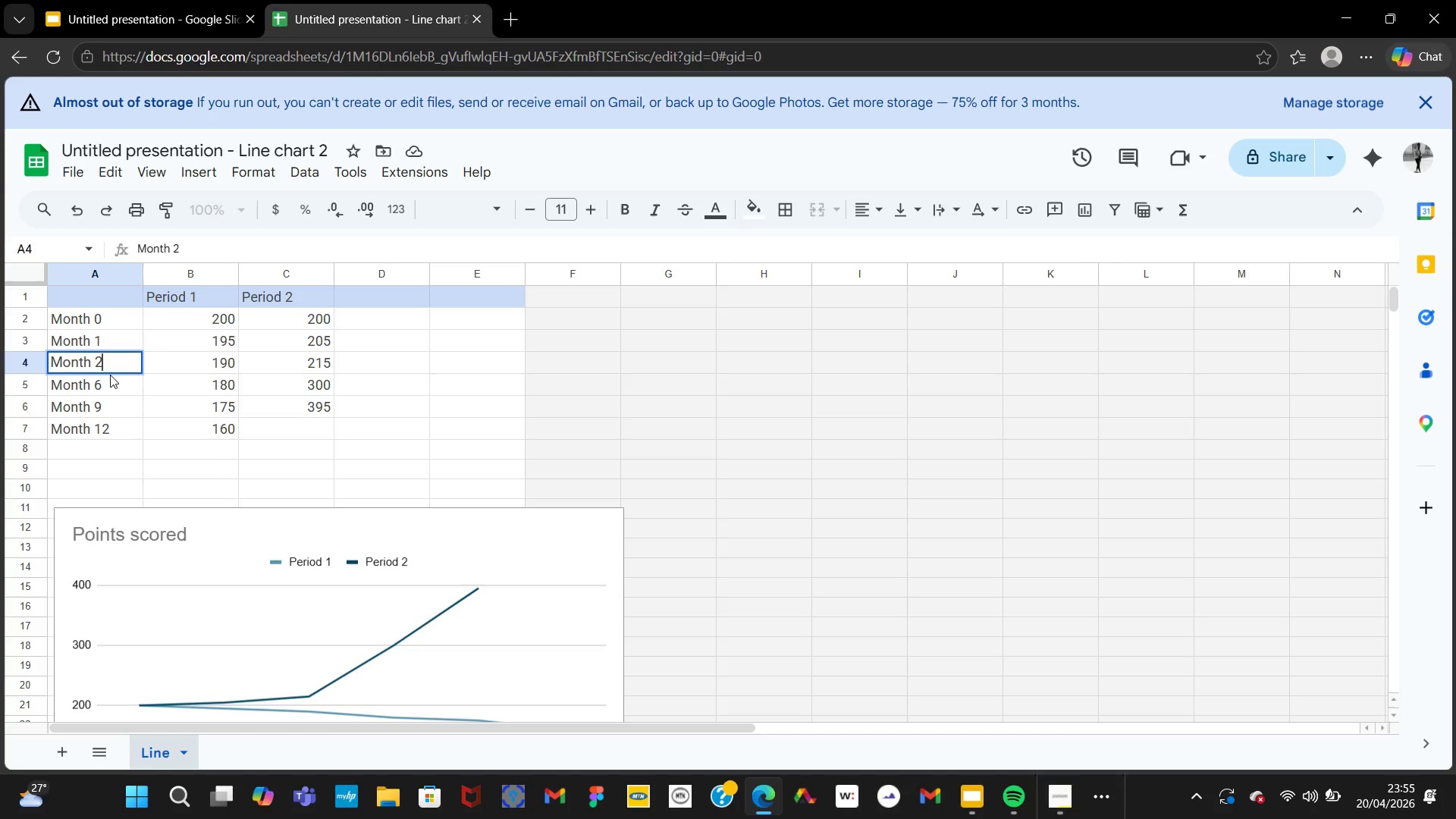 
double_click([110, 375])
 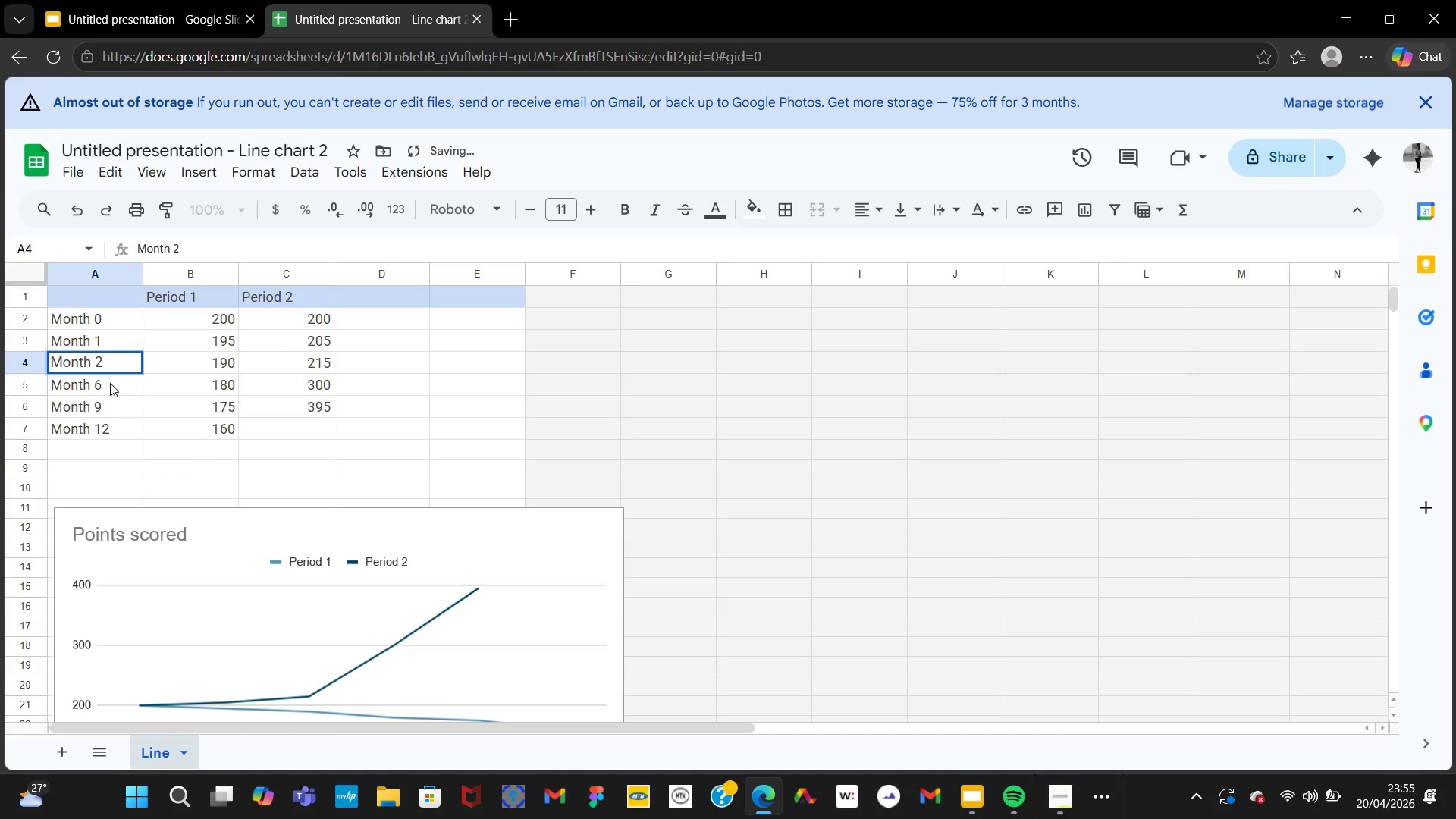 
double_click([110, 383])
 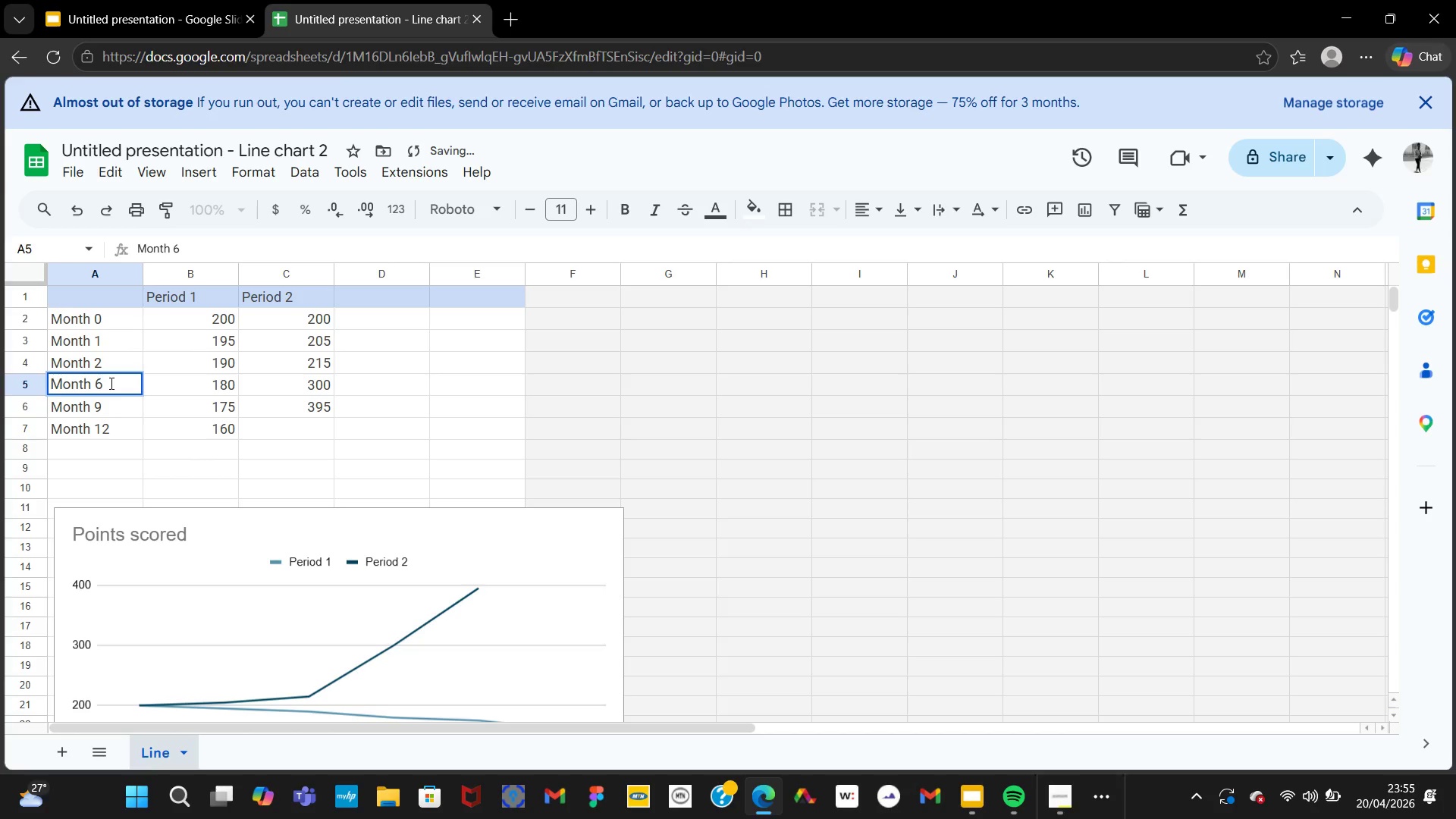 
key(Backspace)
 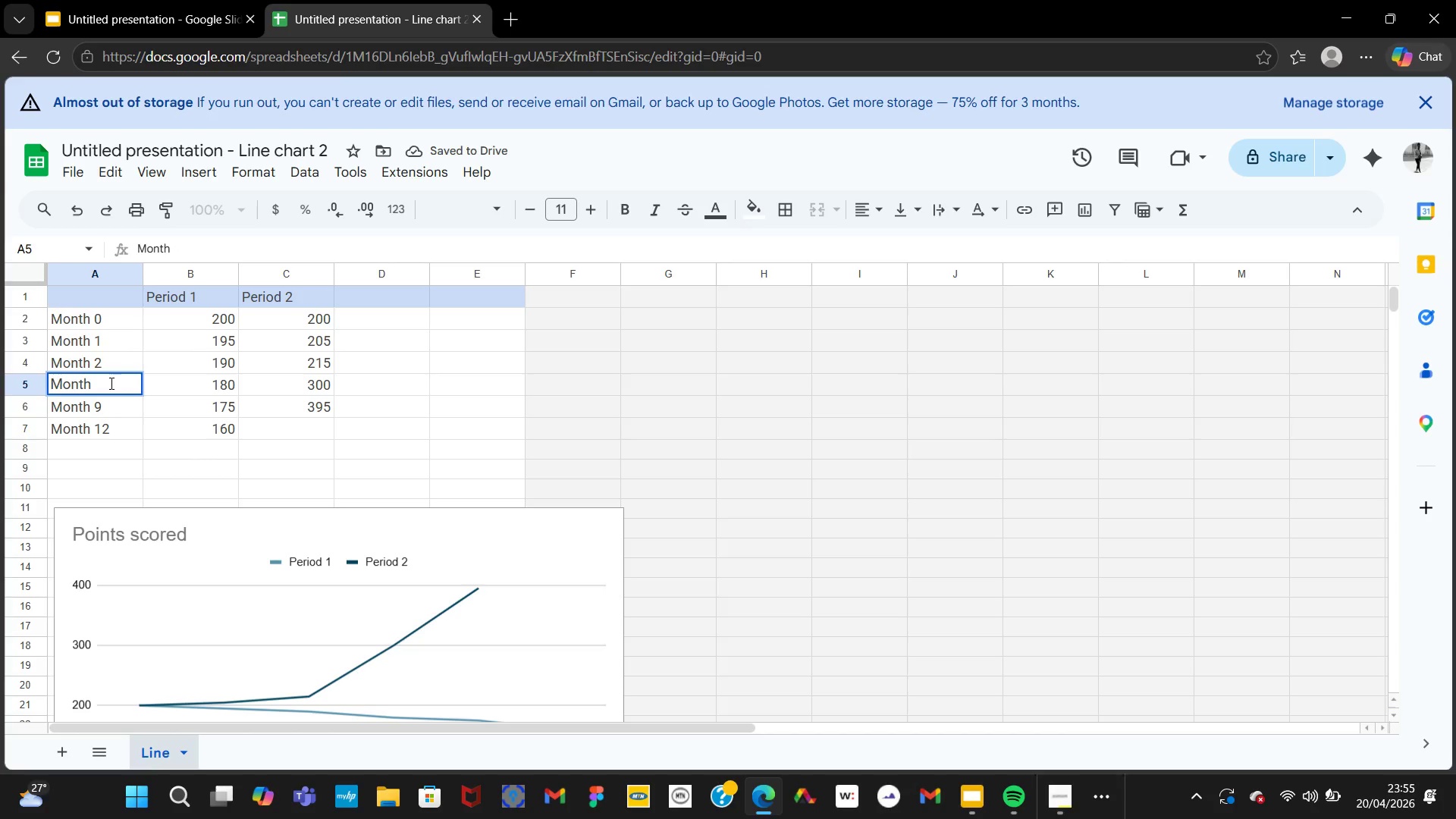 
key(3)
 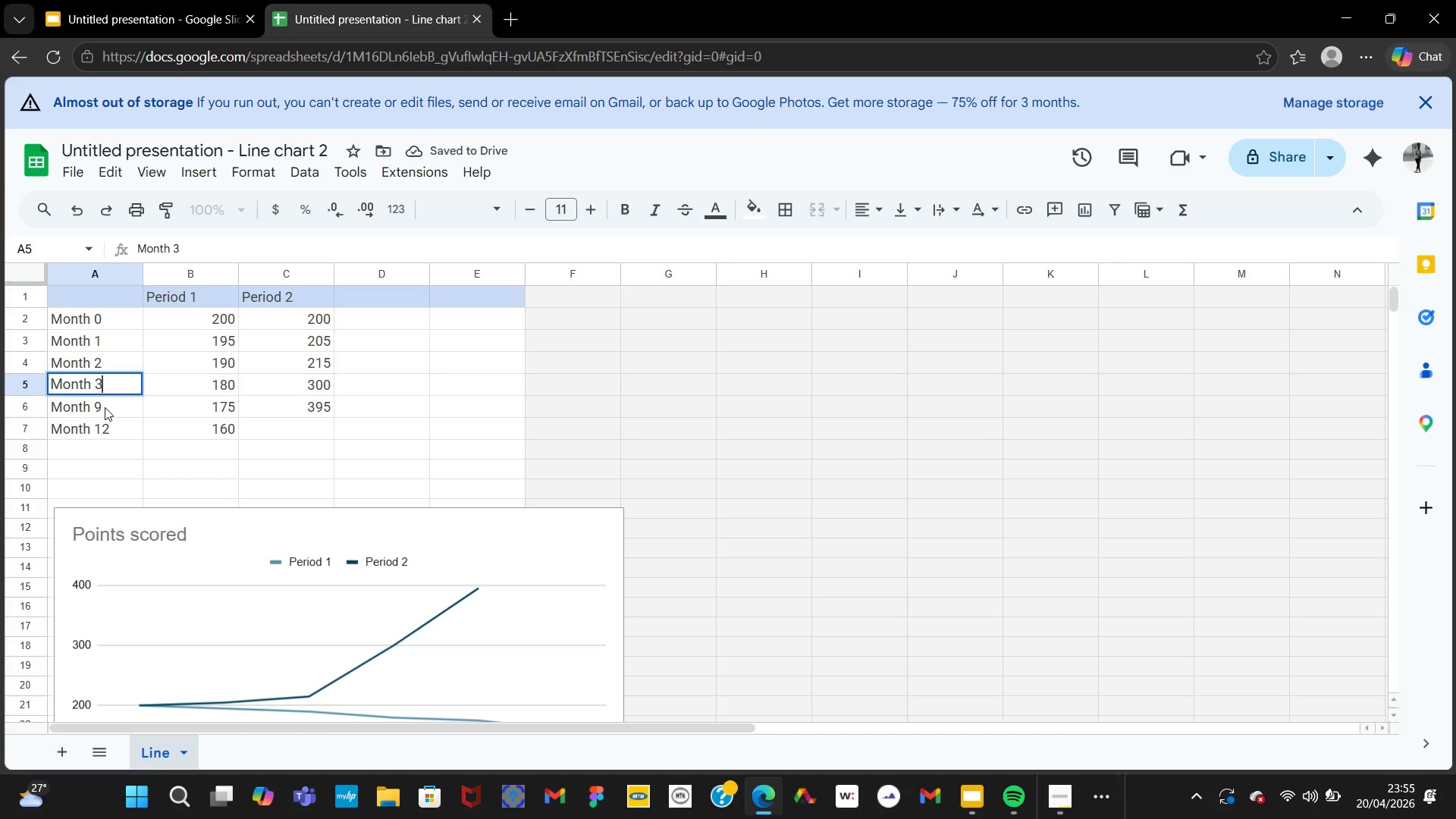 
double_click([105, 407])
 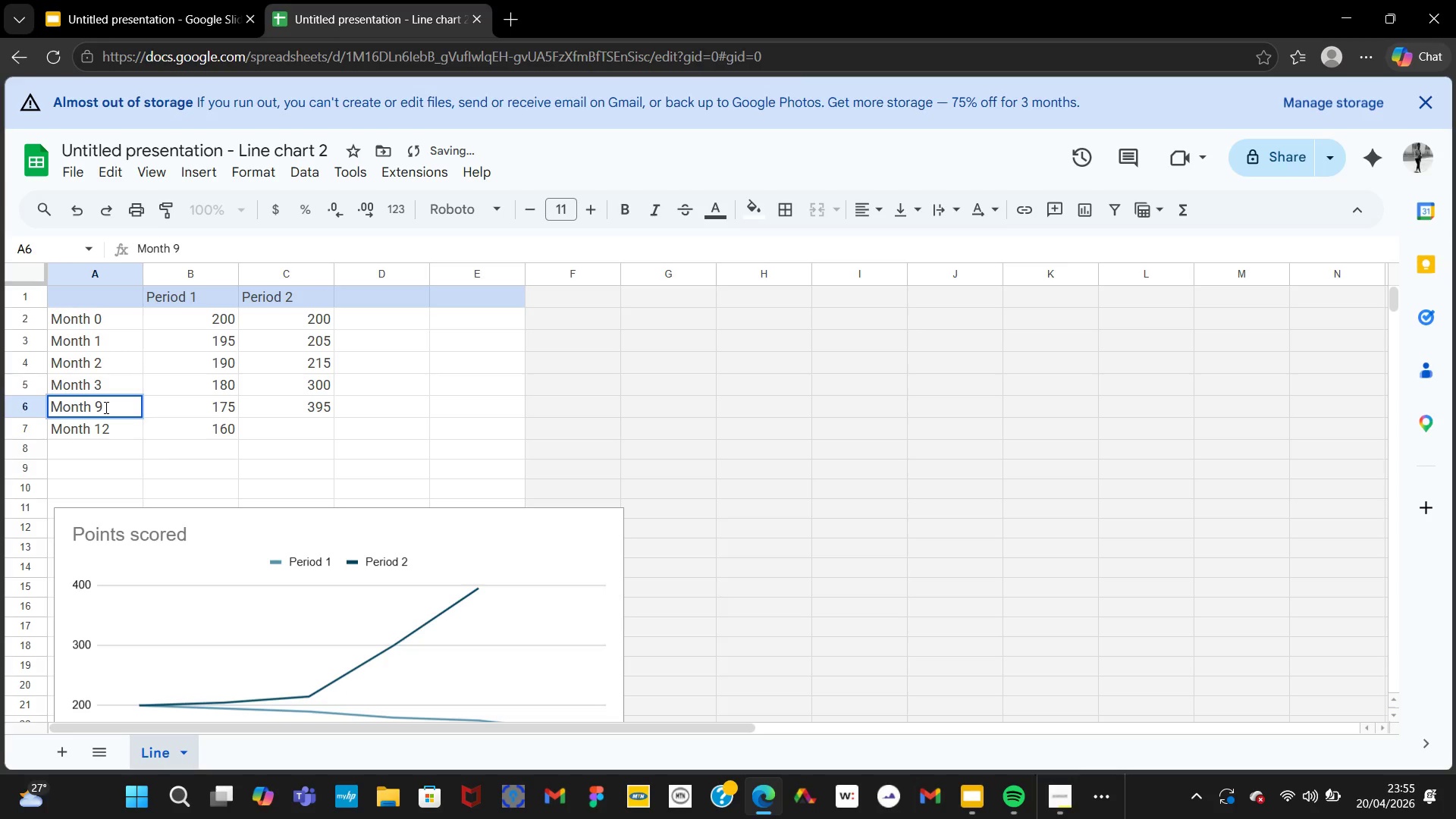 
key(Backspace)
 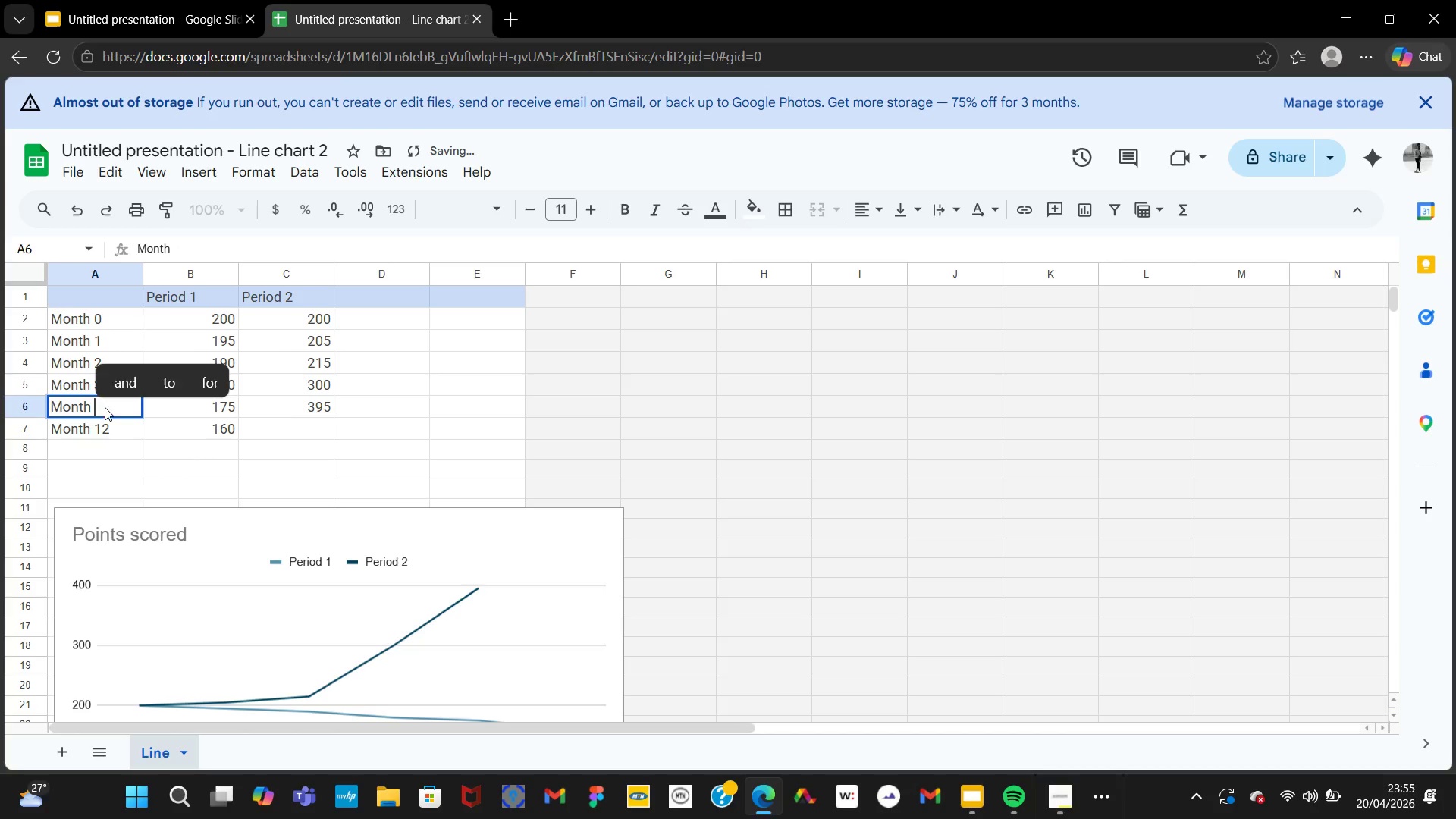 
key(6)
 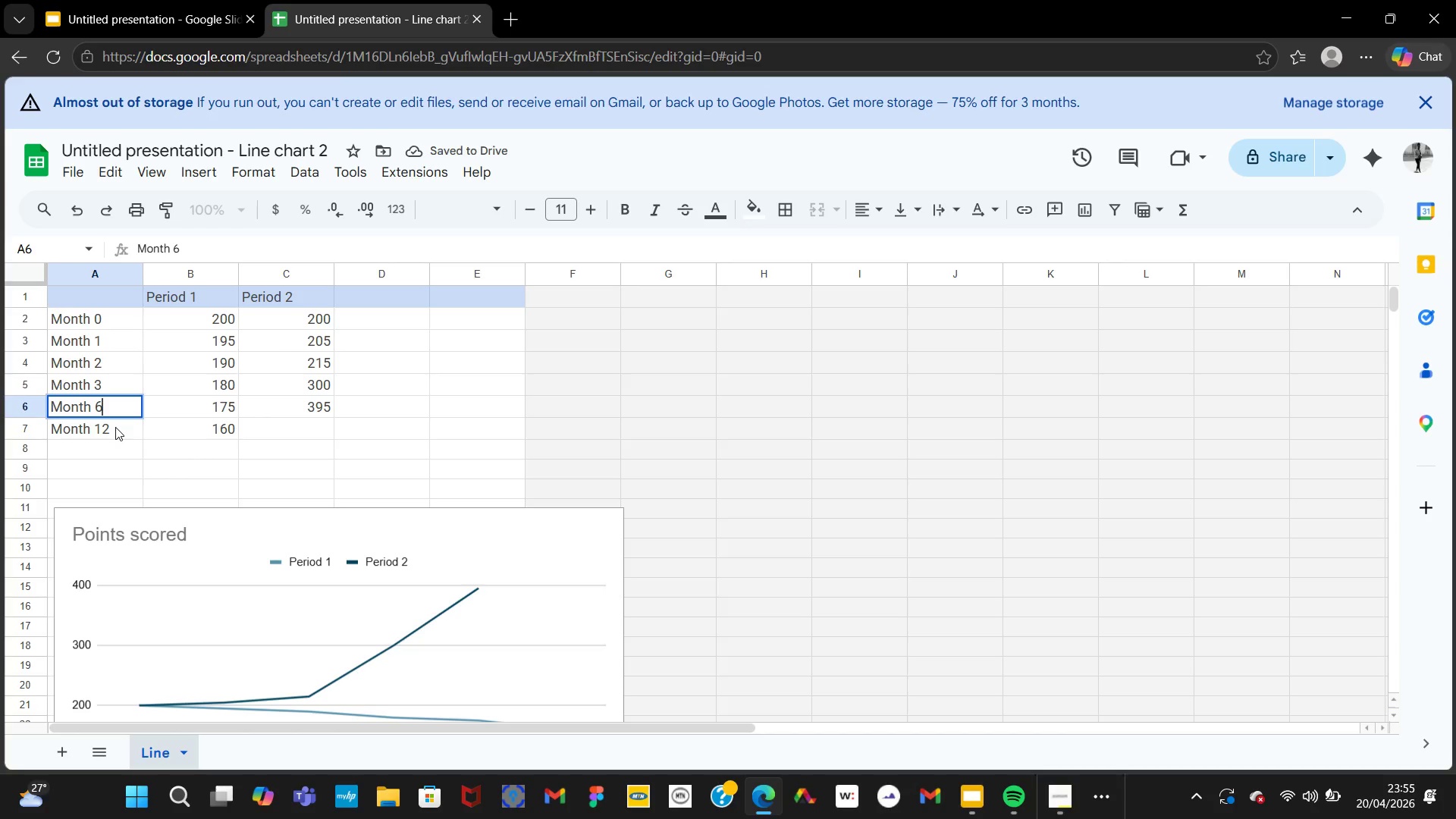 
double_click([115, 427])
 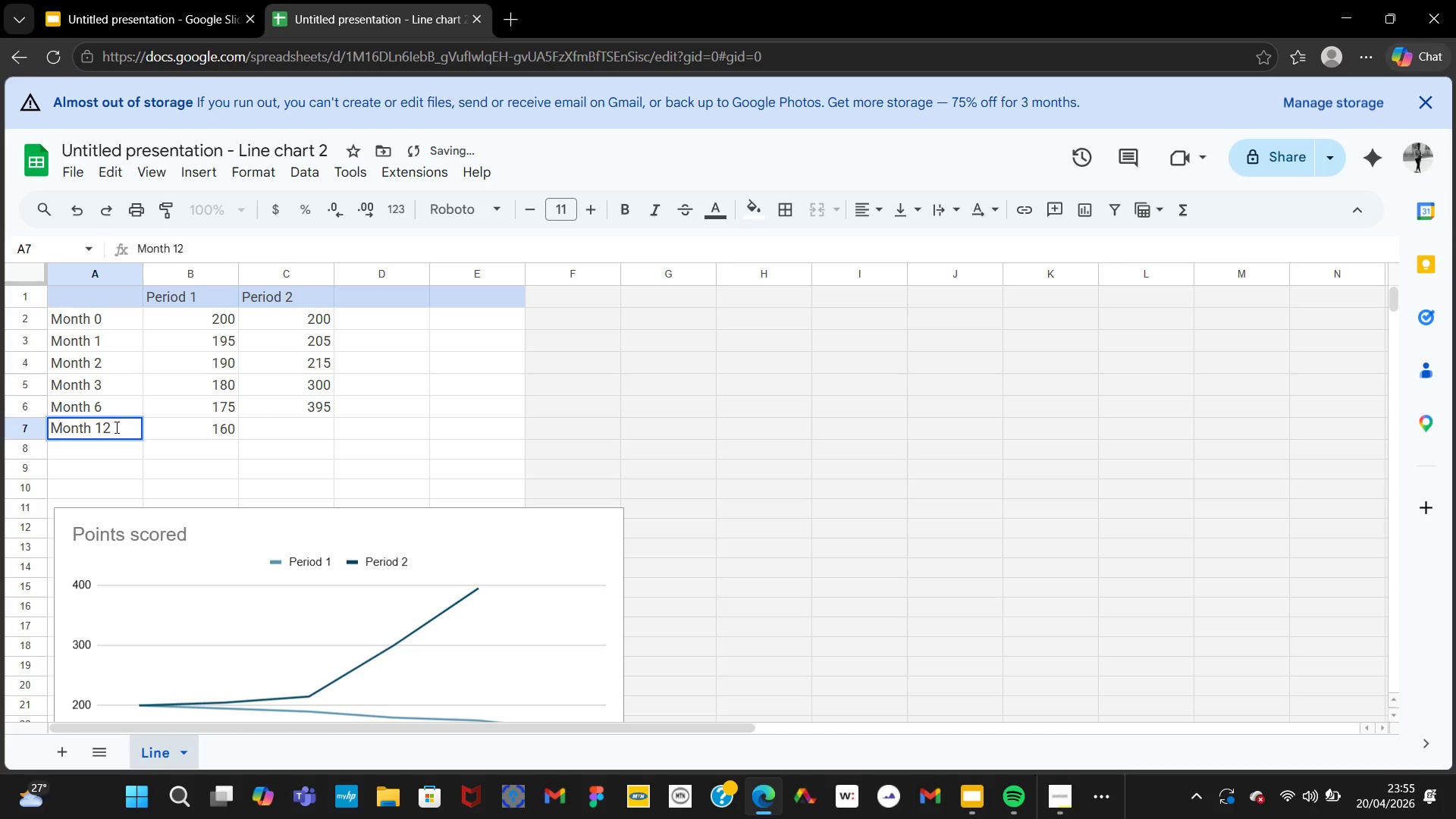 
double_click([115, 427])
 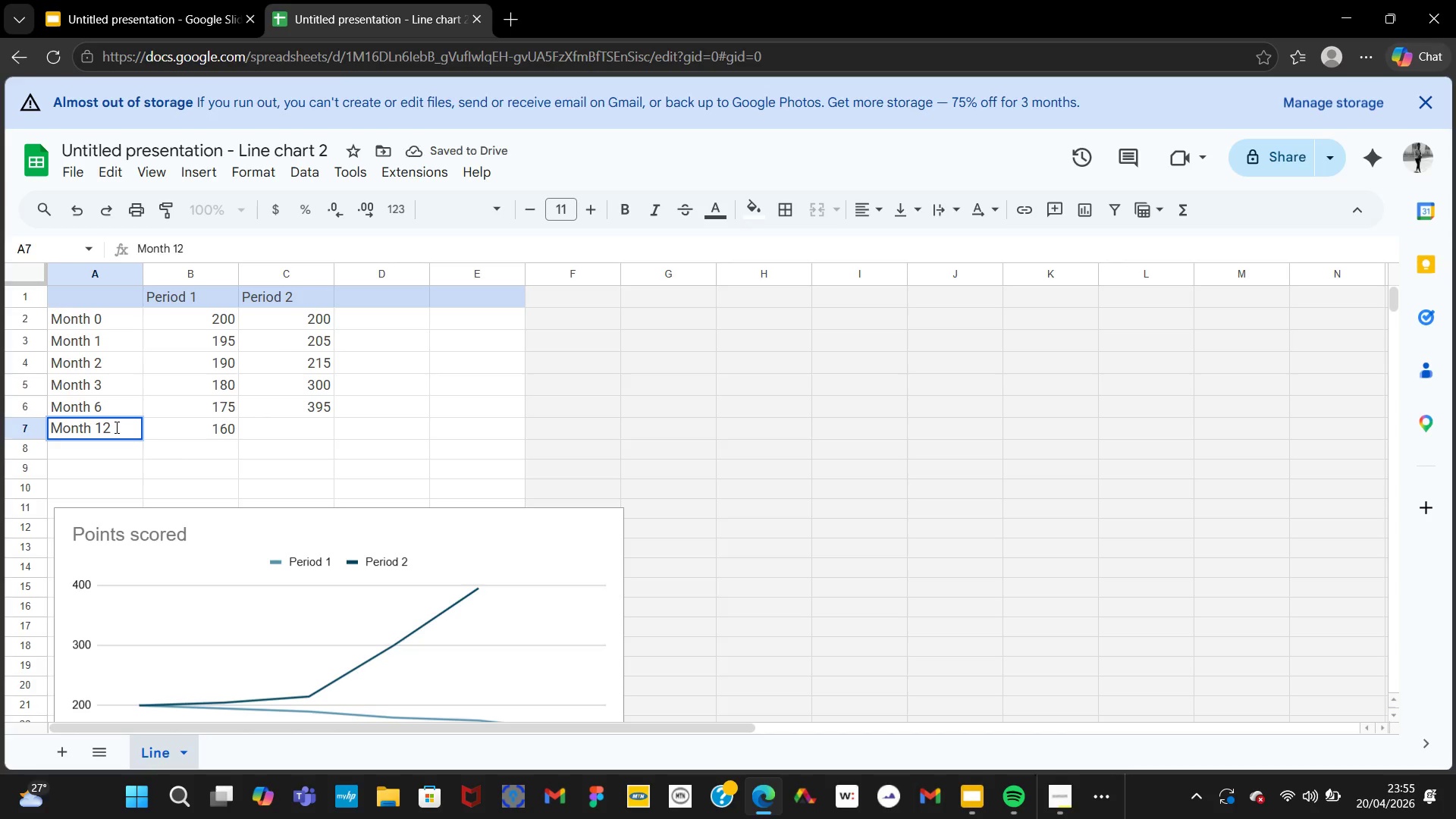 
key(Backspace)
key(Backspace)
type(9)
key(NumpadEnter)
type(onth 1)
 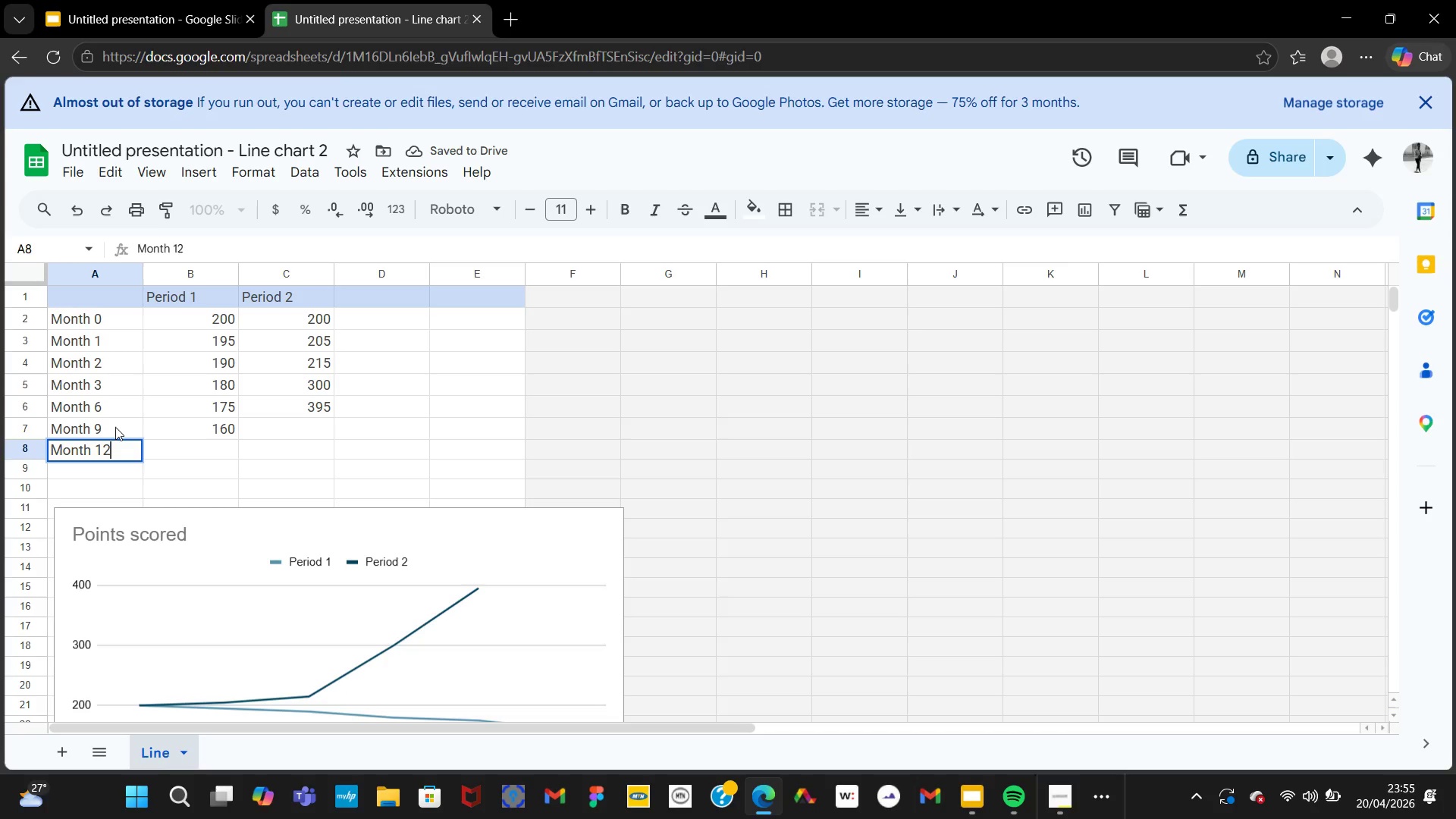 
key(2)
 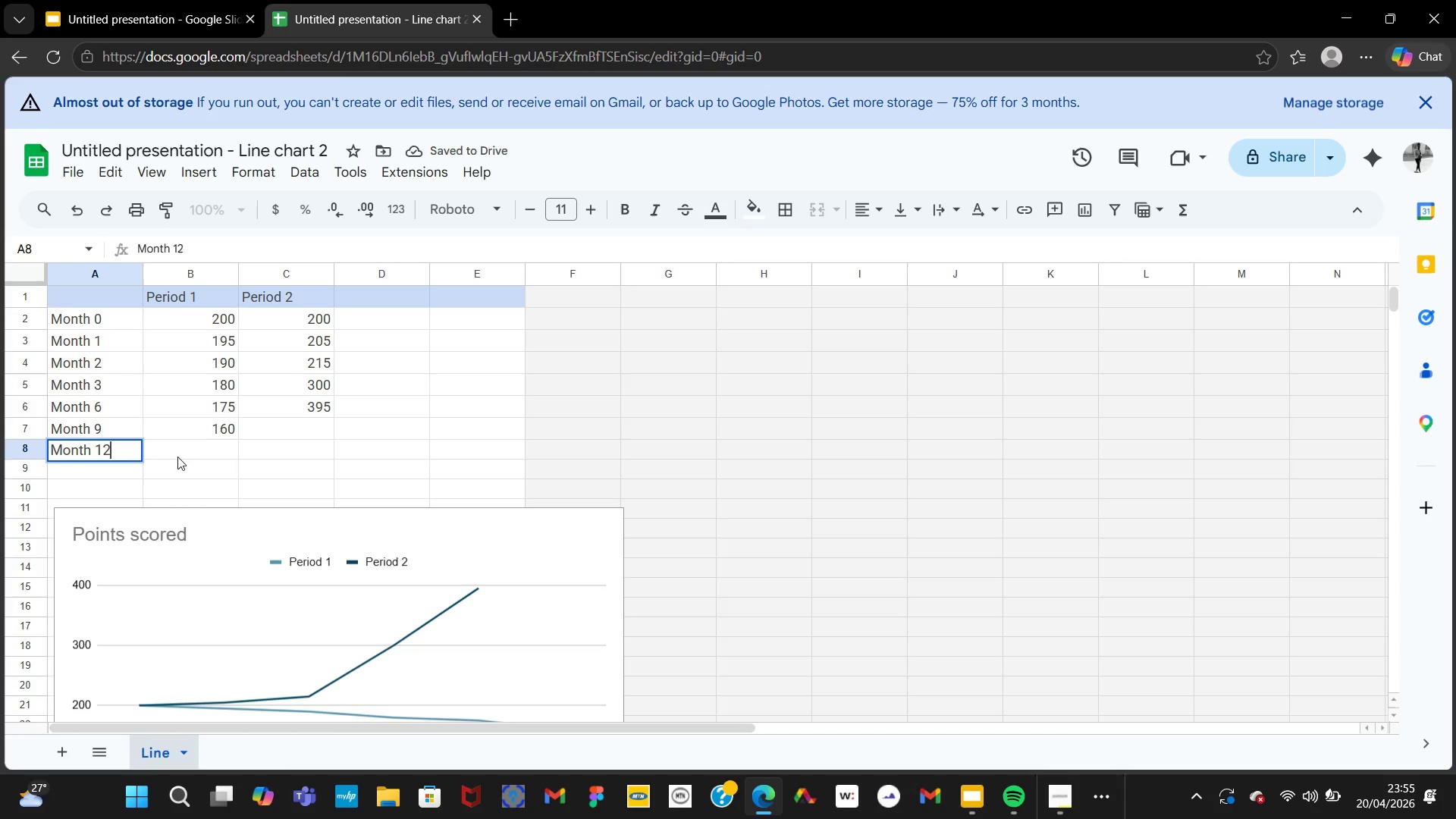 
left_click([190, 457])
 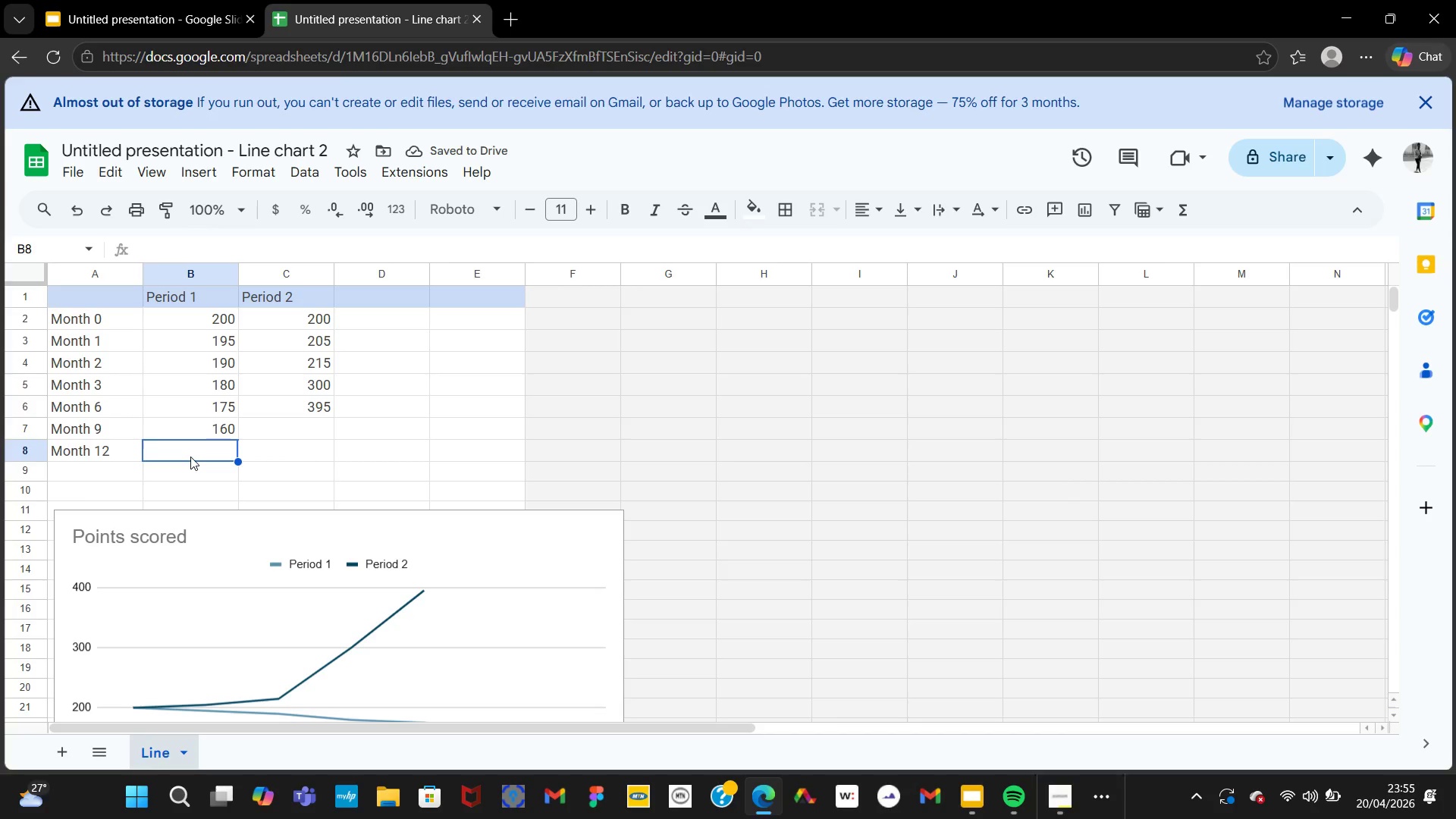 
wait(6.92)
 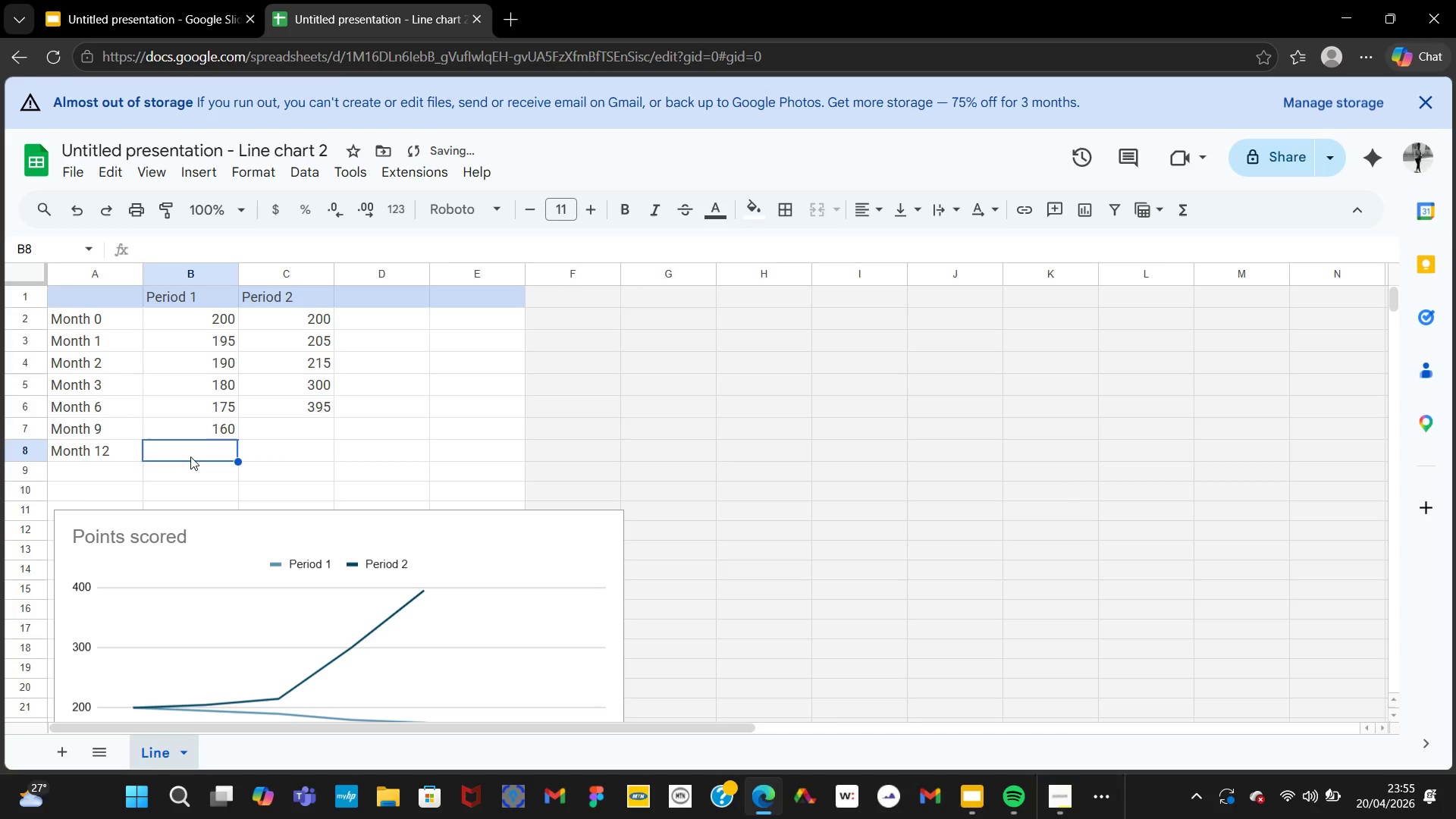 
left_click([202, 450])
 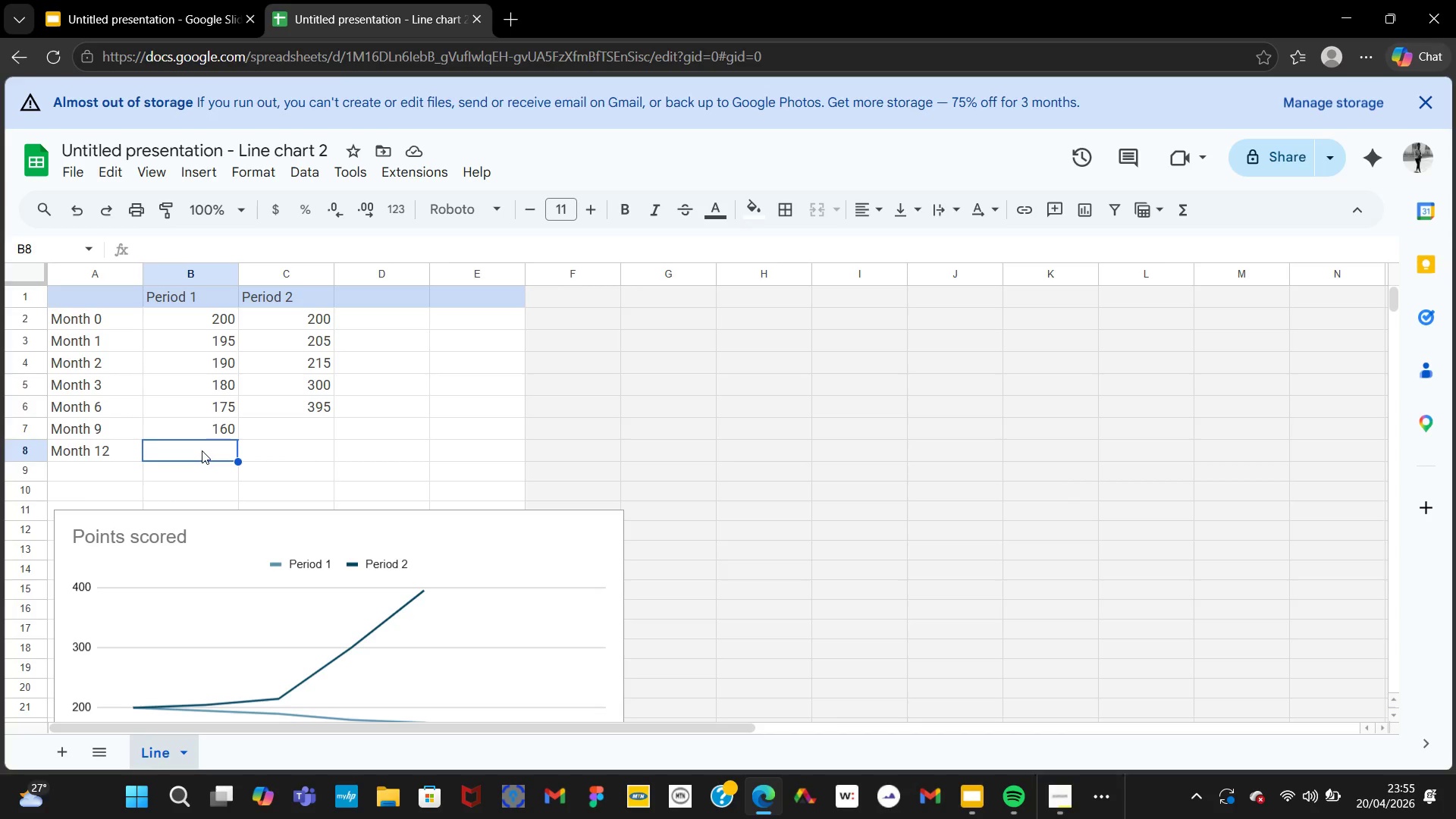 
type(155)
key(NumpadEnter)
 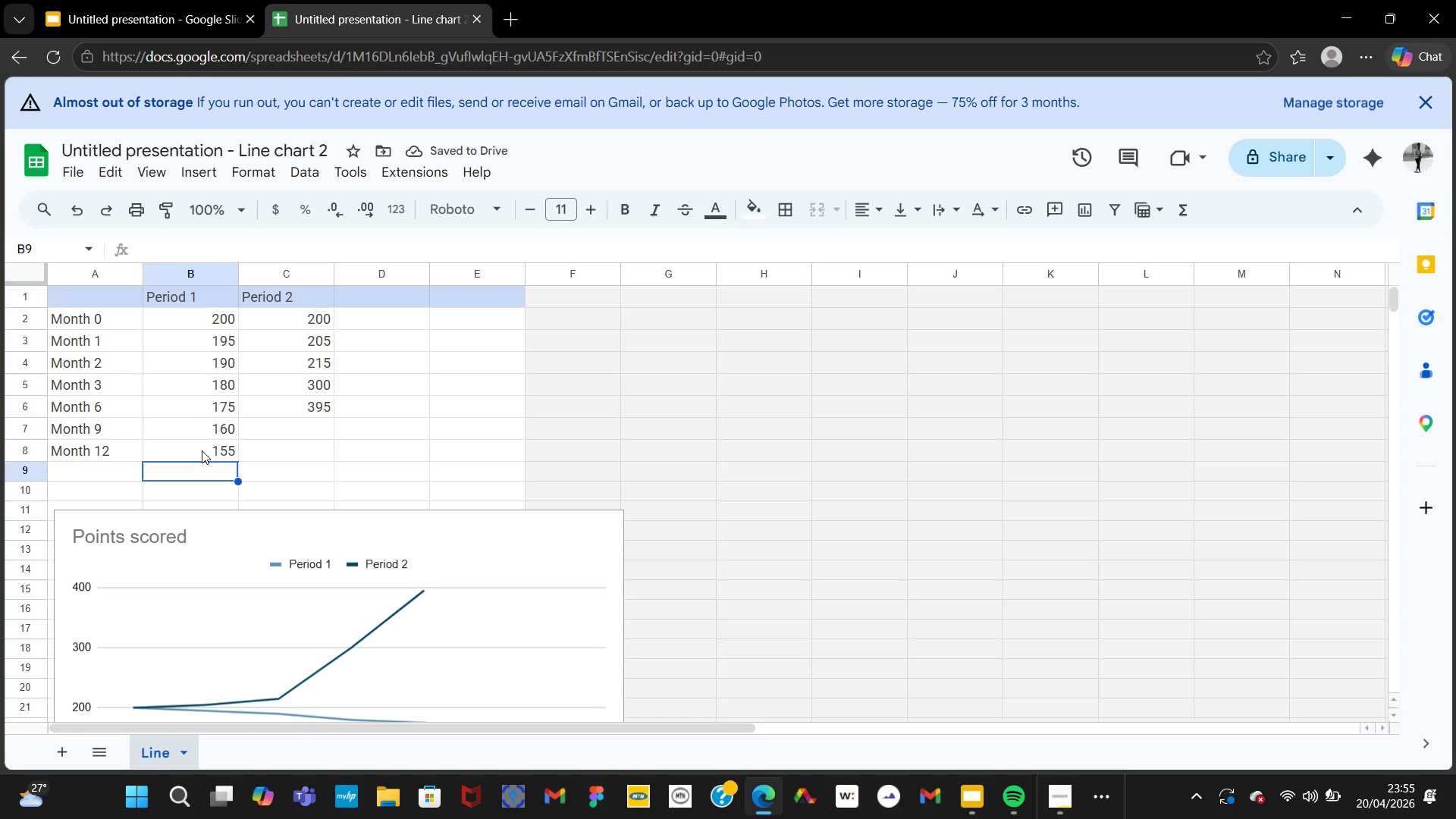 
wait(8.58)
 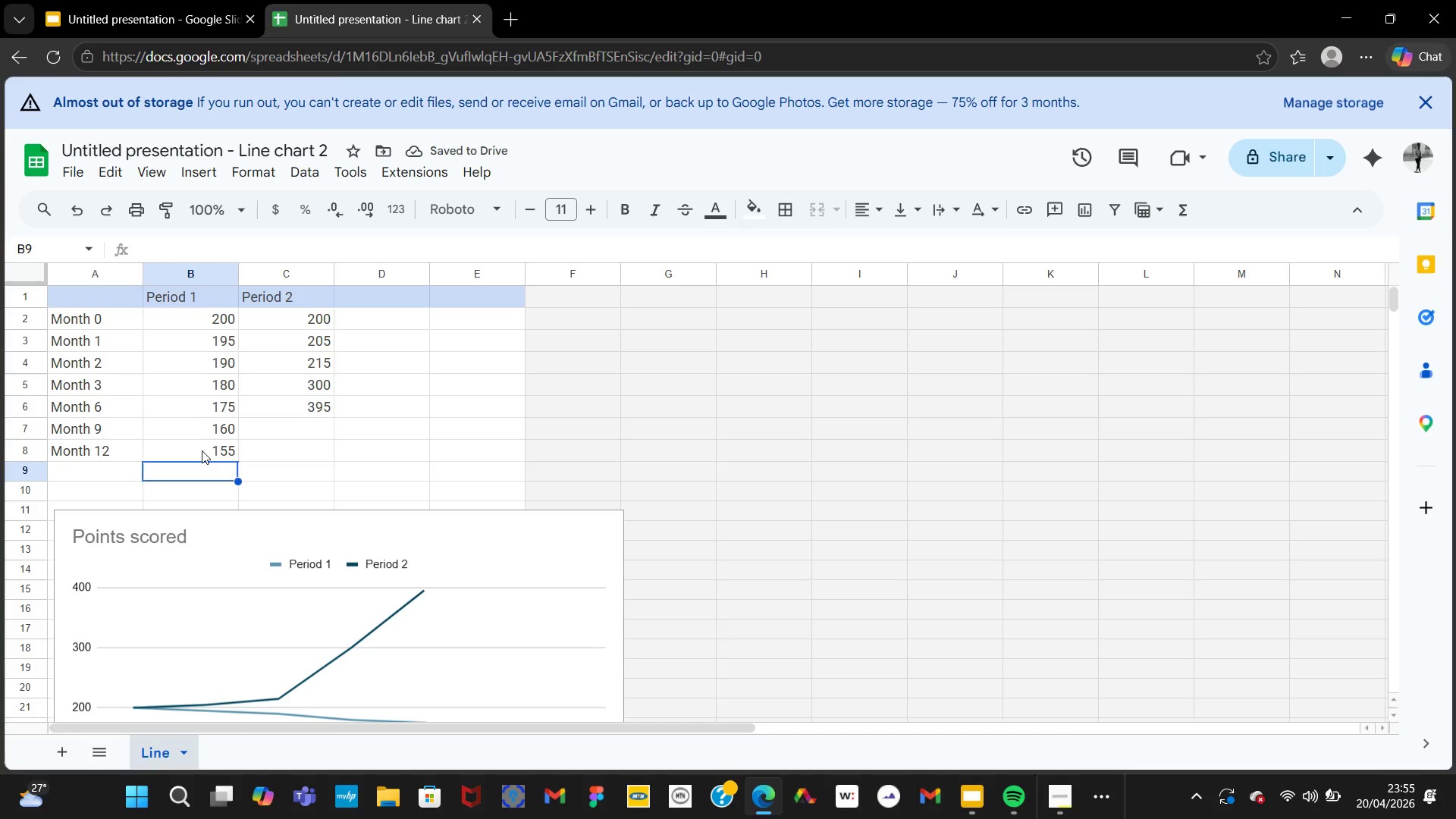 
left_click([310, 424])
 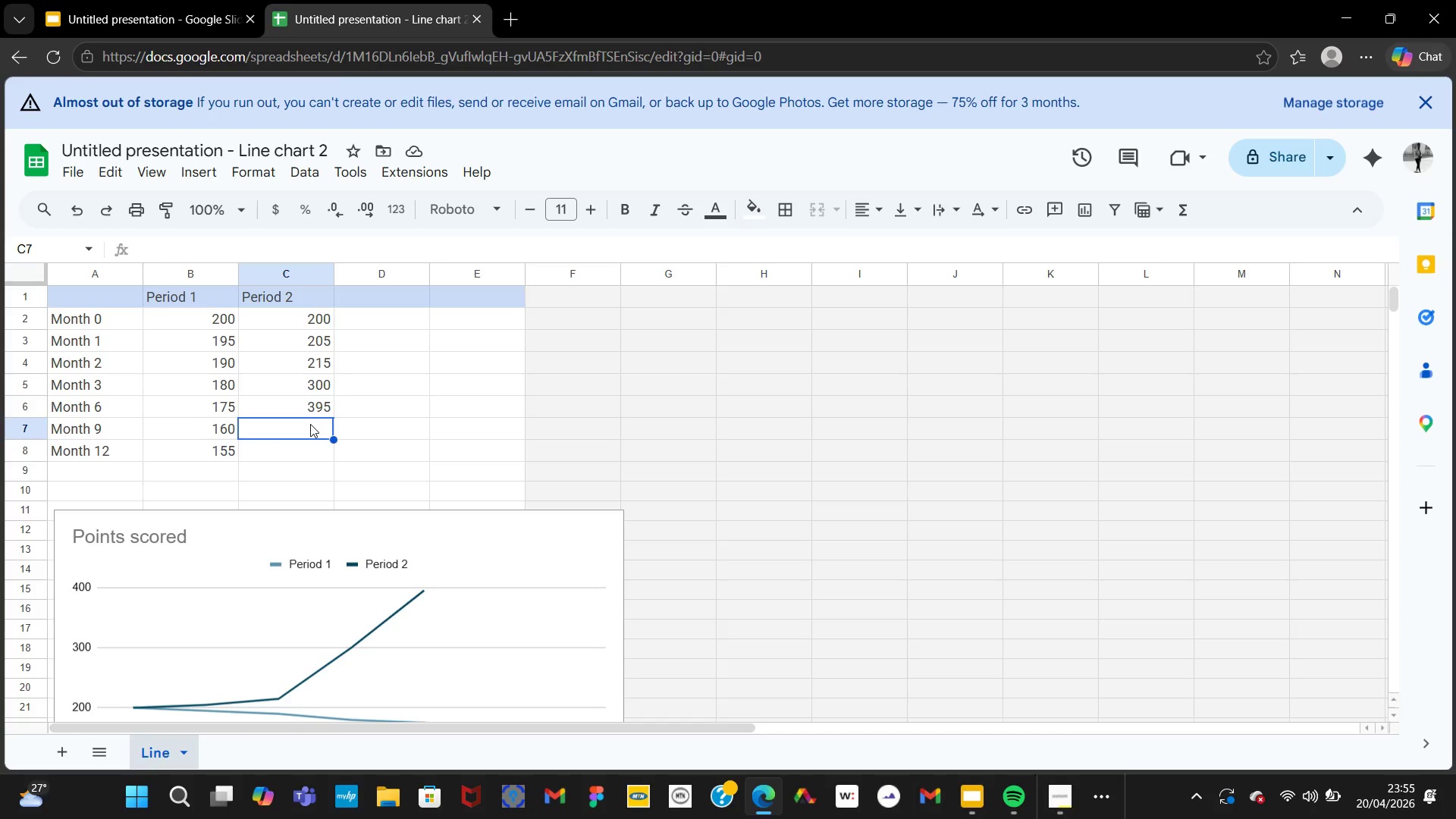 
wait(5.42)
 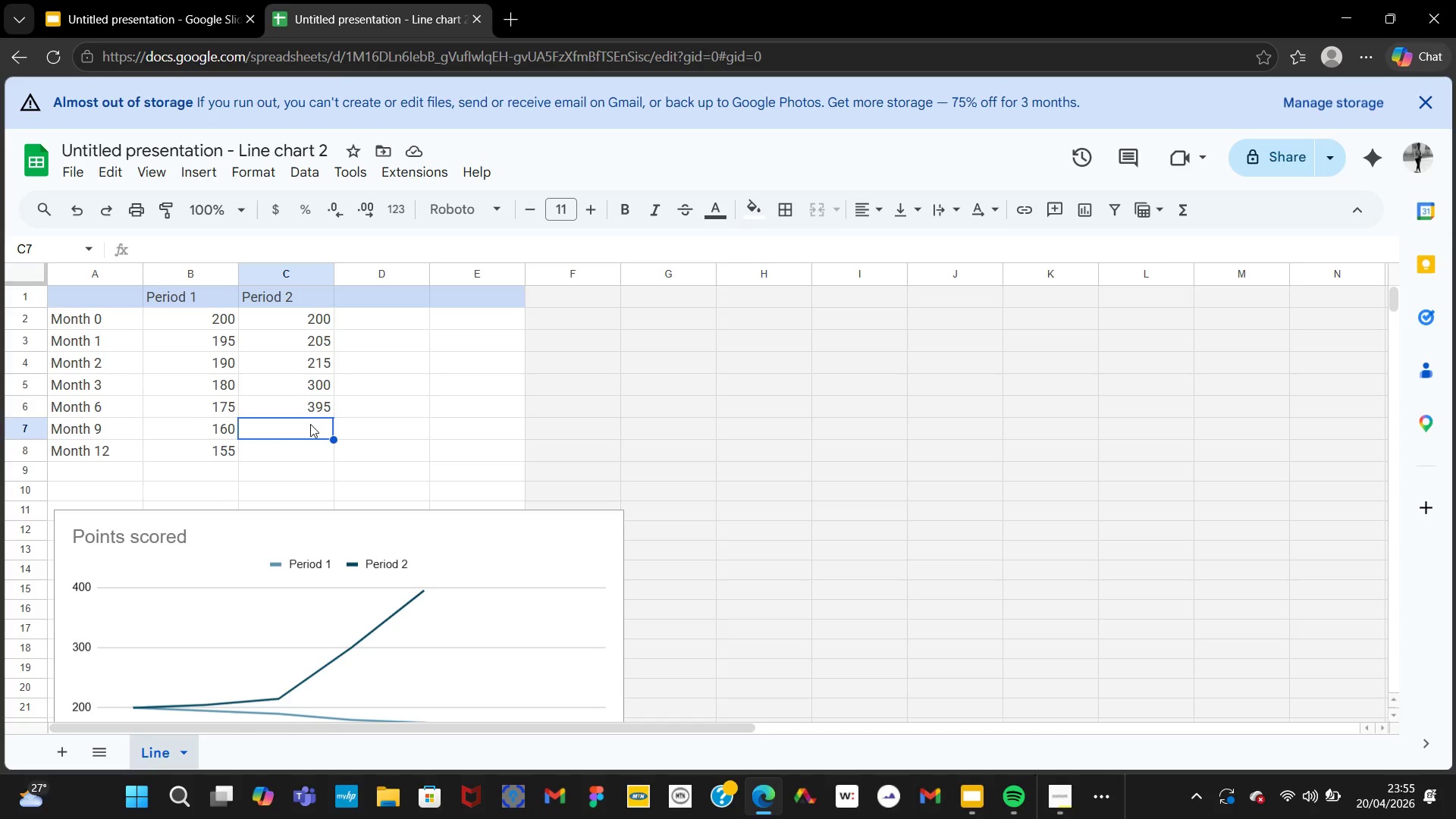 
type(450)
key(NumpadEnter)
 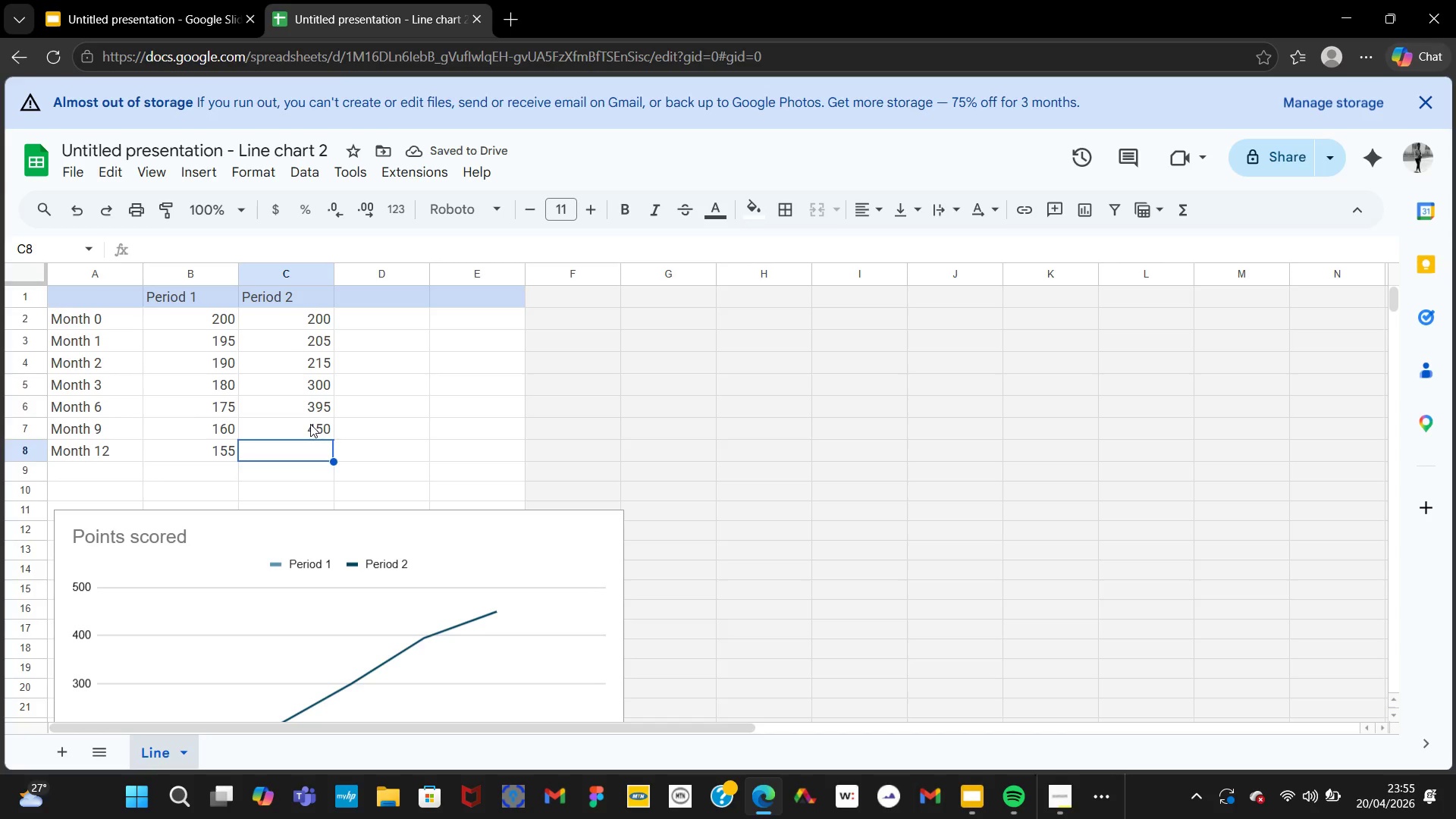 
wait(5.17)
 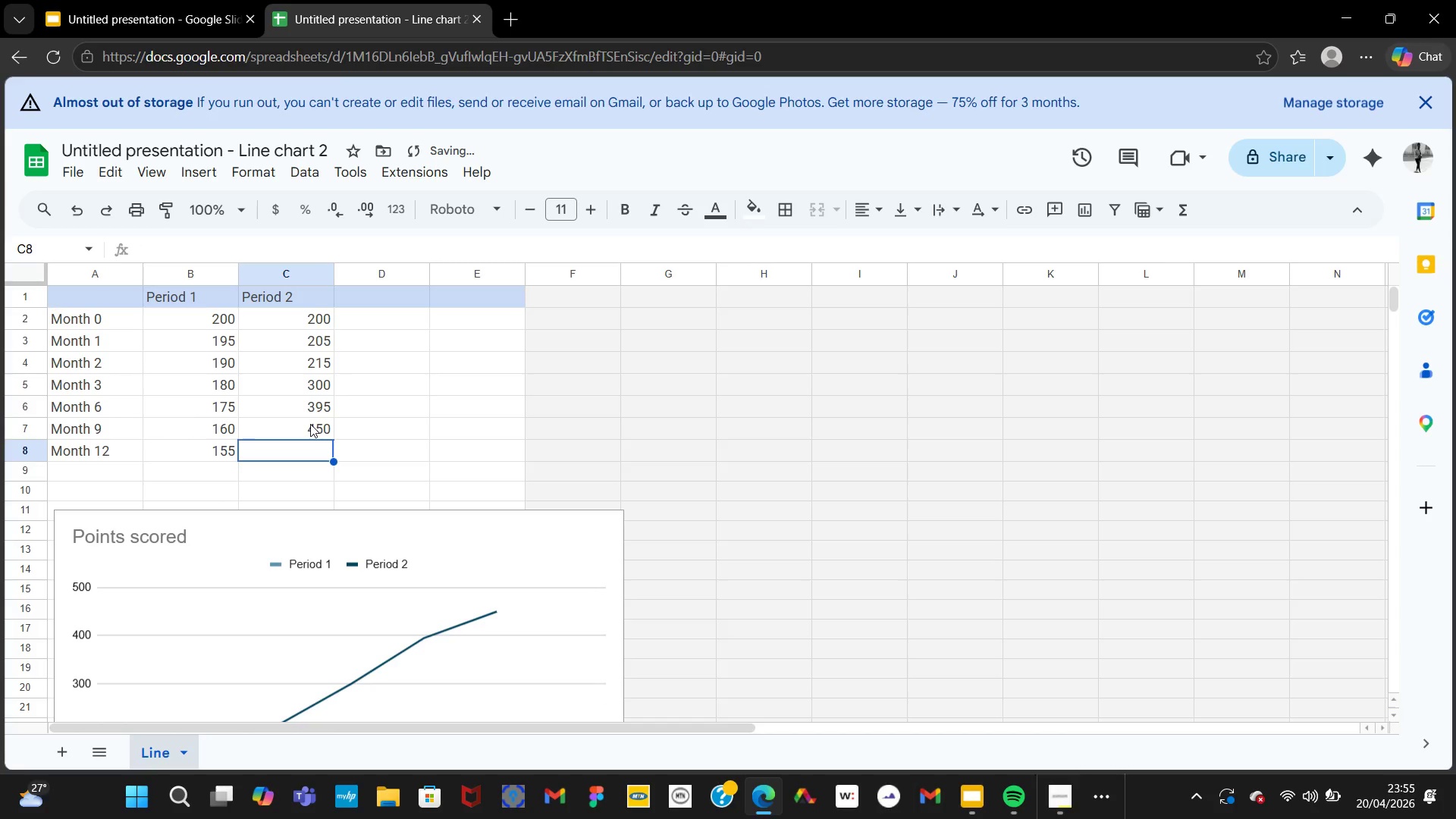 
key(5)
 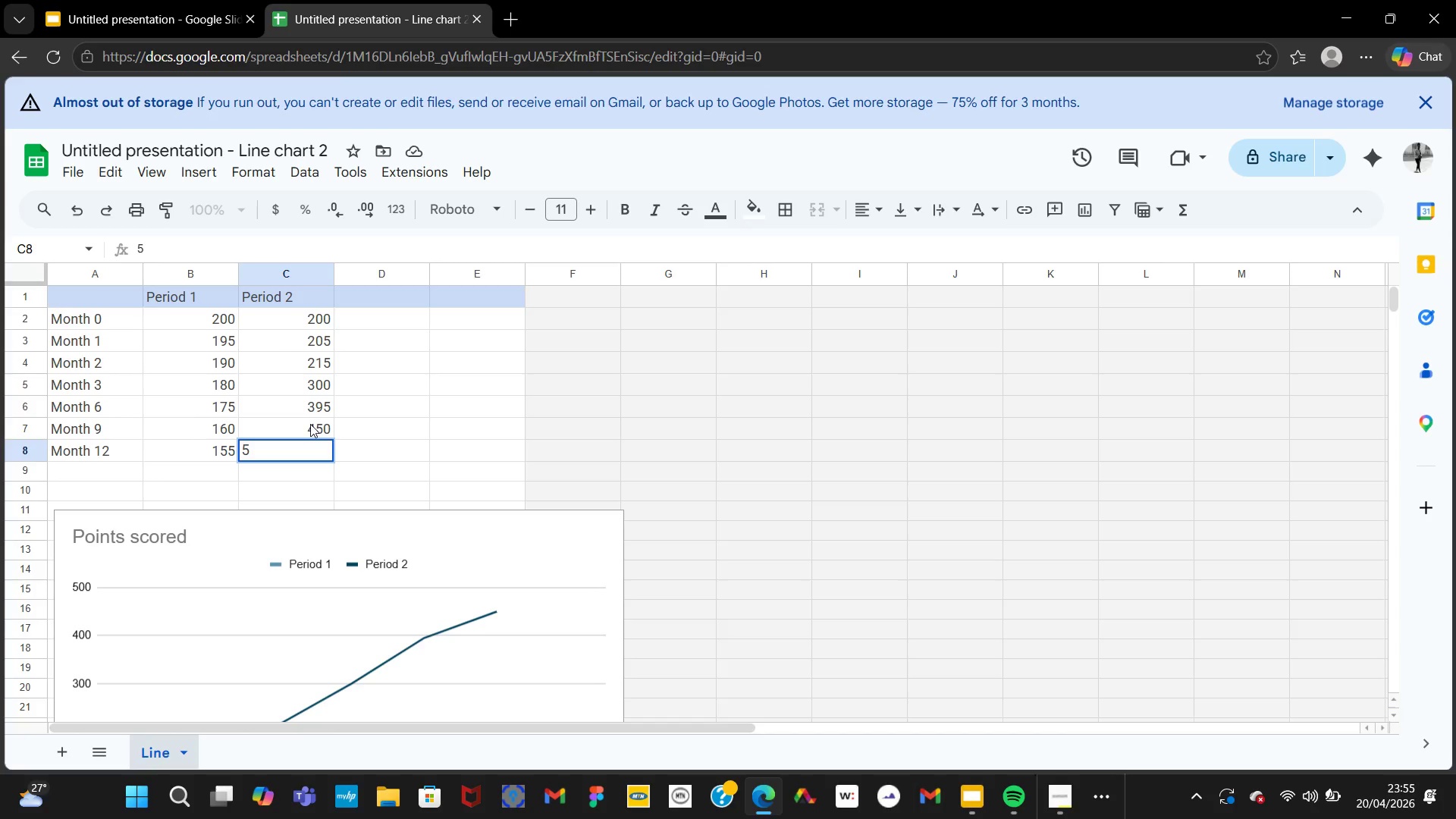 
wait(5.45)
 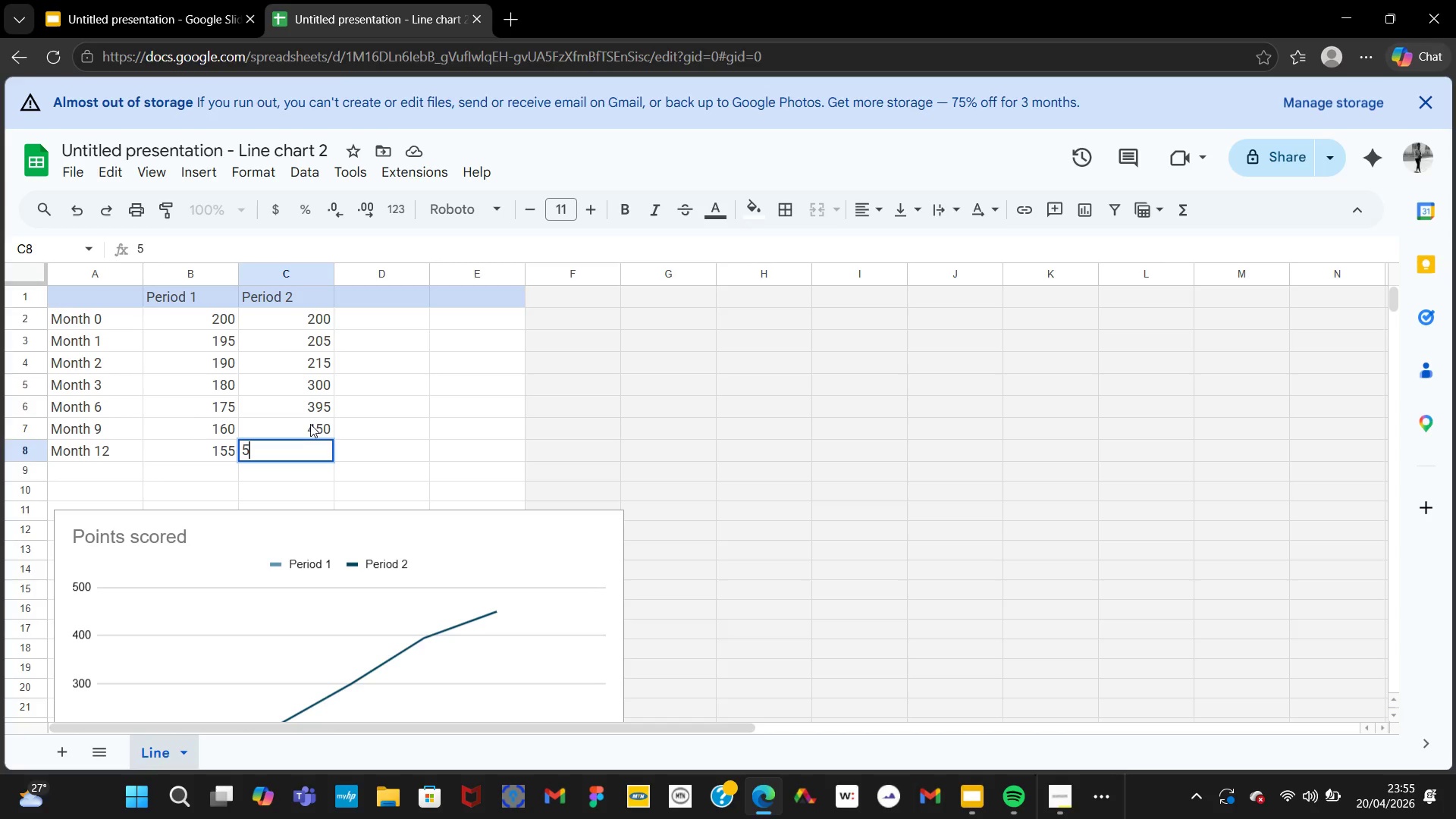 
type(50)
key(NumpadEnter)
 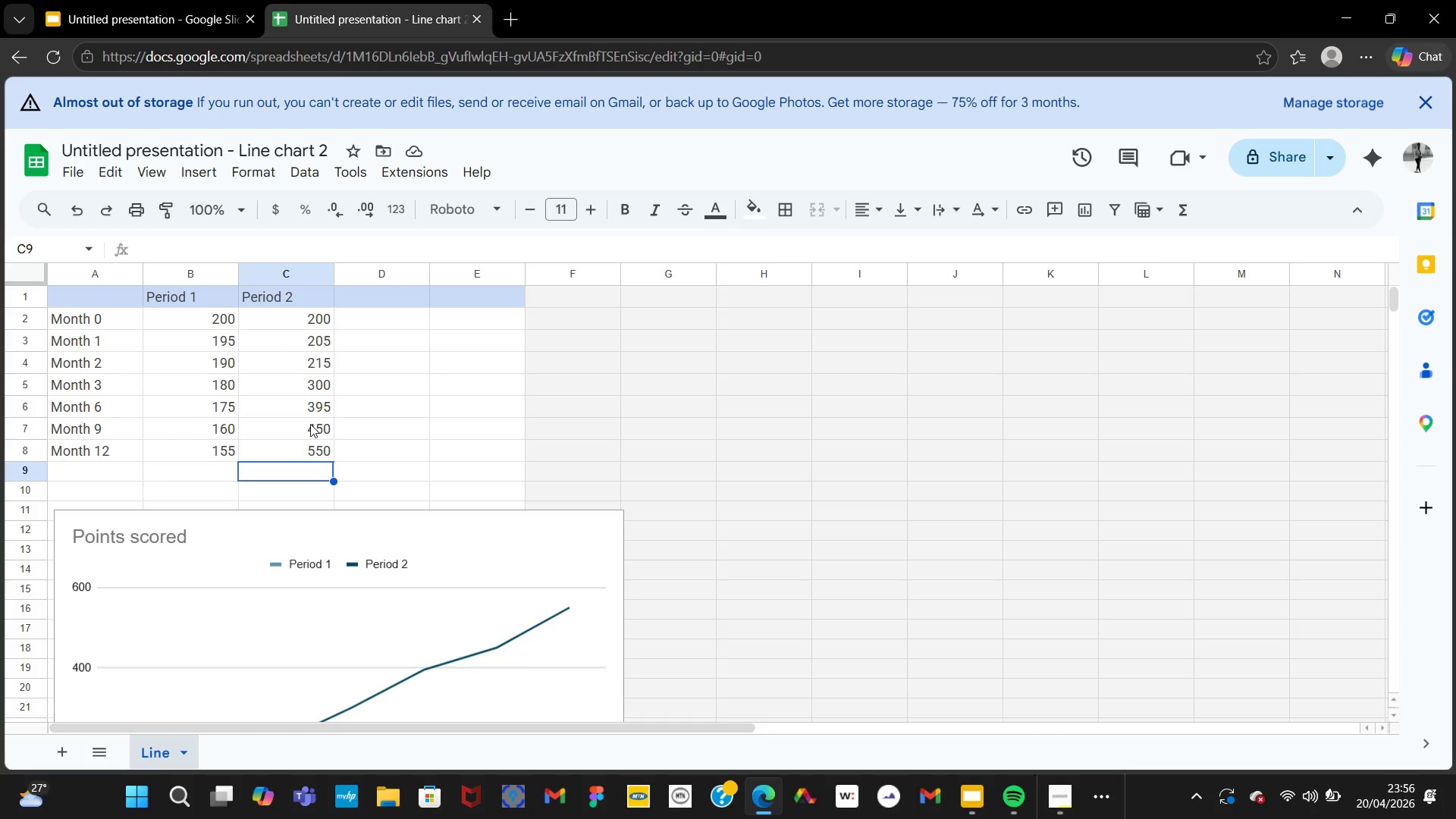 
wait(11.03)
 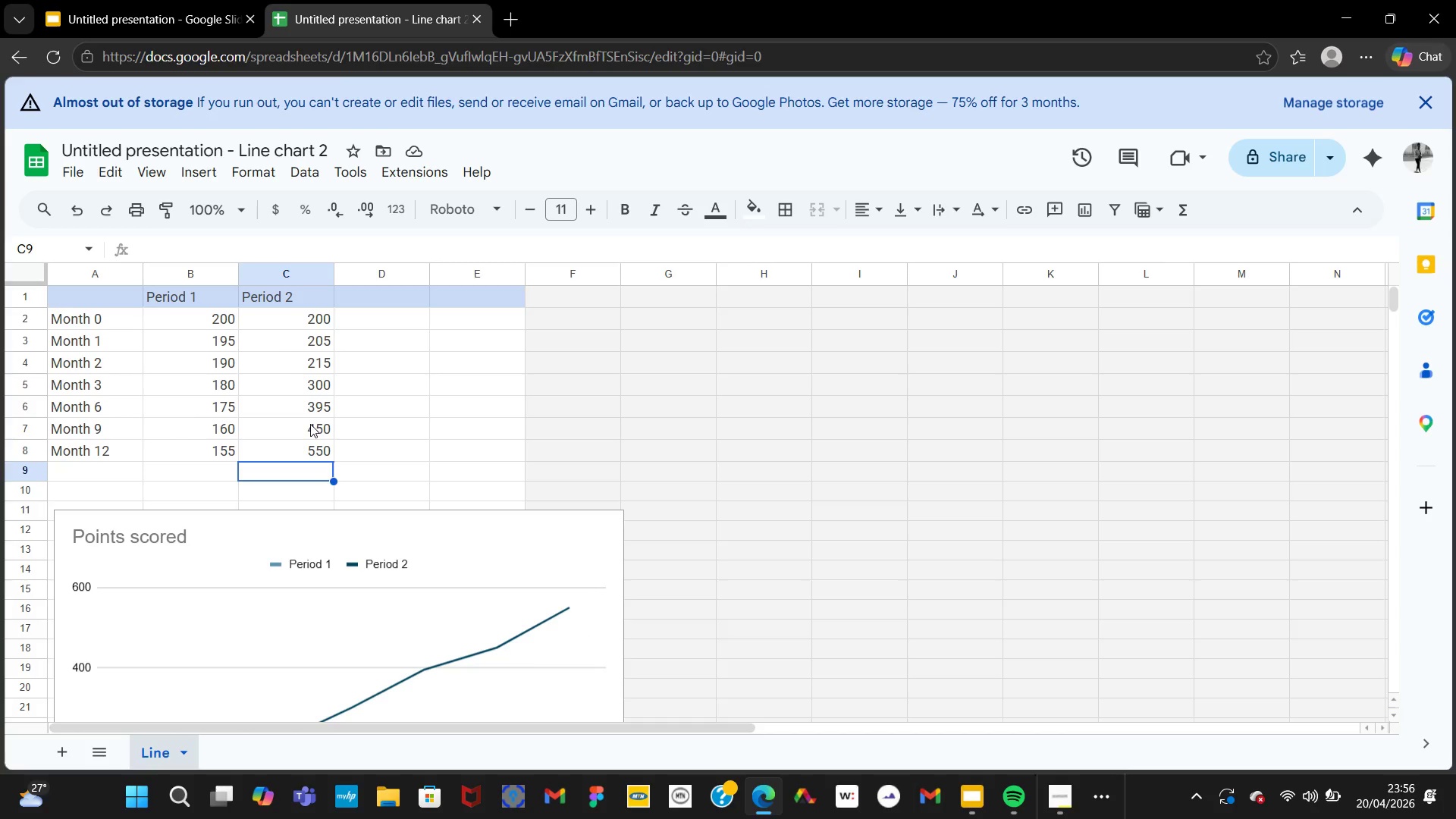 
left_click([648, 504])
 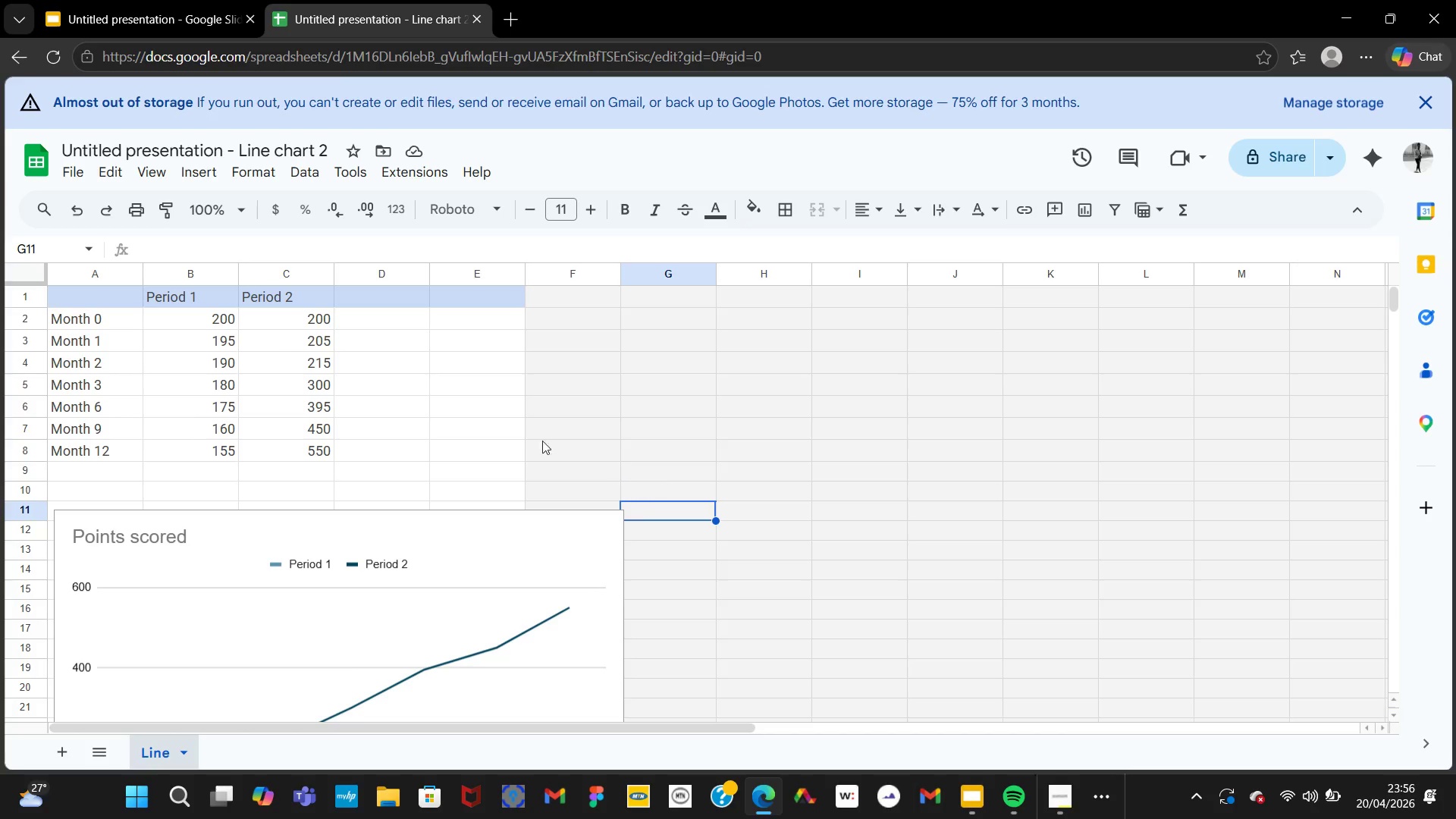 
wait(5.56)
 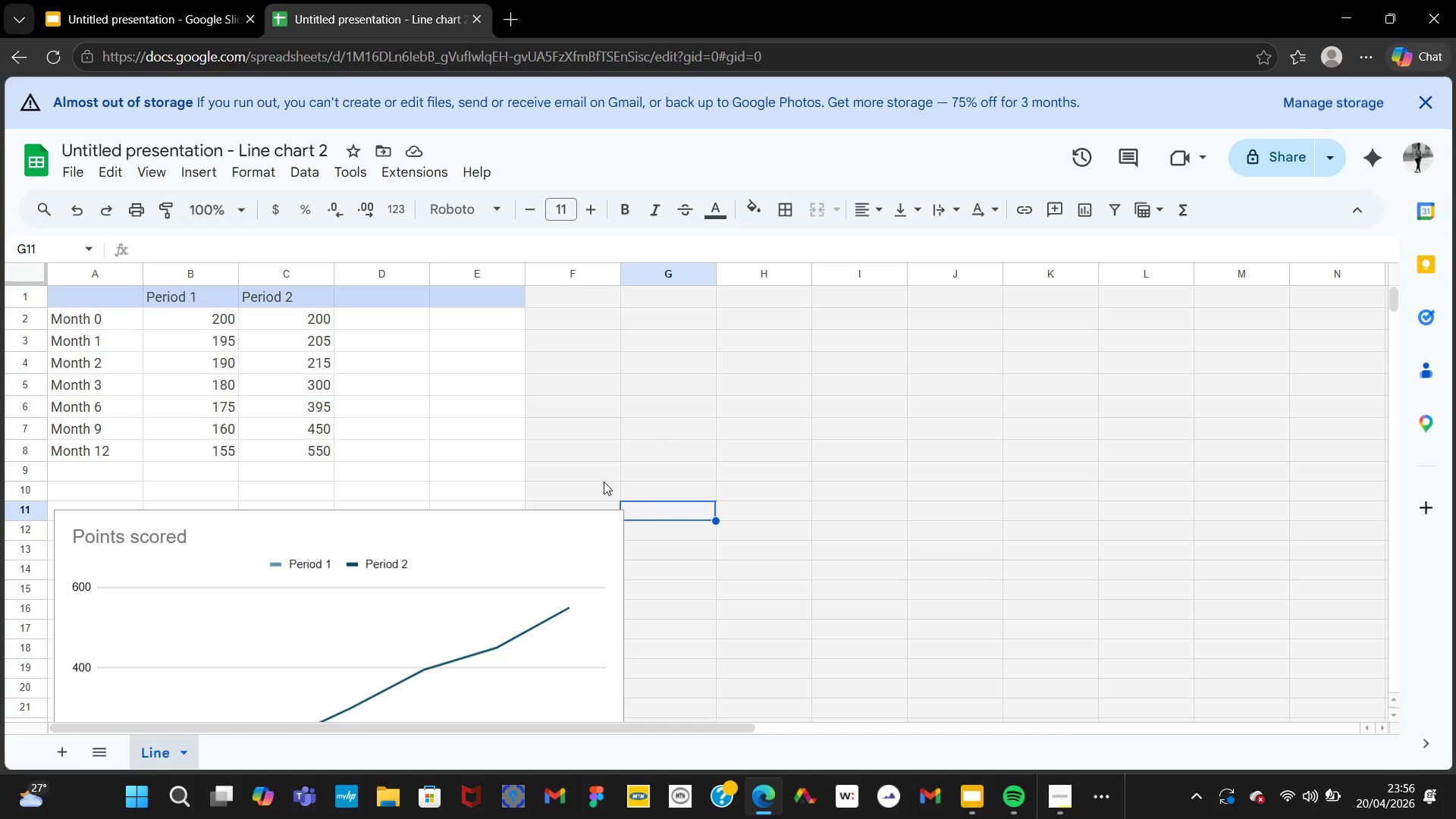 
left_click([397, 536])
 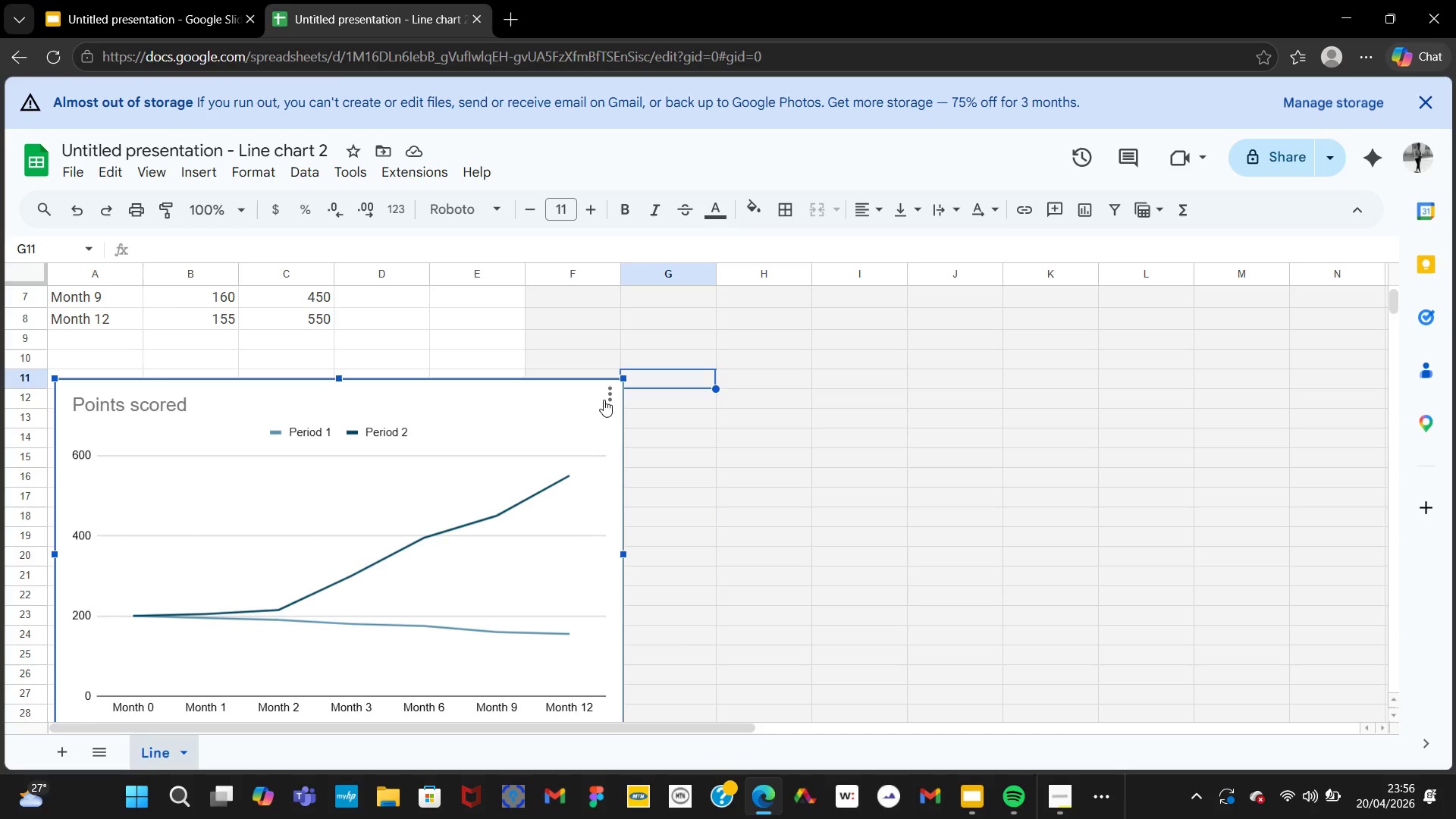 
left_click([604, 398])
 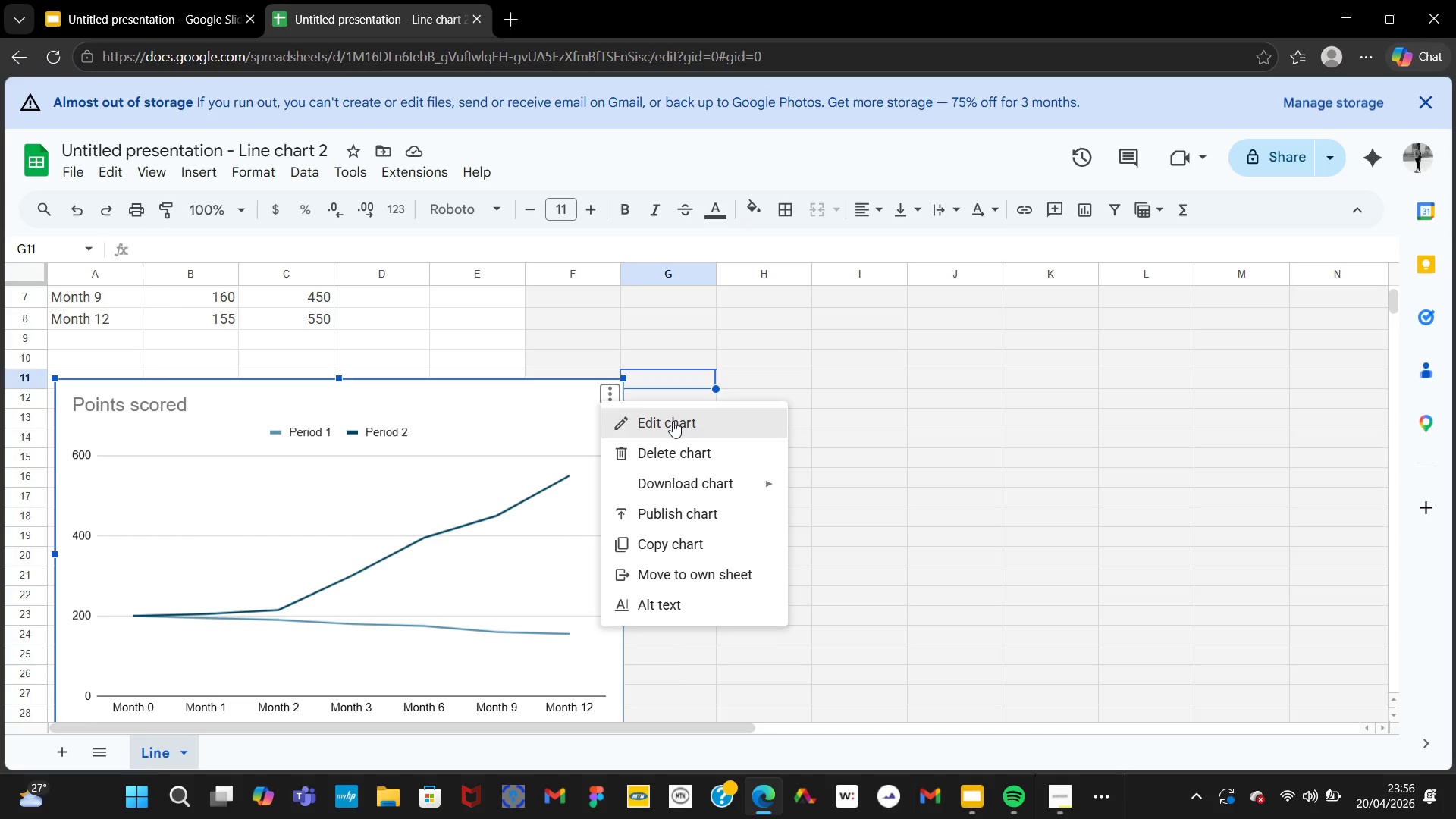 
left_click([679, 426])
 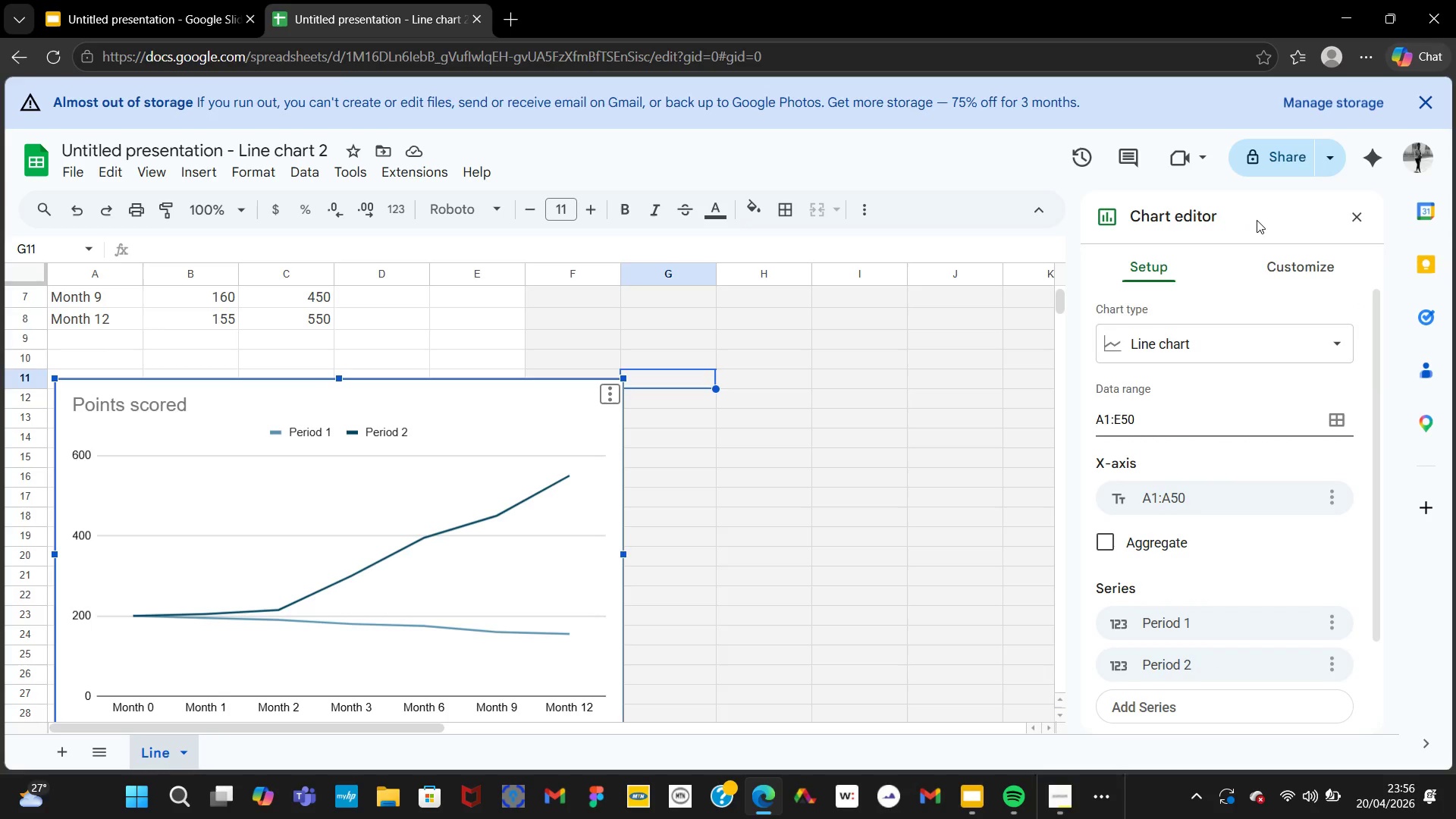 
wait(11.33)
 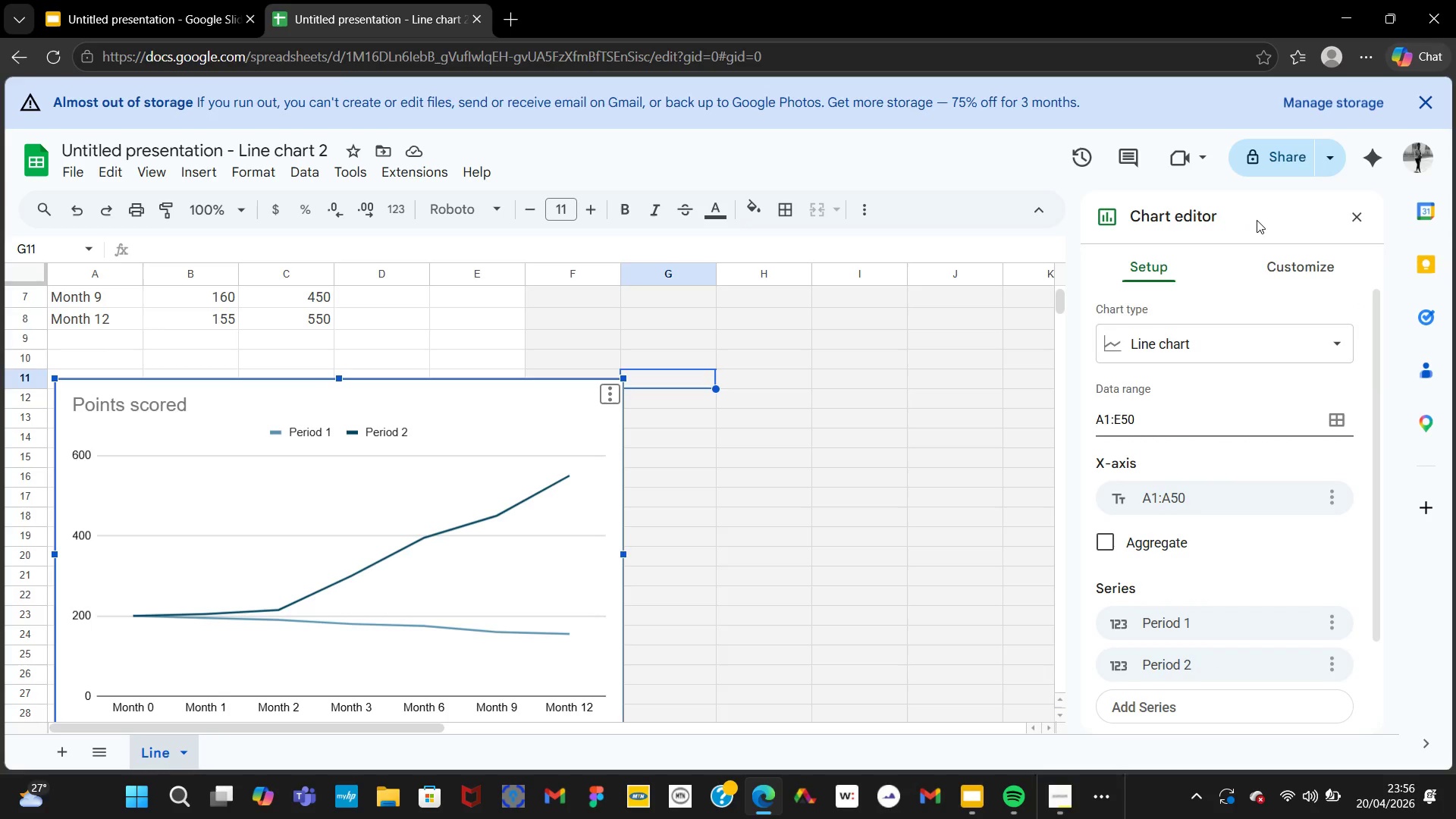 
left_click([1315, 511])
 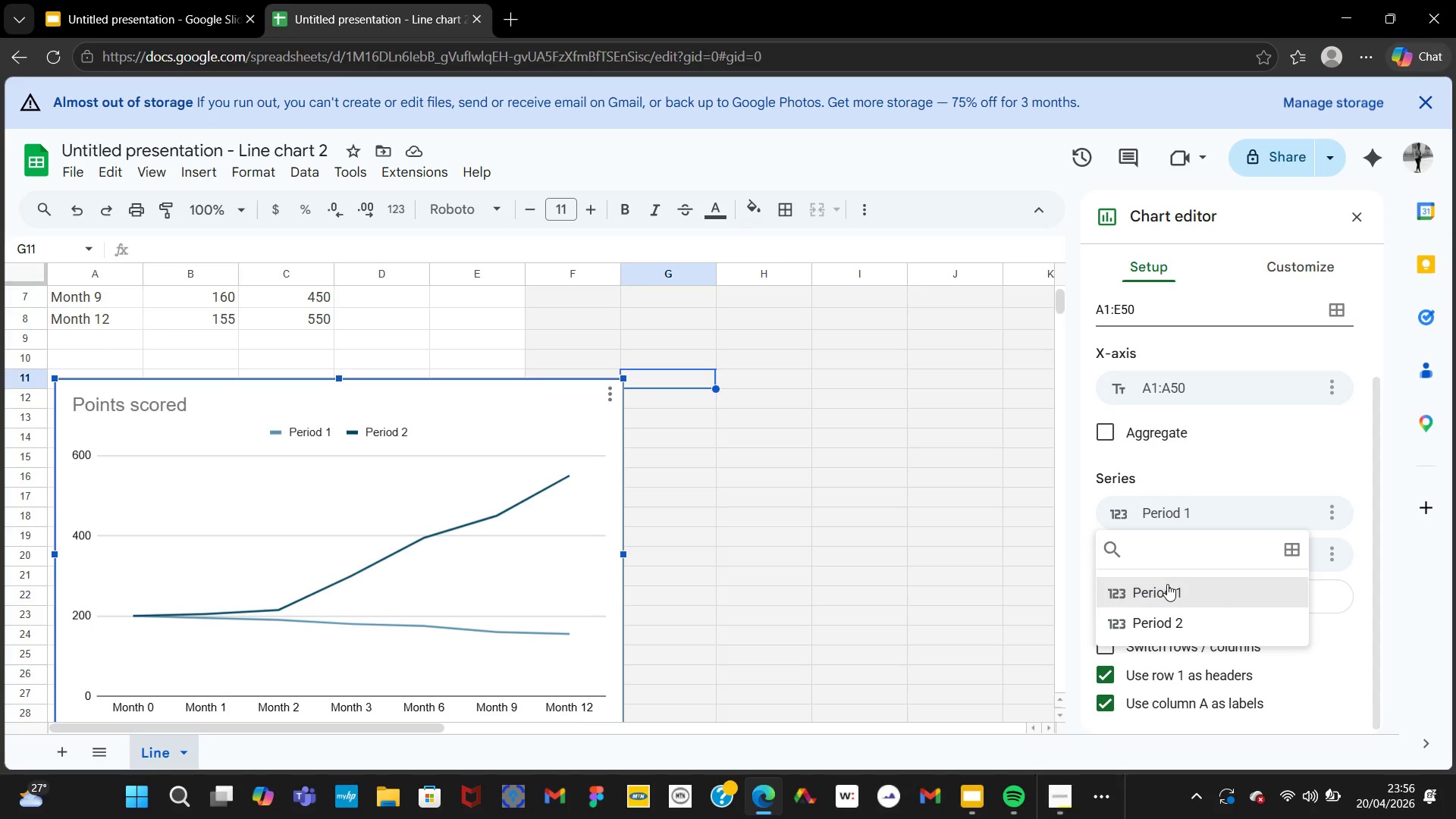 
left_click([1166, 584])
 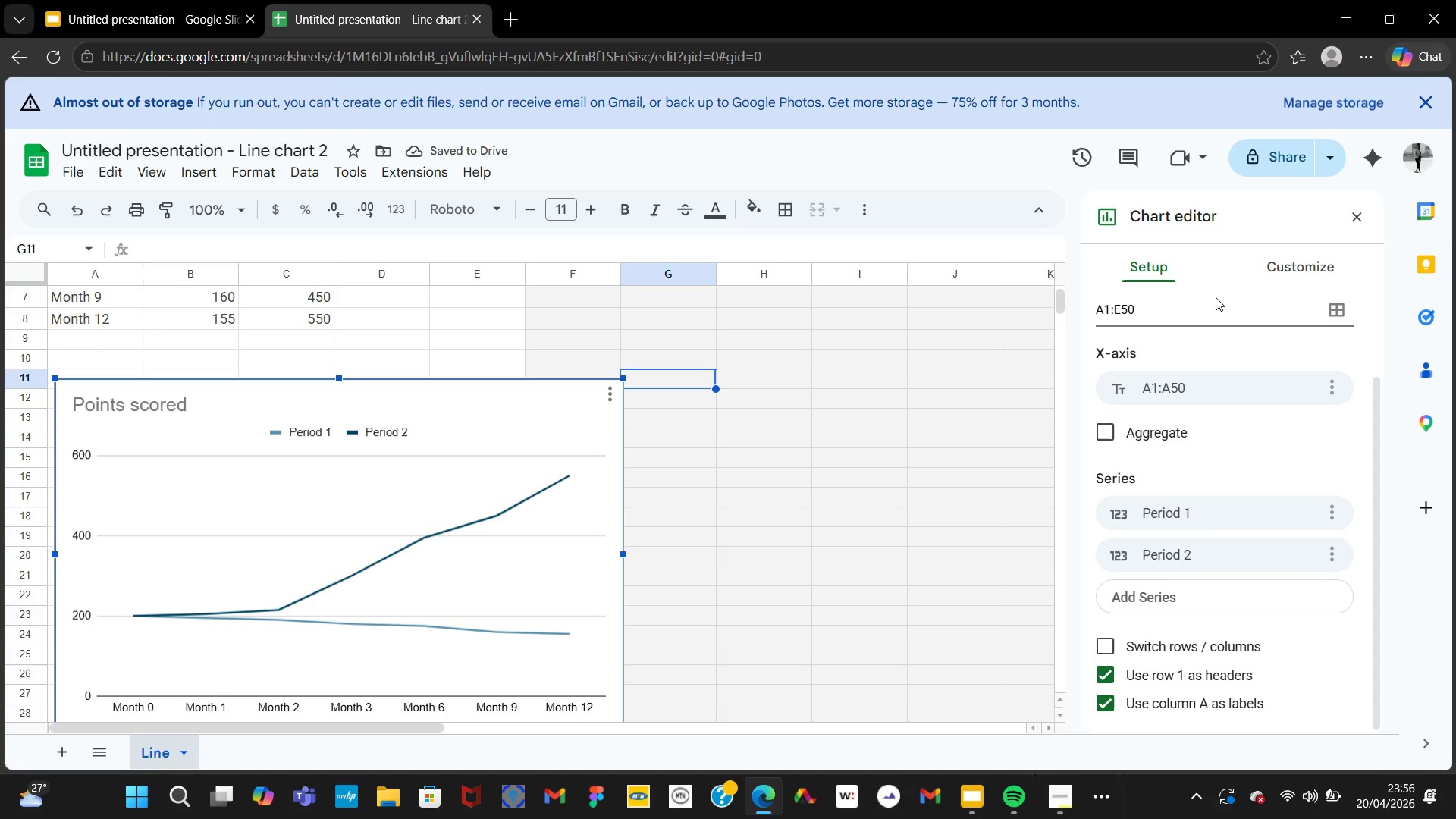 
left_click([1284, 259])
 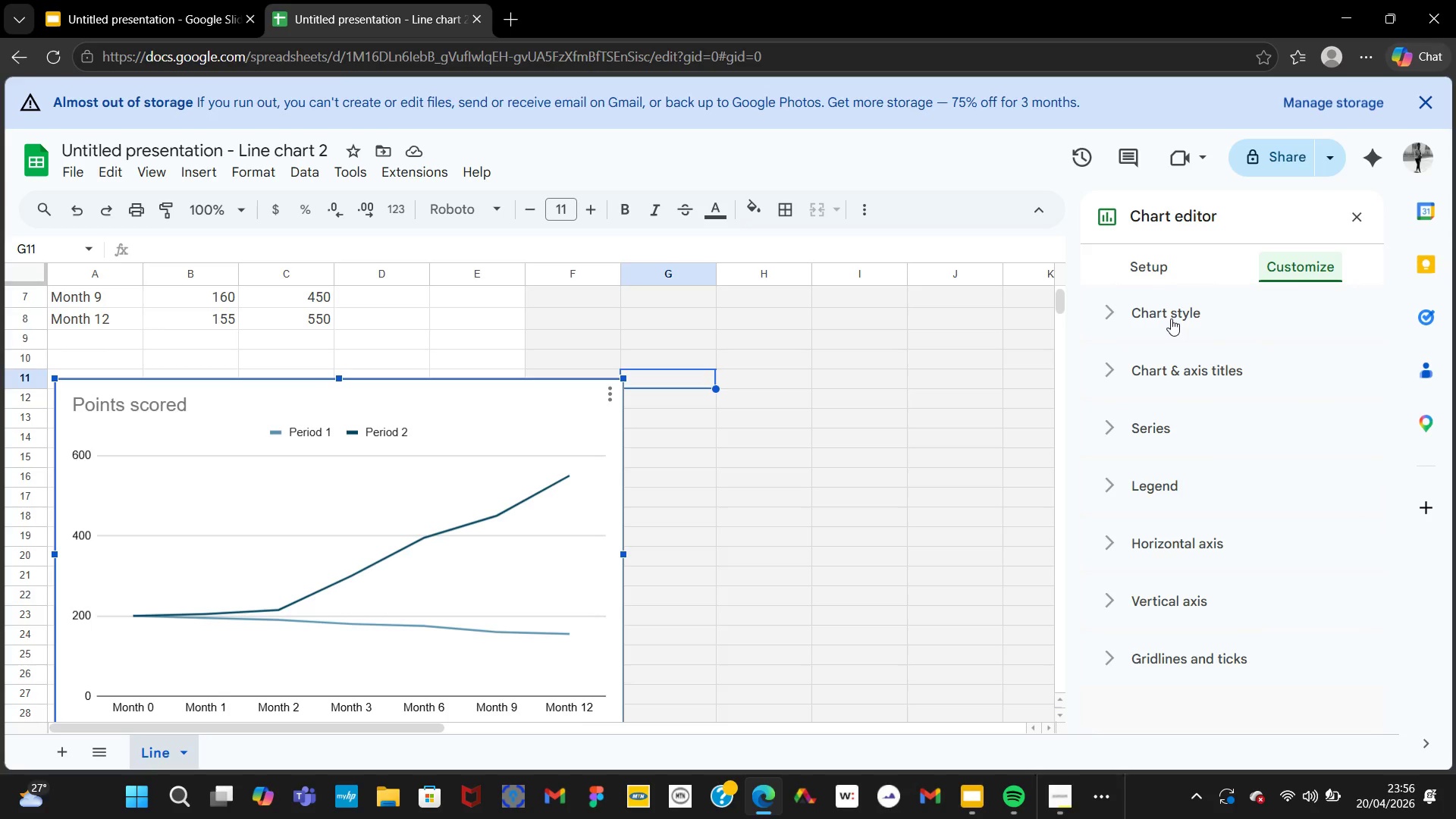 
left_click([1171, 318])
 